 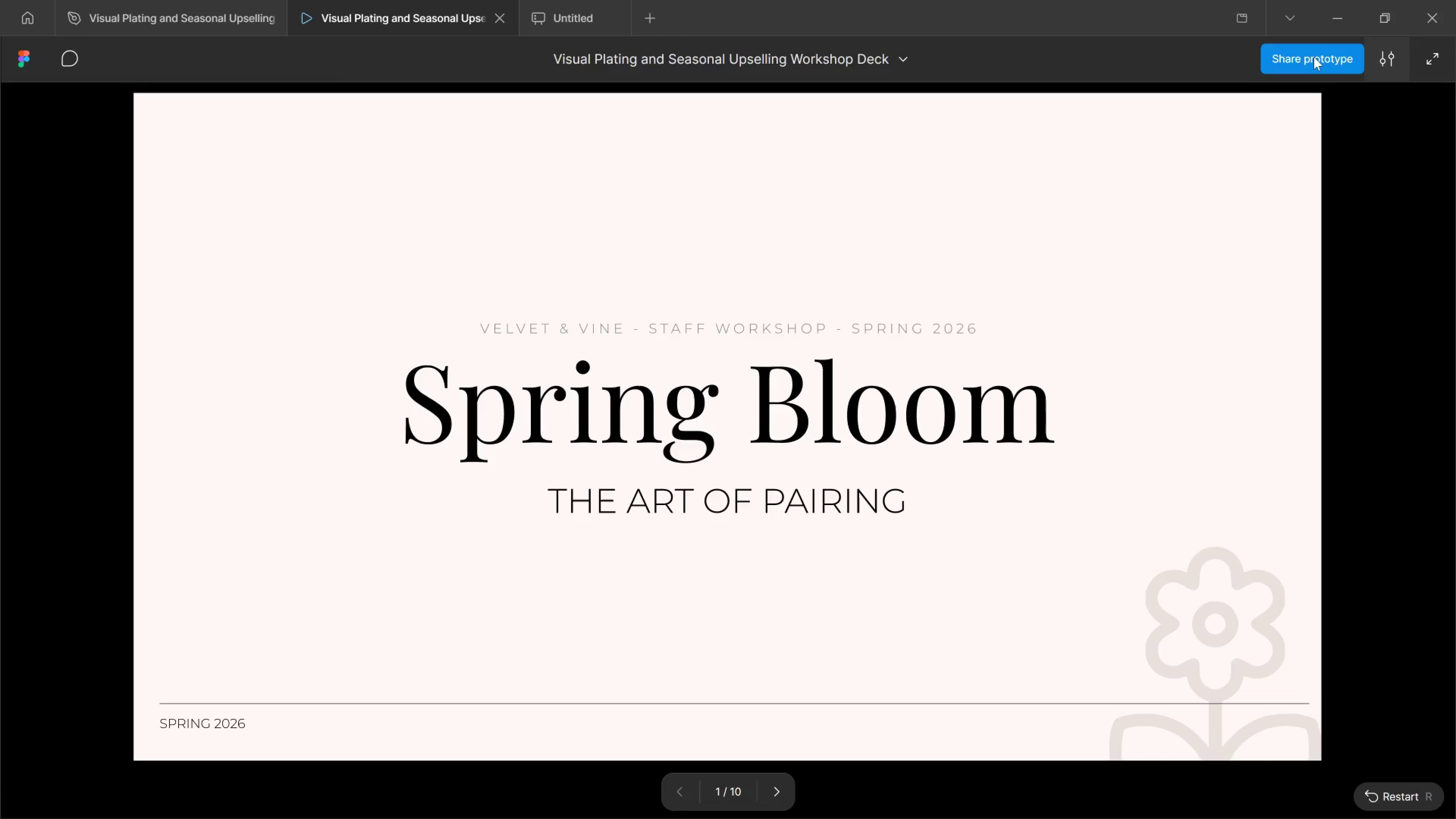 
left_click([1287, 53])
 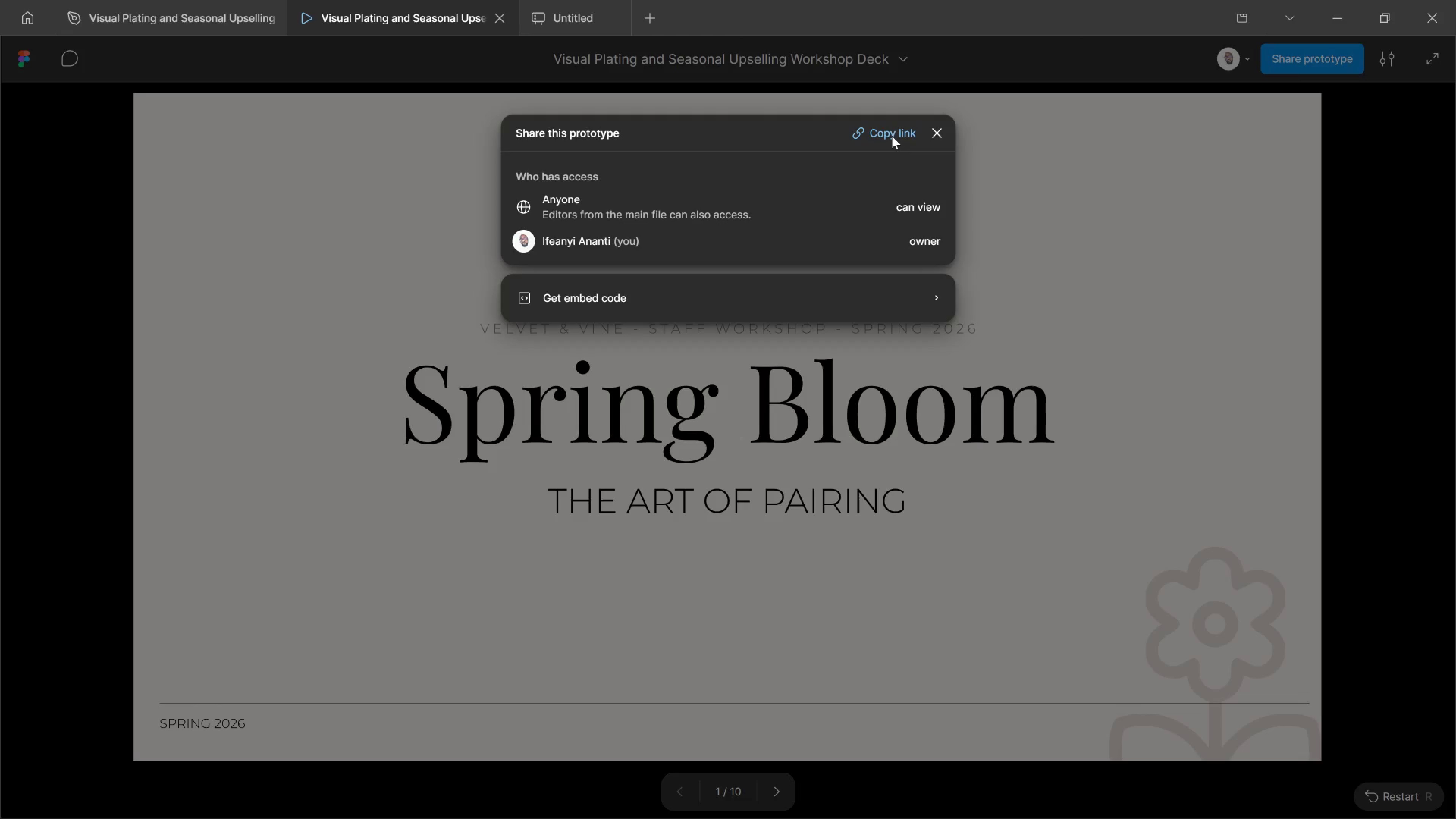 
left_click([892, 132])
 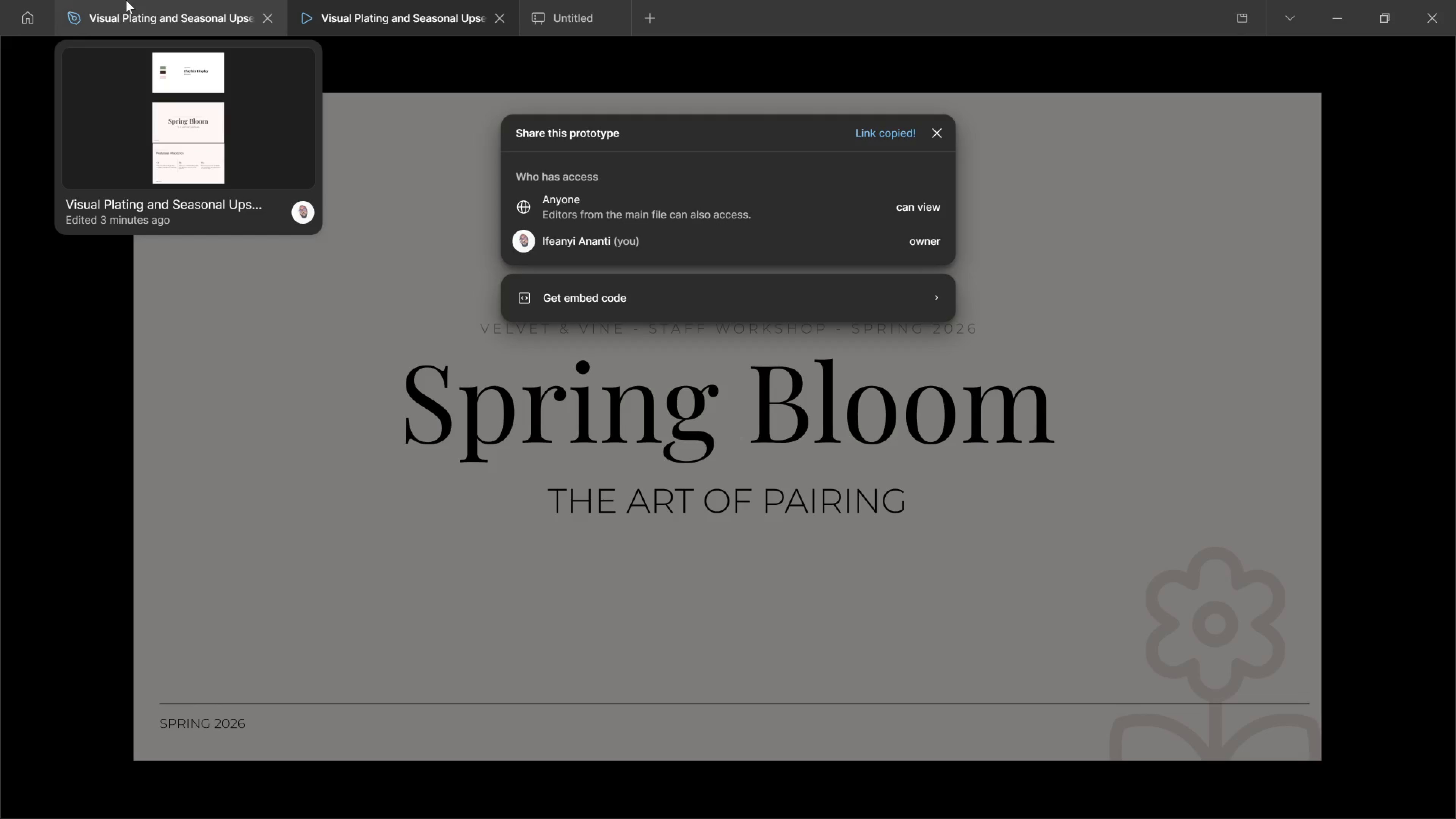 
left_click([126, 0])
 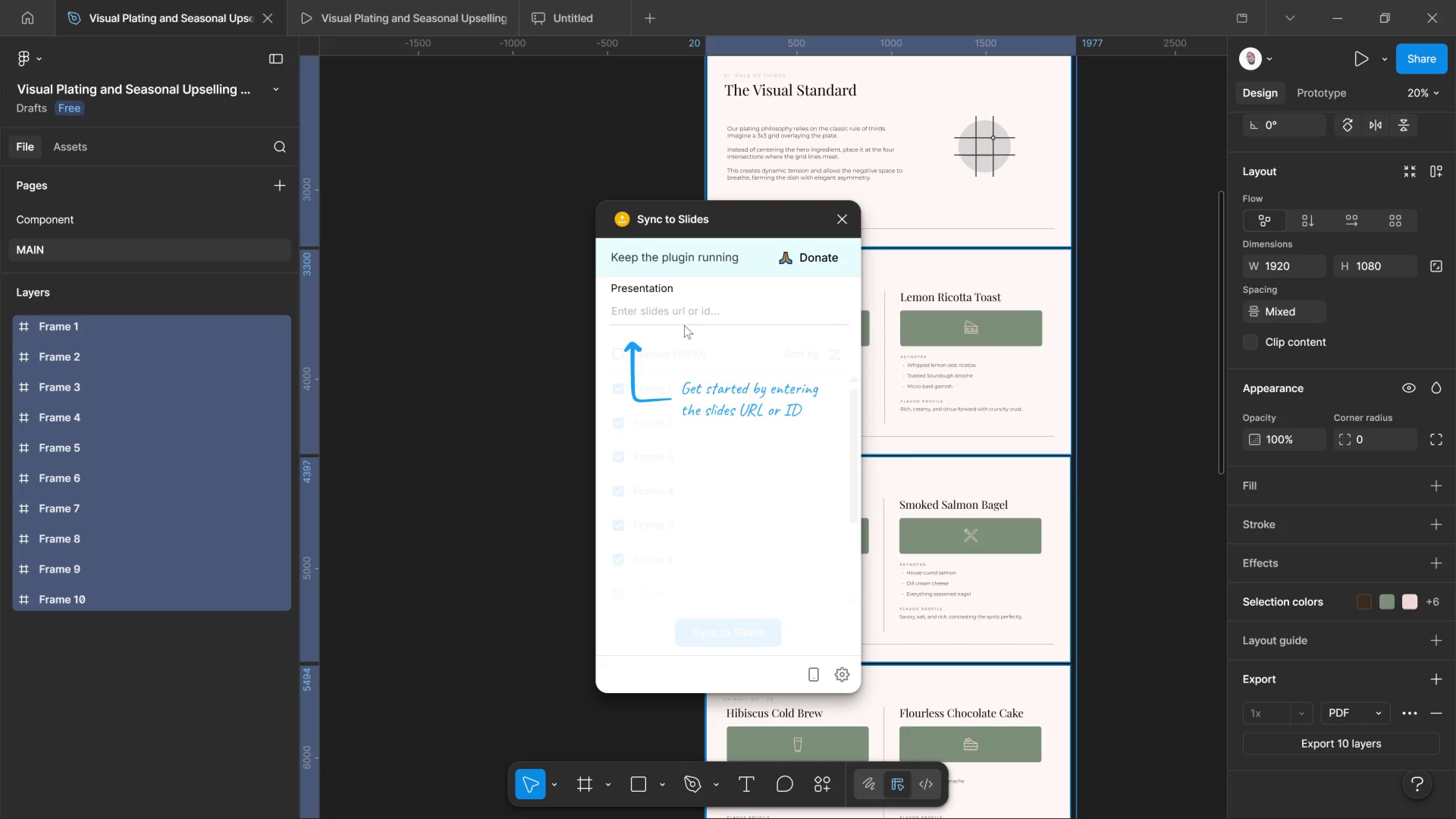 
left_click([689, 317])
 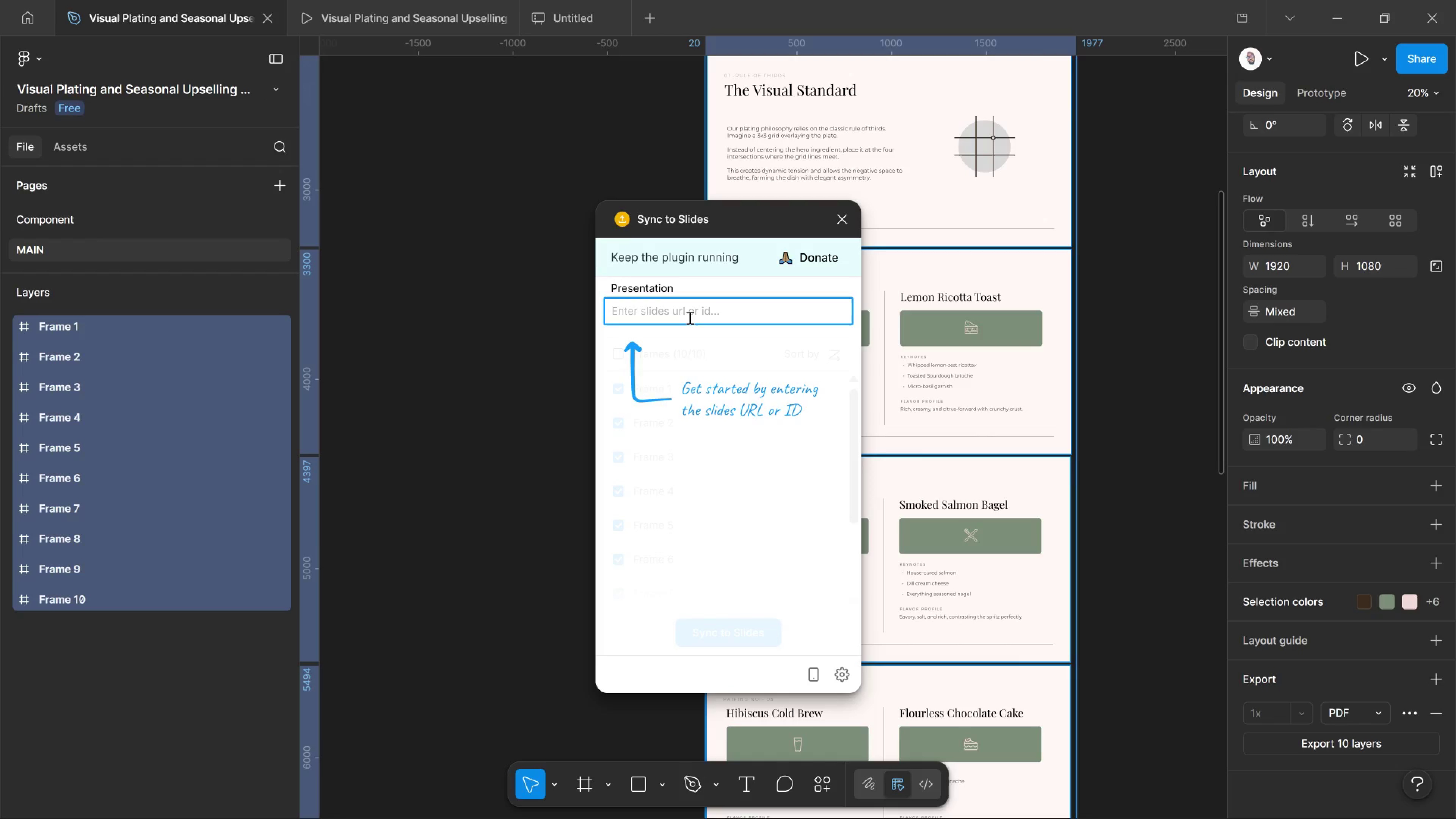 
key(Control+V)
 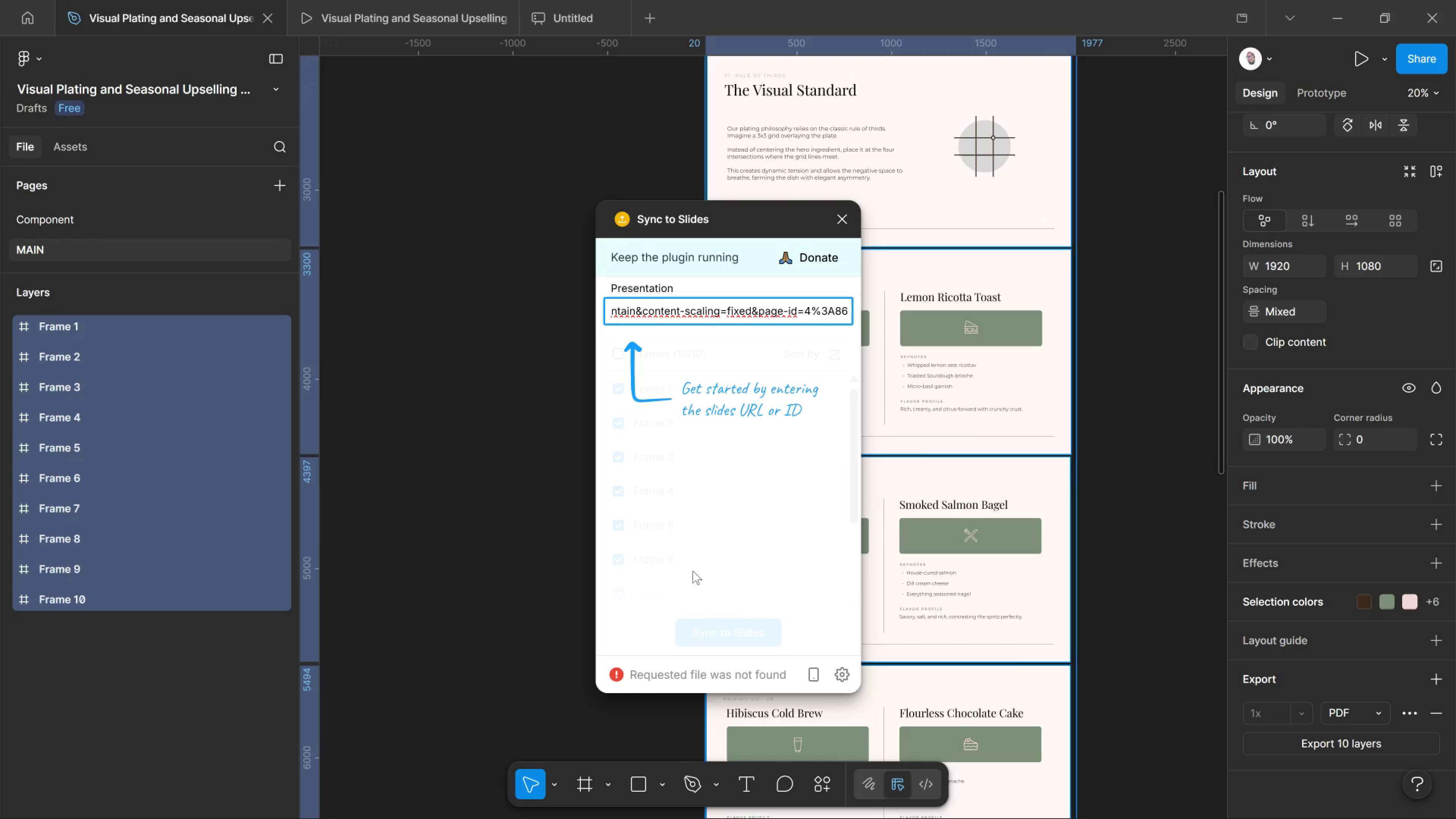 
key(Enter)
 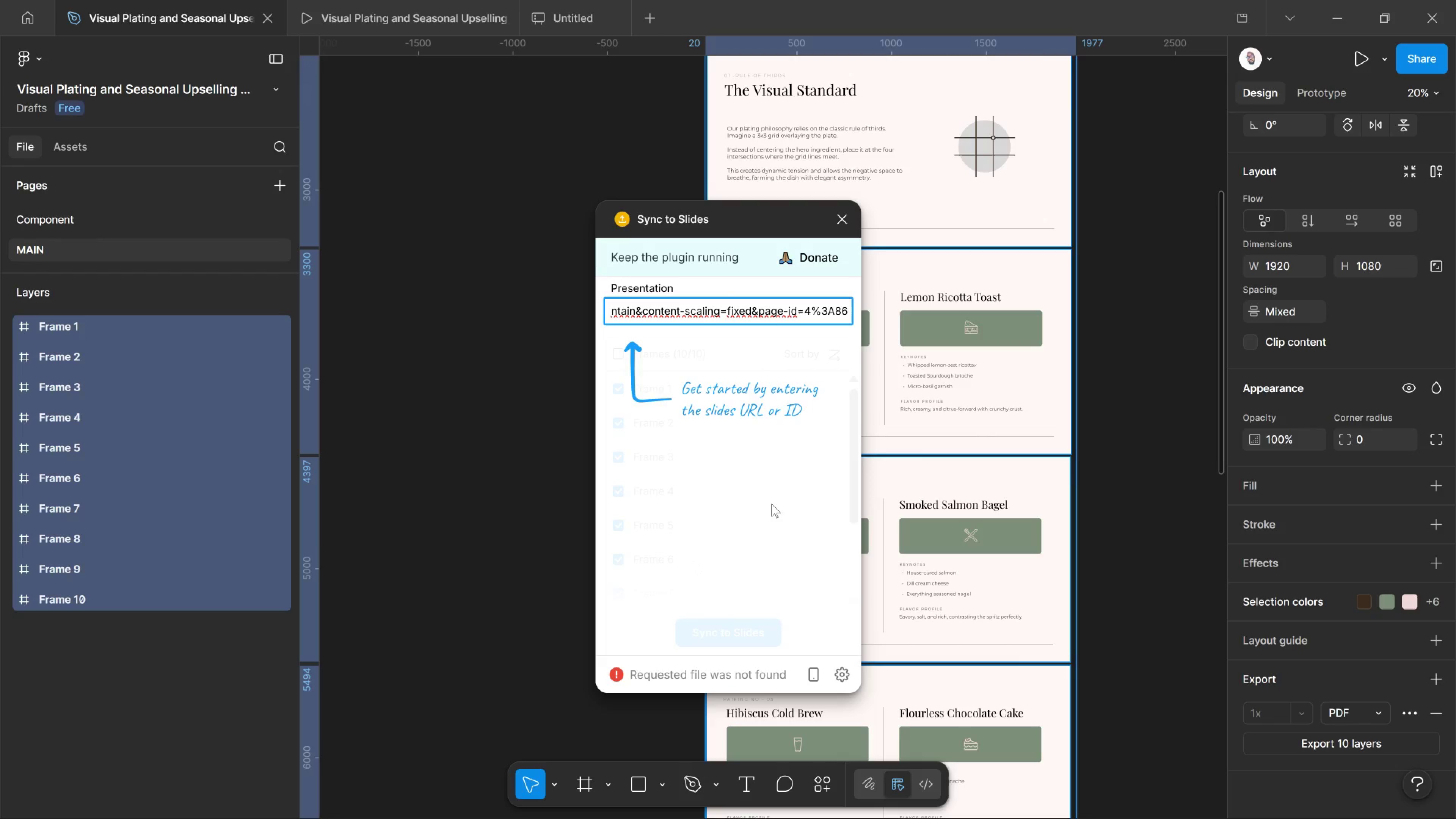 
left_click_drag(start_coordinate=[749, 505], to_coordinate=[747, 507])
 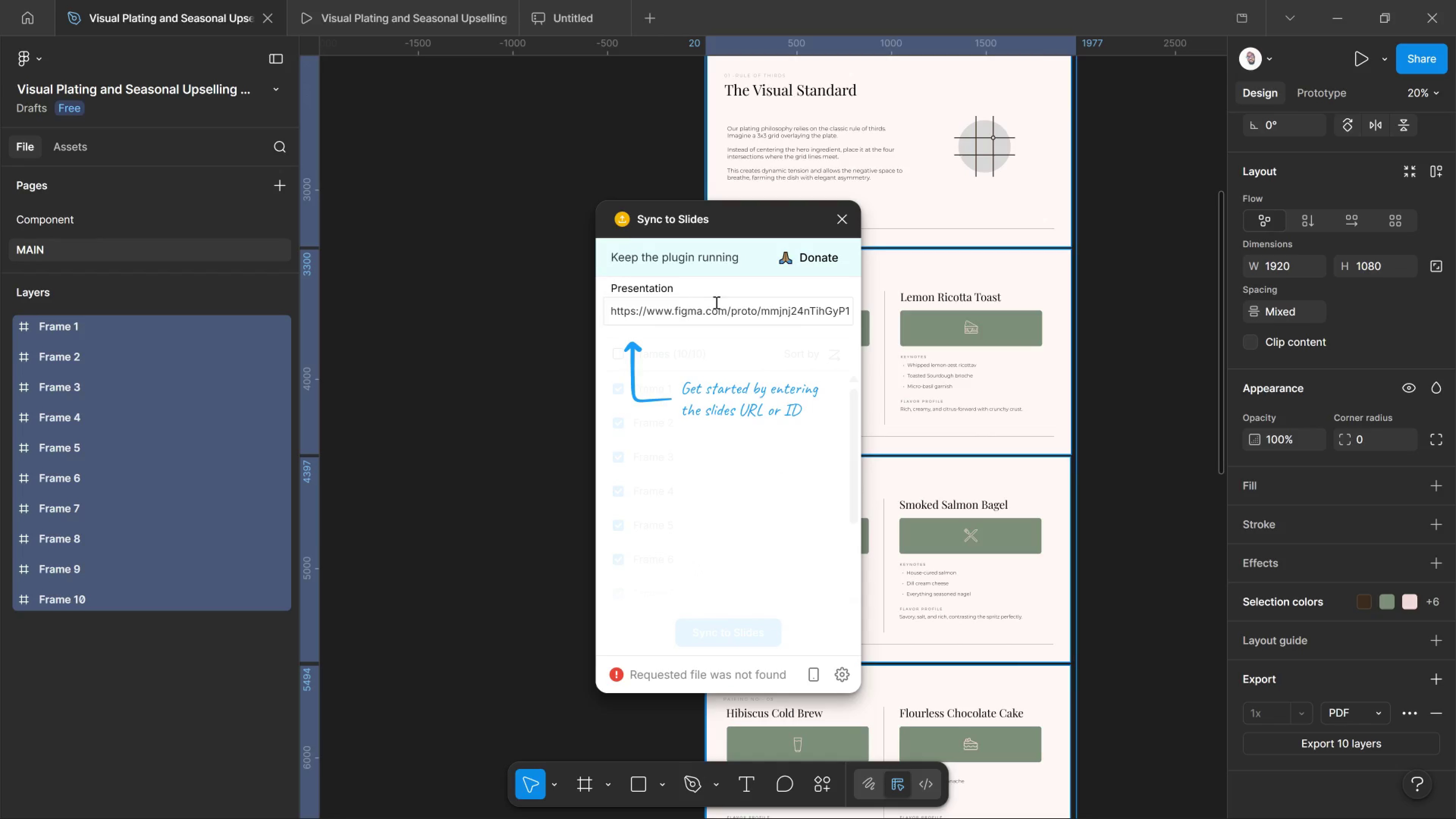 
left_click([715, 302])
 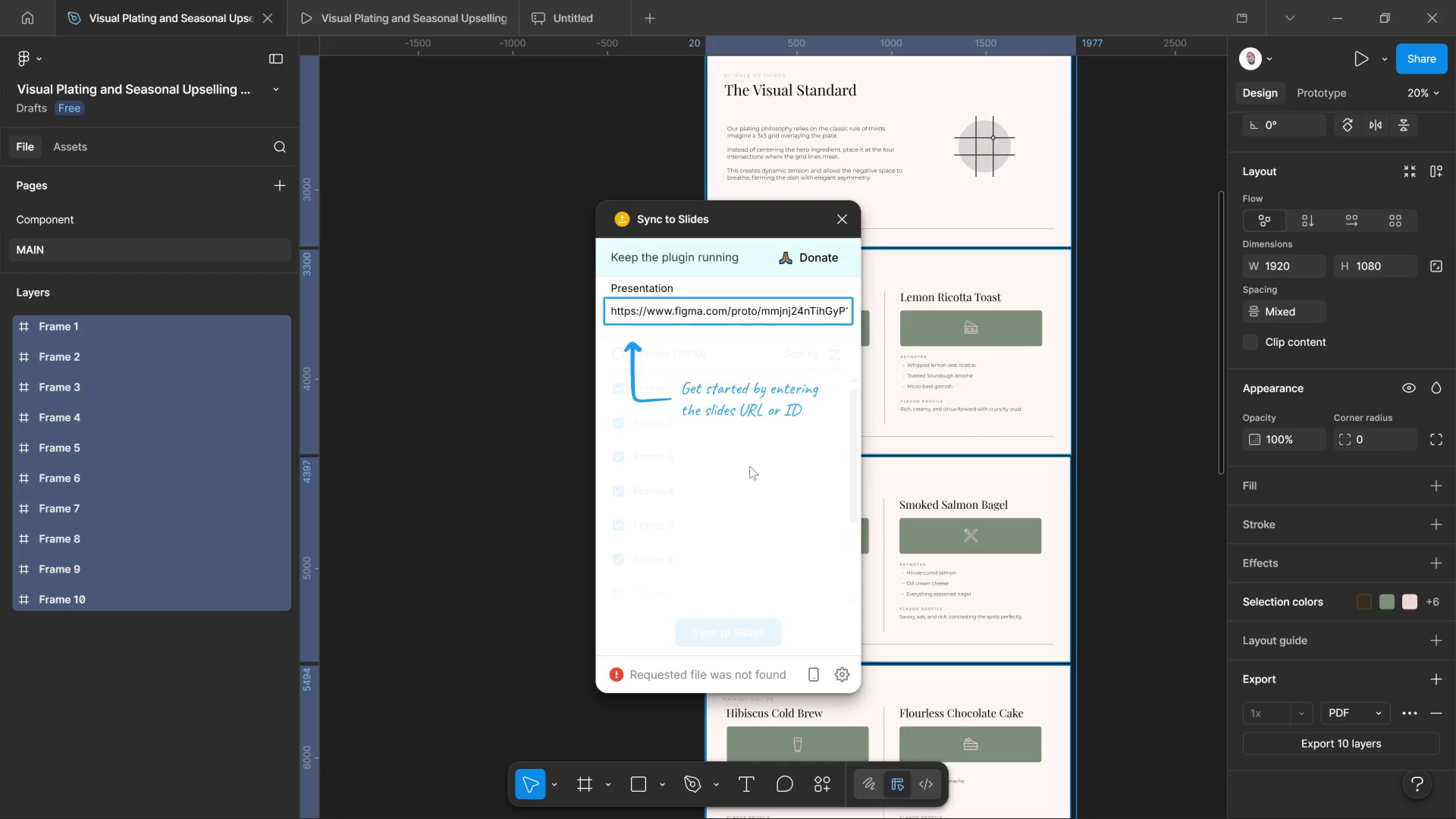 
left_click([750, 466])
 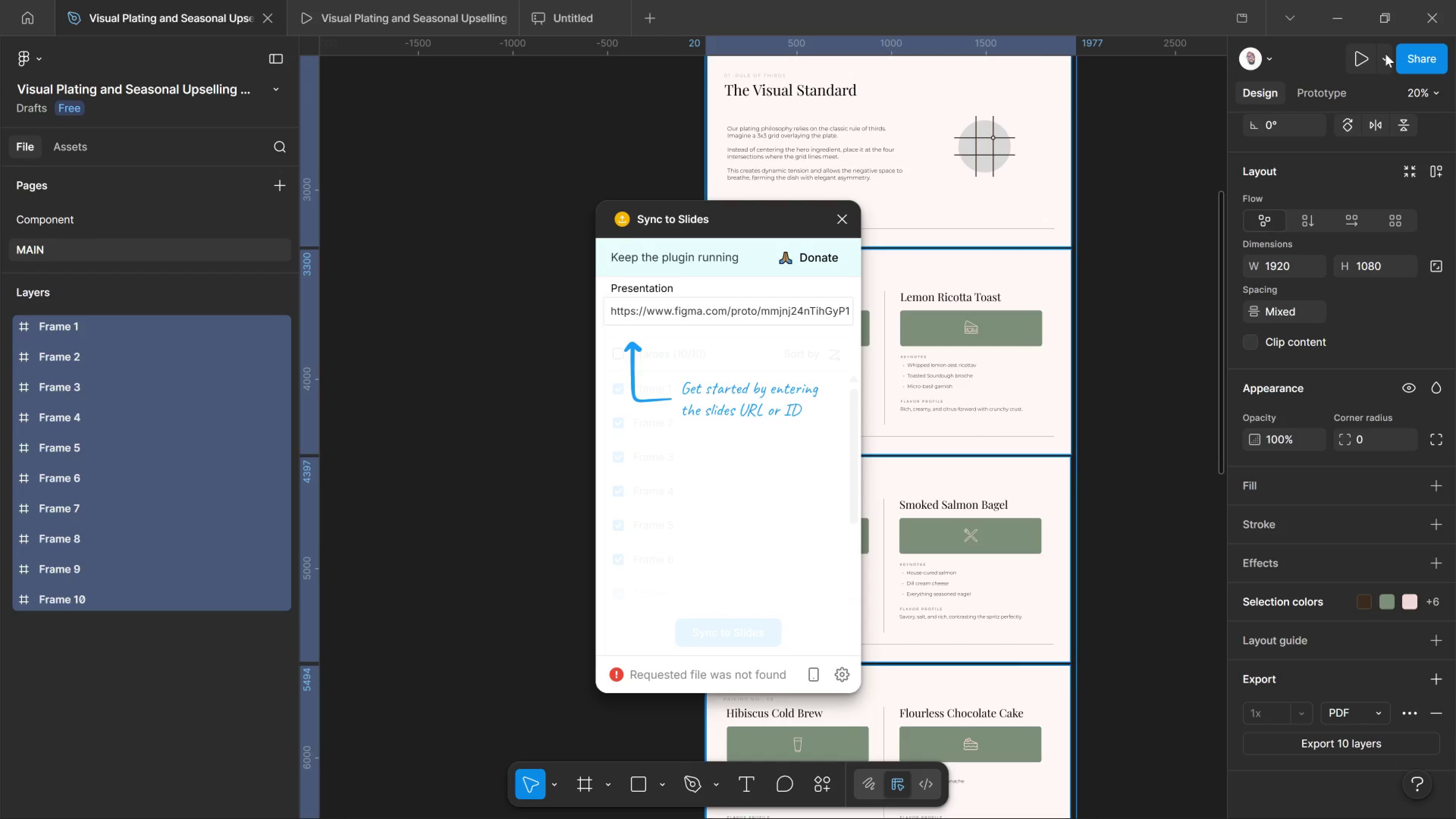 
left_click_drag(start_coordinate=[1456, 69], to_coordinate=[1456, 77])
 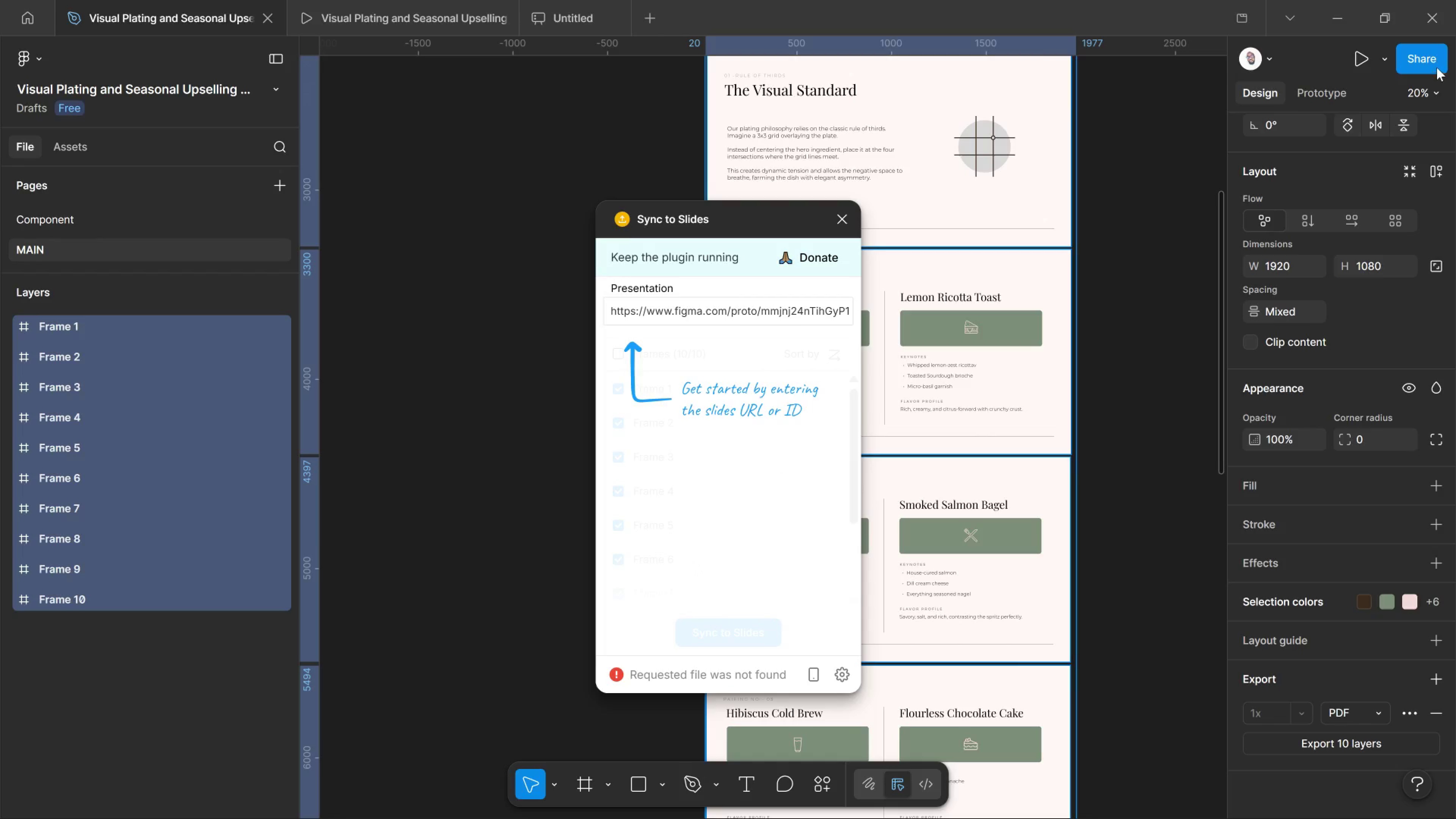 
left_click([1437, 67])
 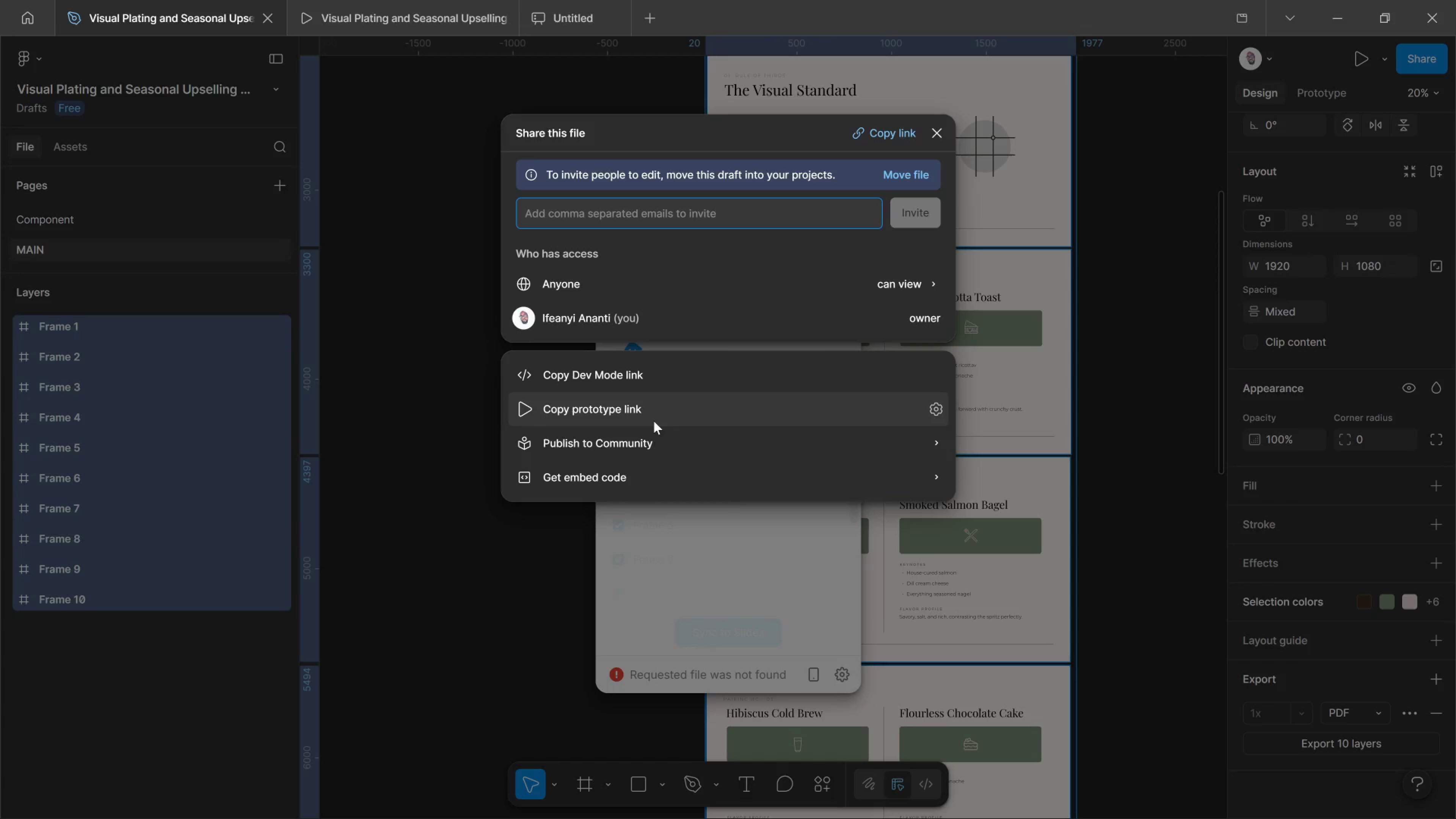 
wait(8.7)
 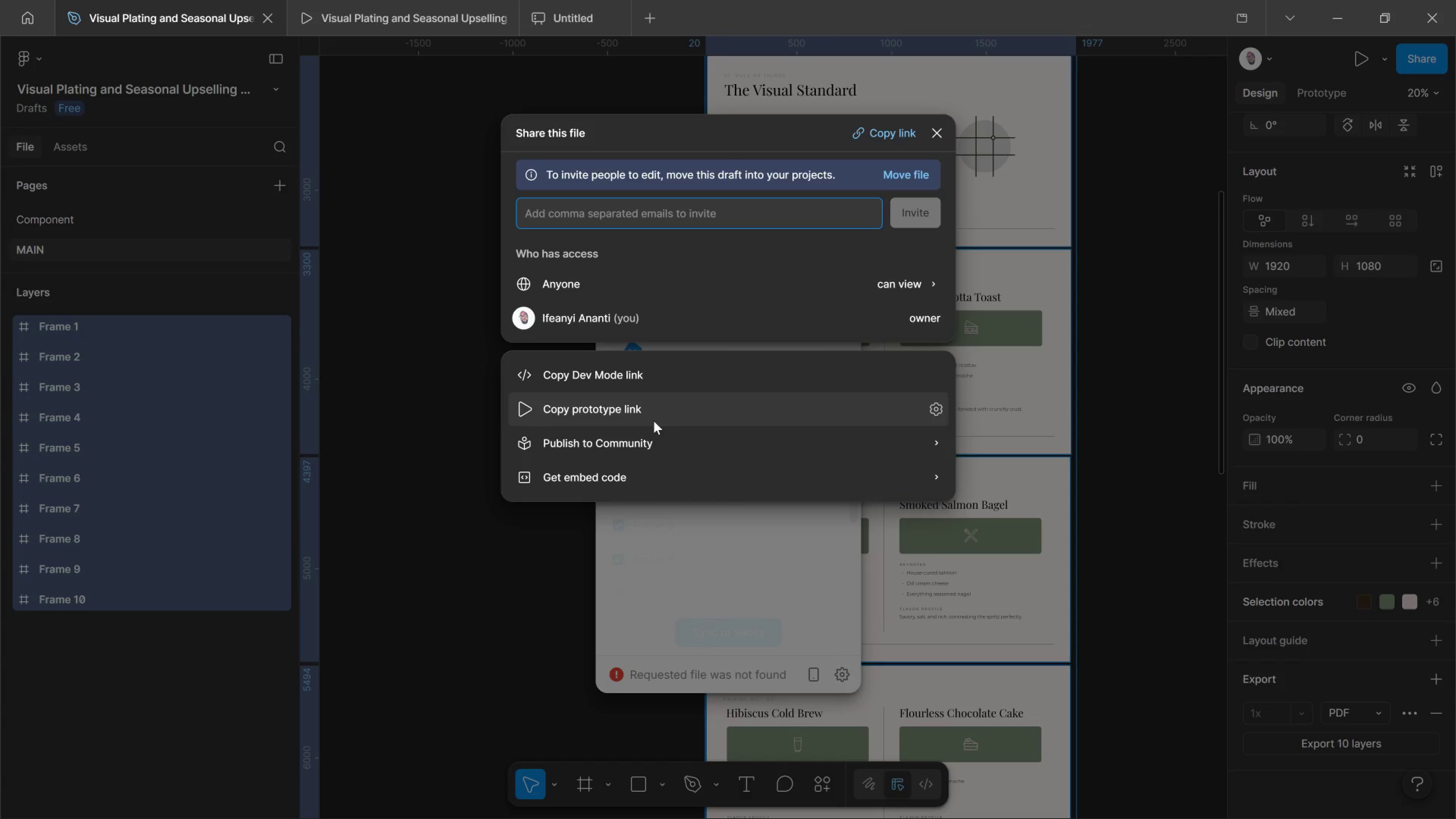 
left_click([865, 126])
 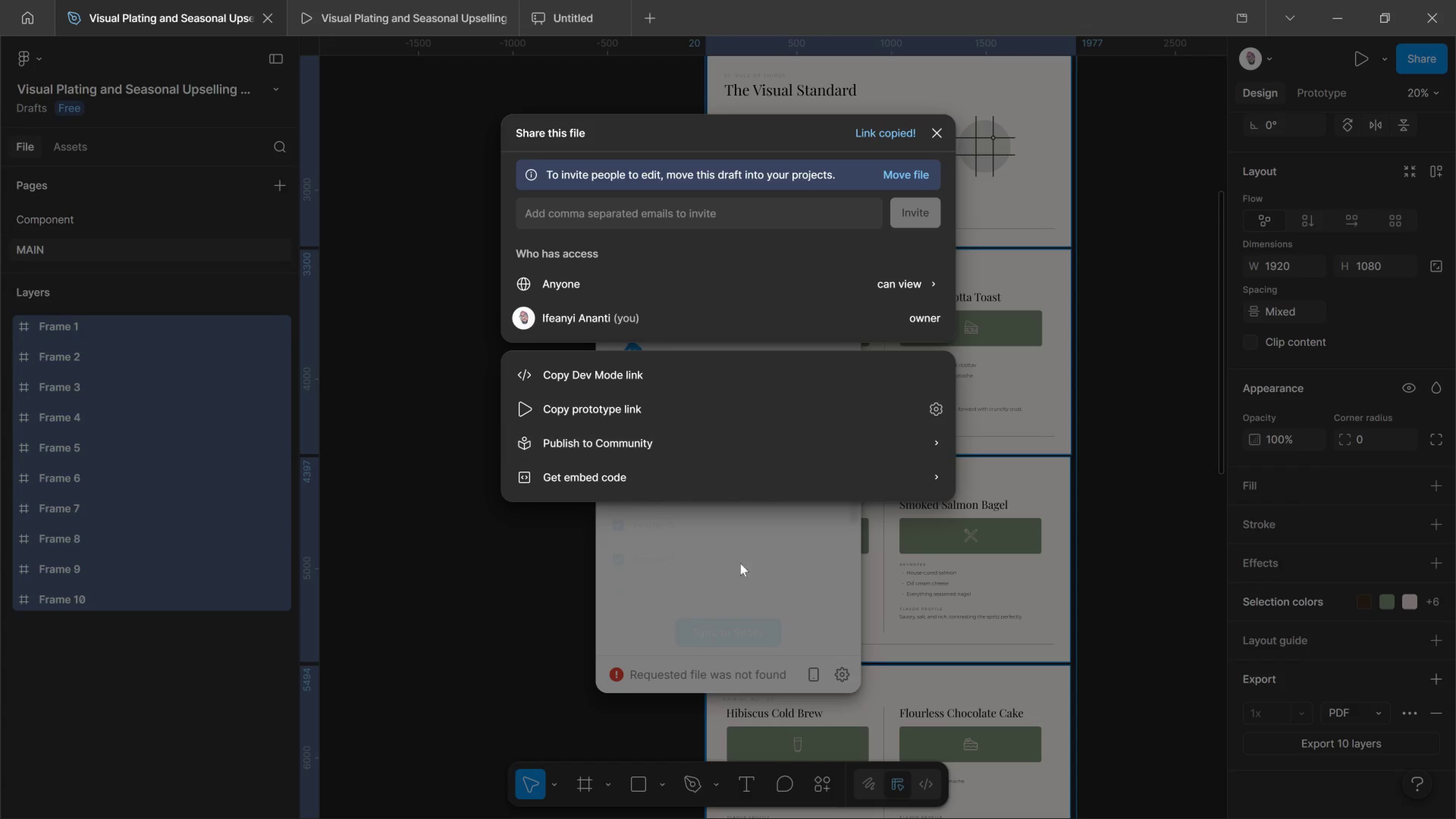 
left_click([727, 569])
 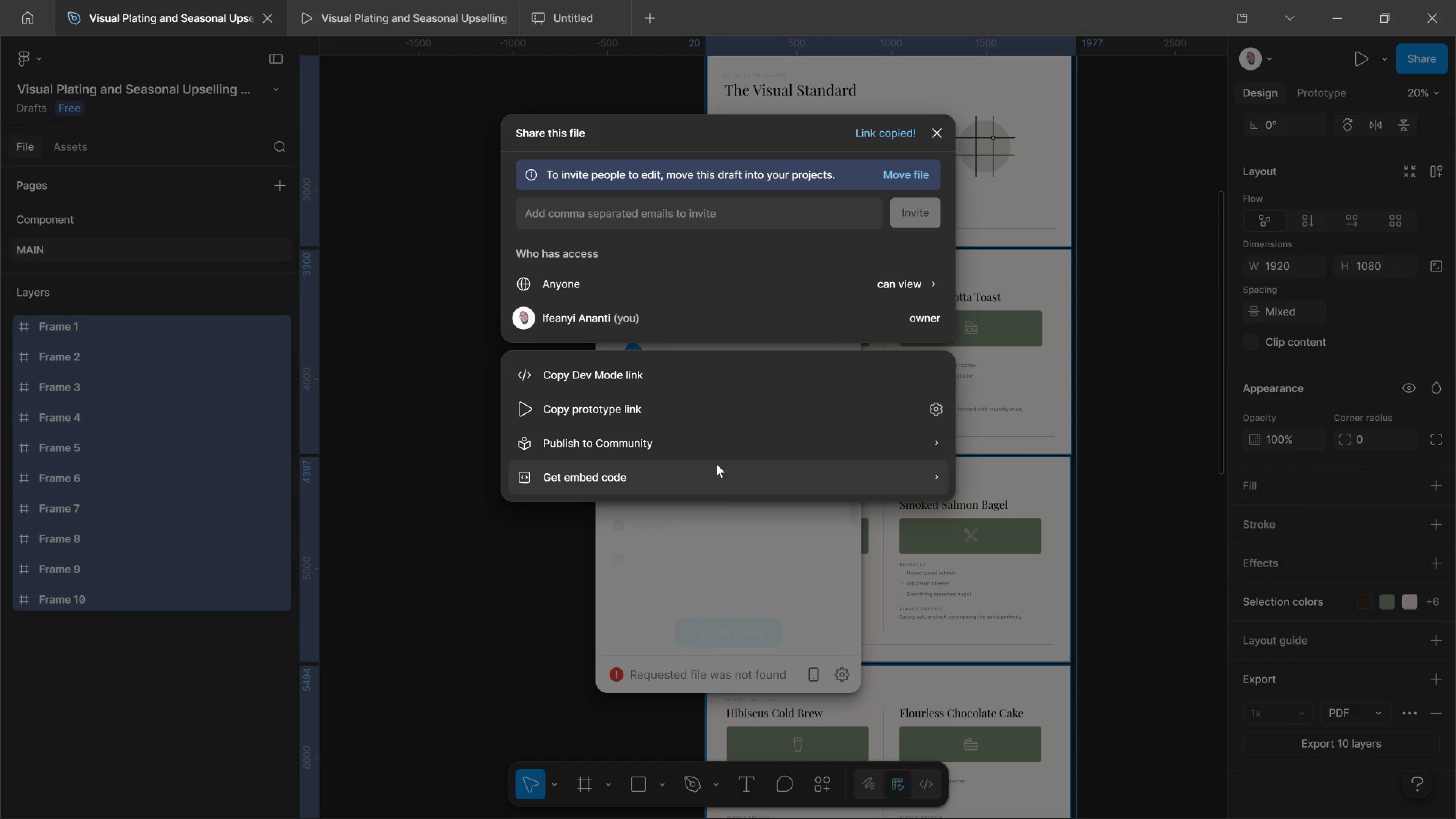 
left_click_drag(start_coordinate=[716, 464], to_coordinate=[714, 471])
 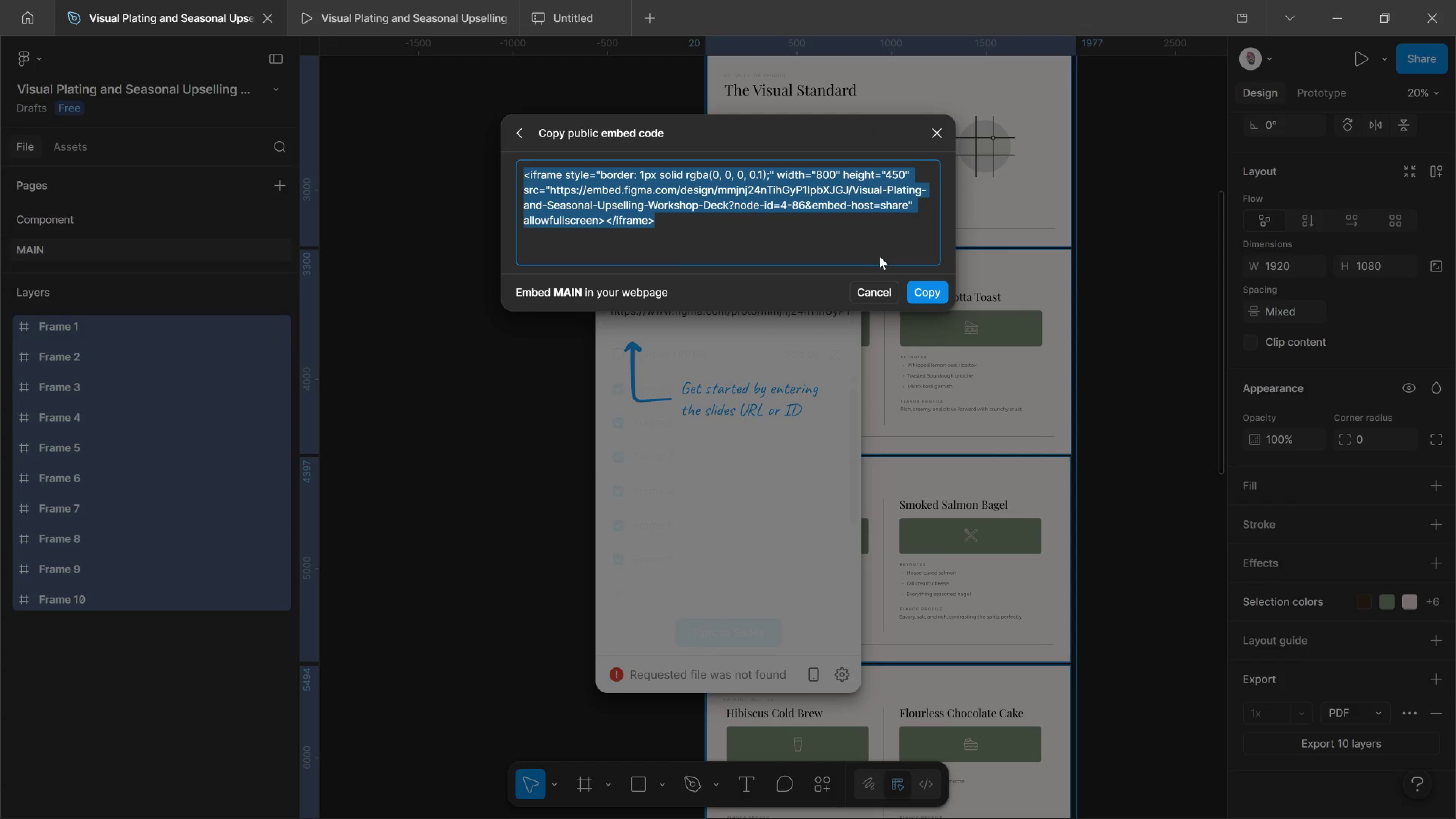 
left_click_drag(start_coordinate=[869, 287], to_coordinate=[878, 291])
 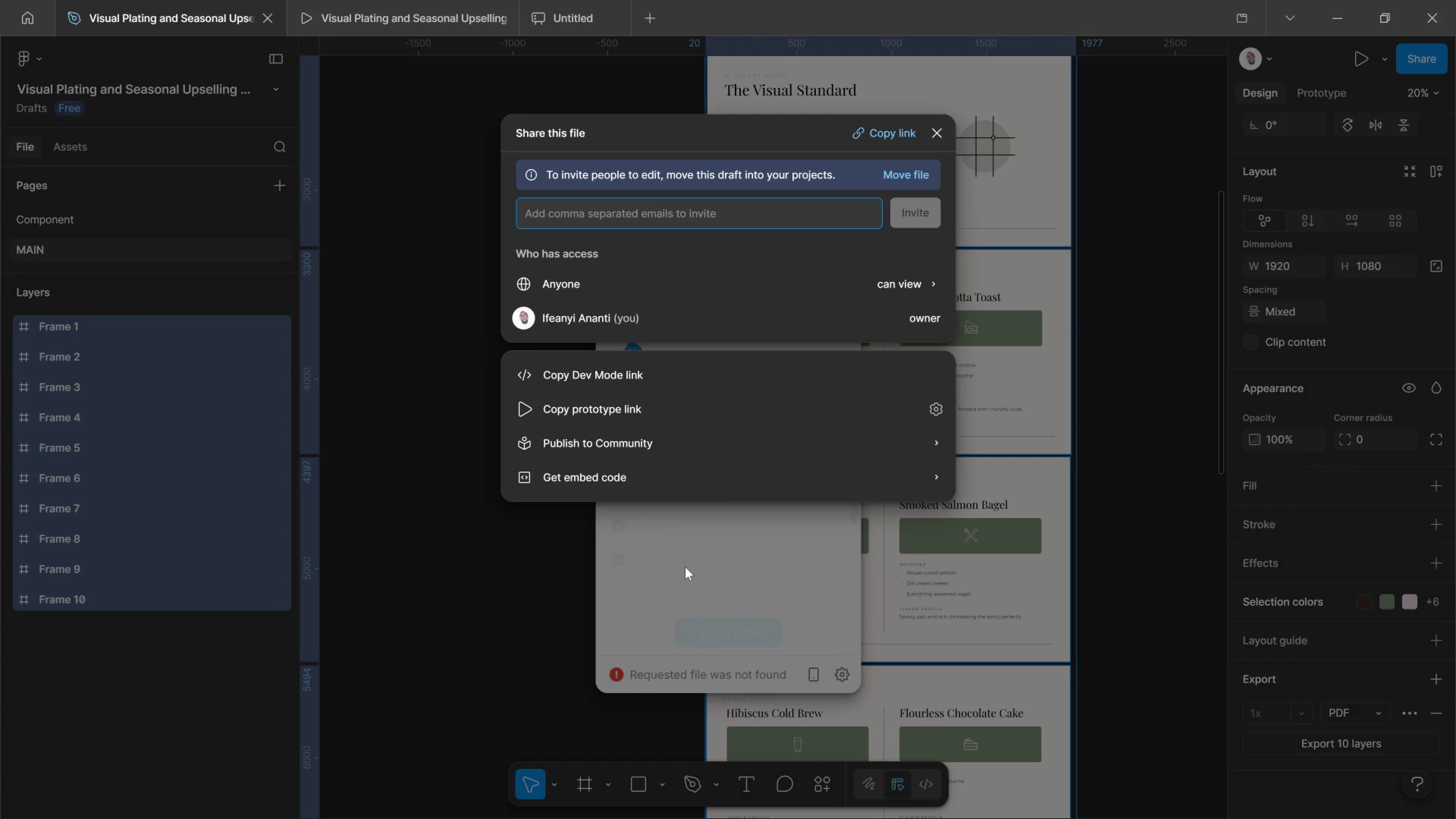 
left_click_drag(start_coordinate=[685, 567], to_coordinate=[683, 567])
 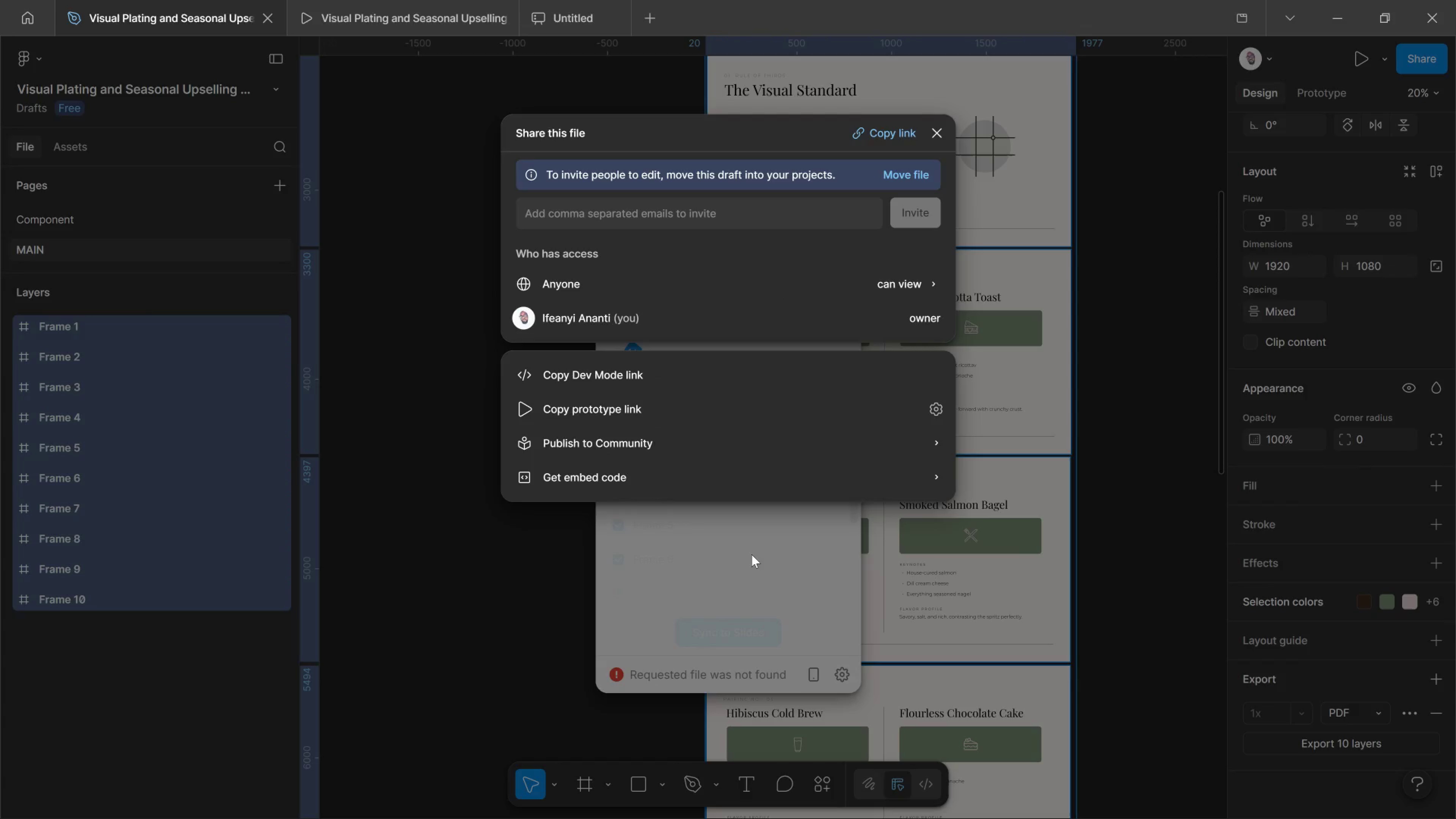 
left_click_drag(start_coordinate=[752, 554], to_coordinate=[748, 554])
 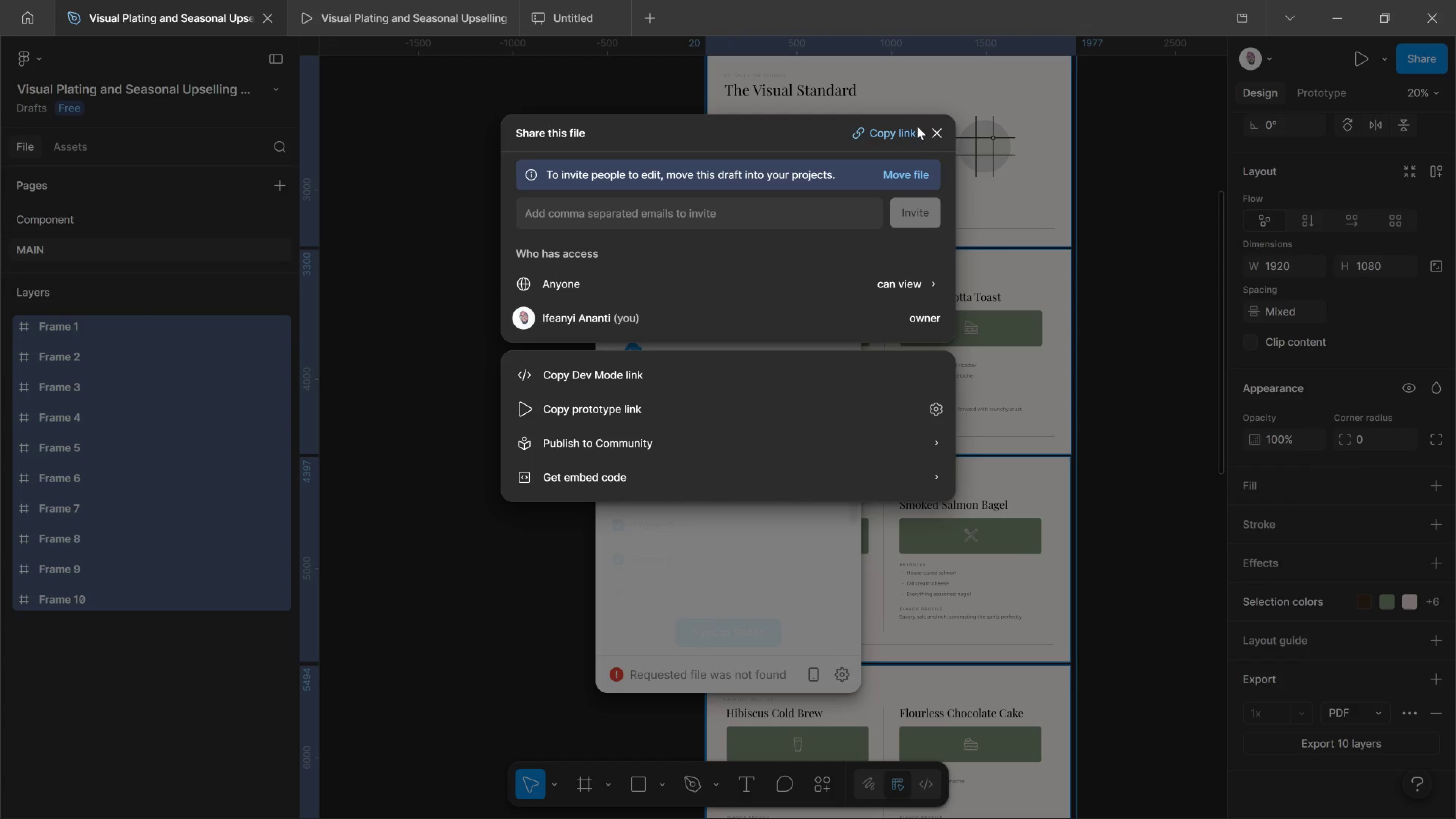 
left_click([896, 139])
 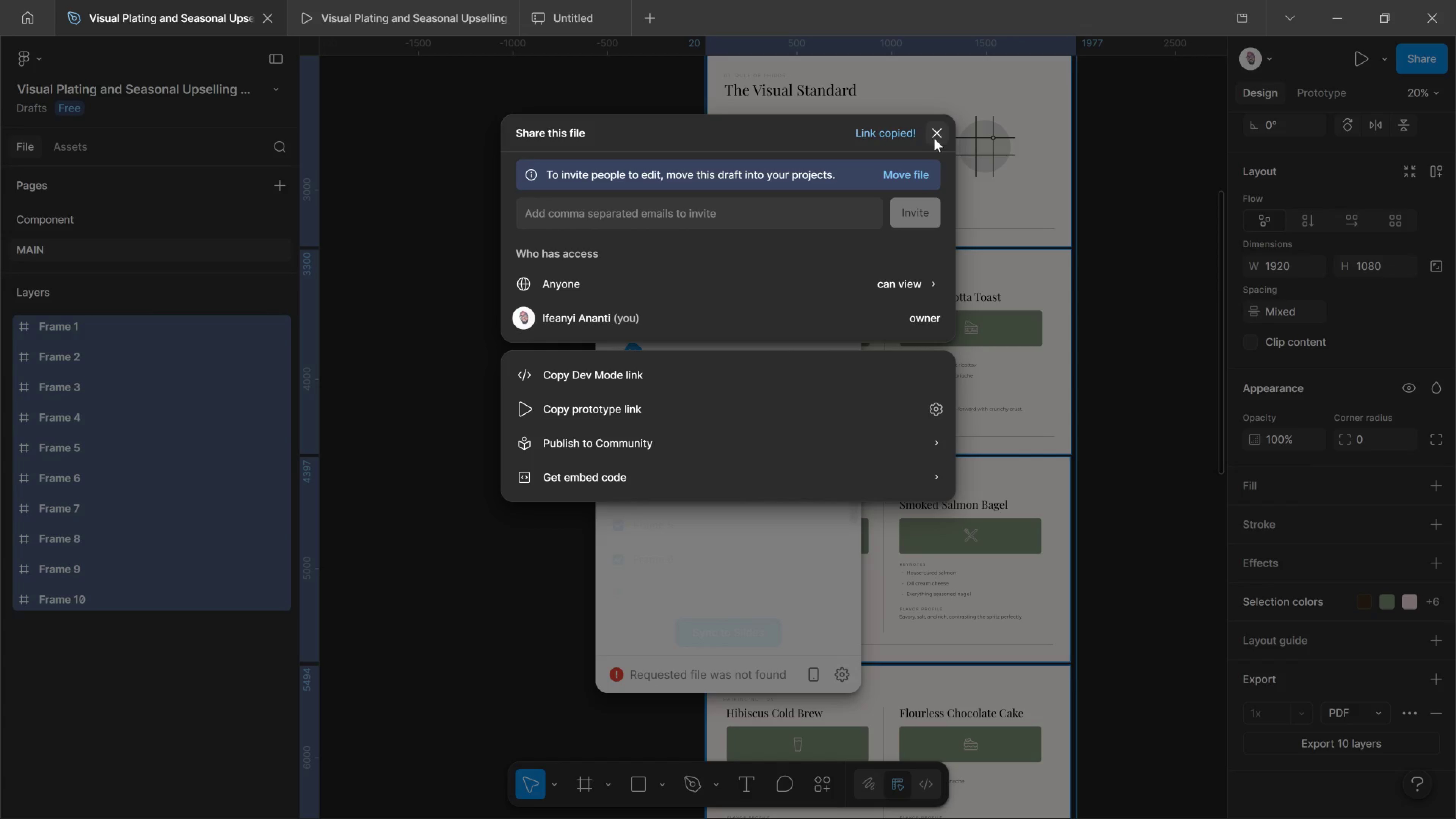 
left_click_drag(start_coordinate=[934, 138], to_coordinate=[938, 138])
 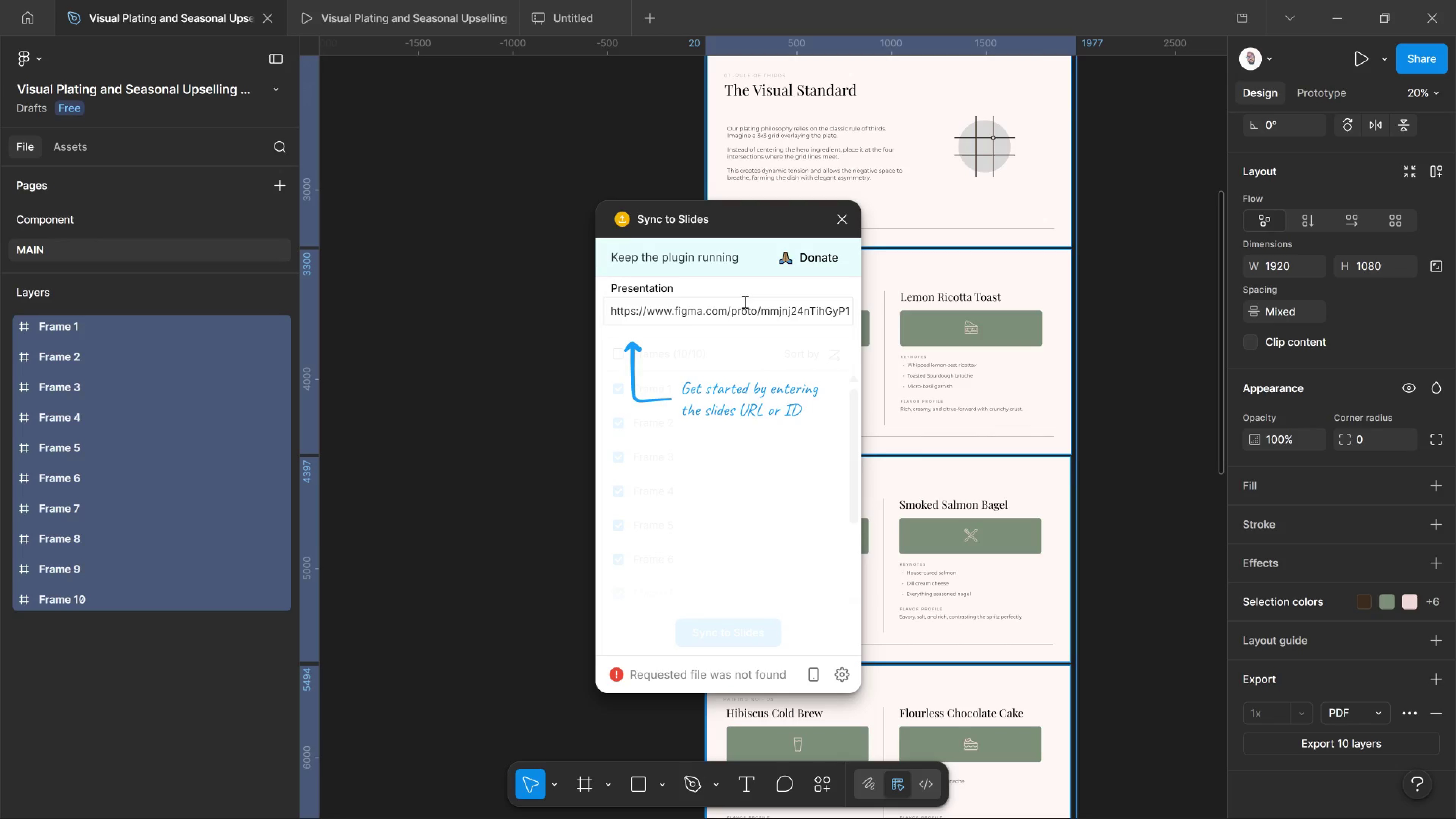 
left_click([744, 301])
 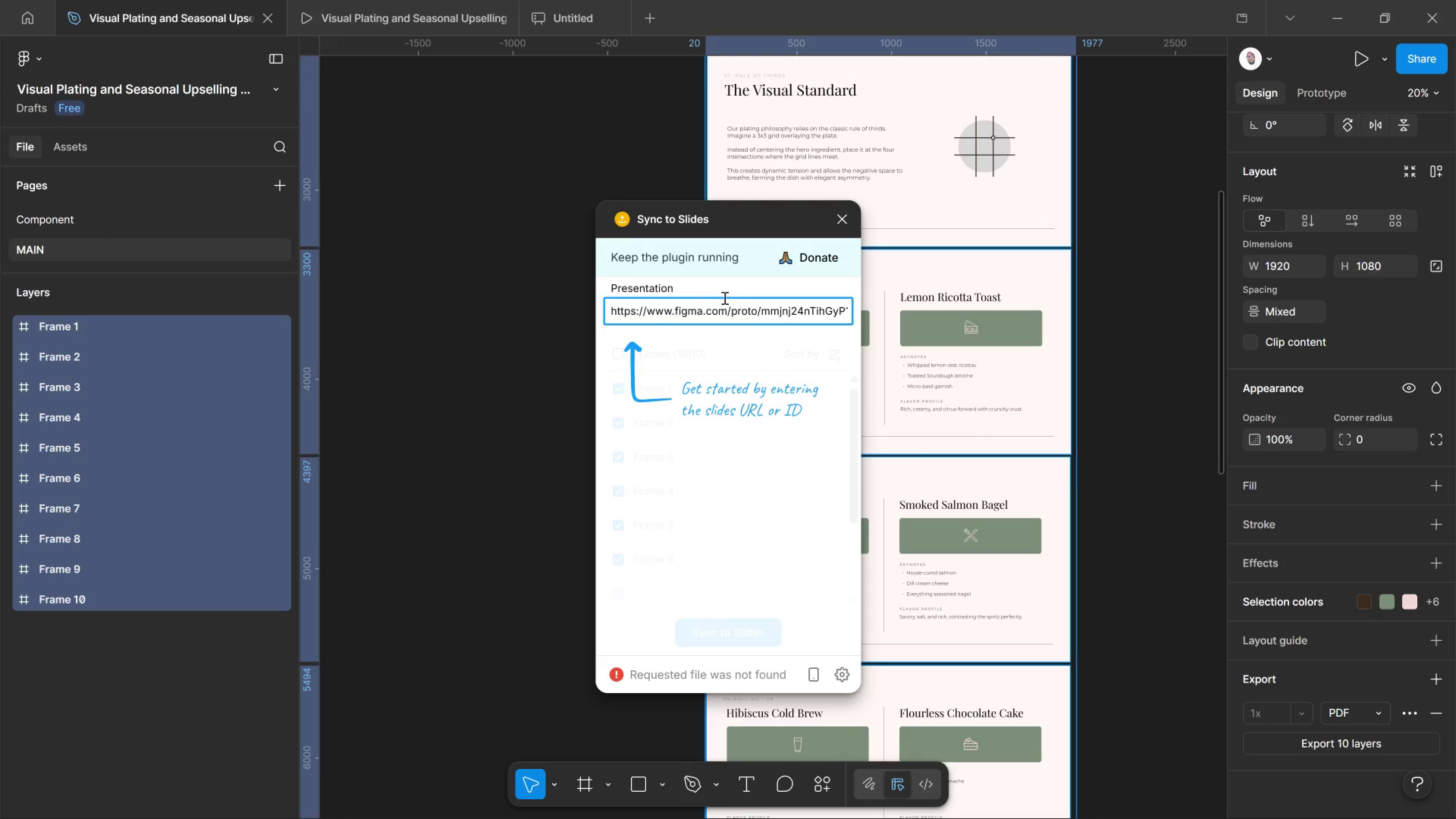 
key(Control+A)
 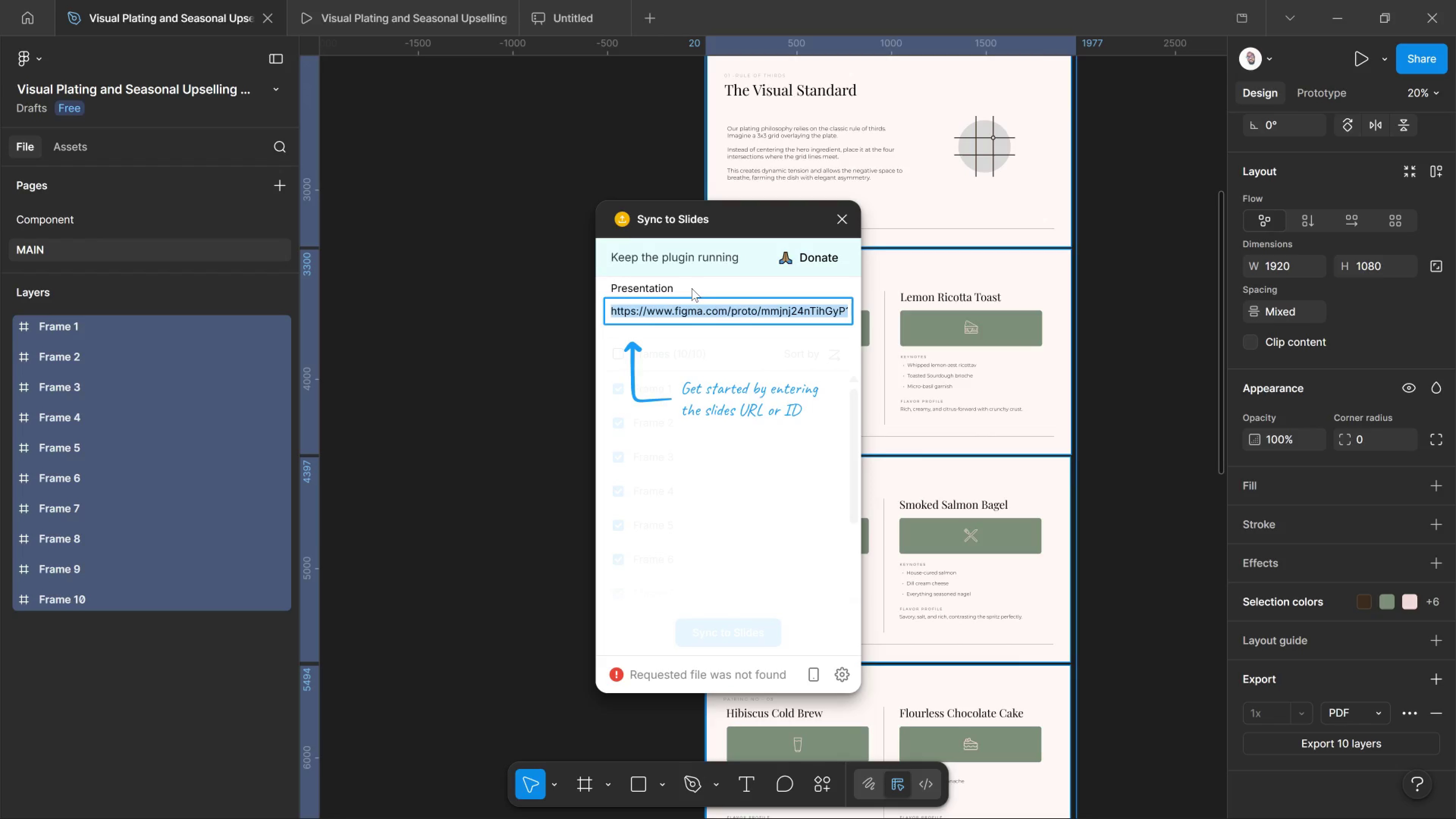 
key(Backspace)
 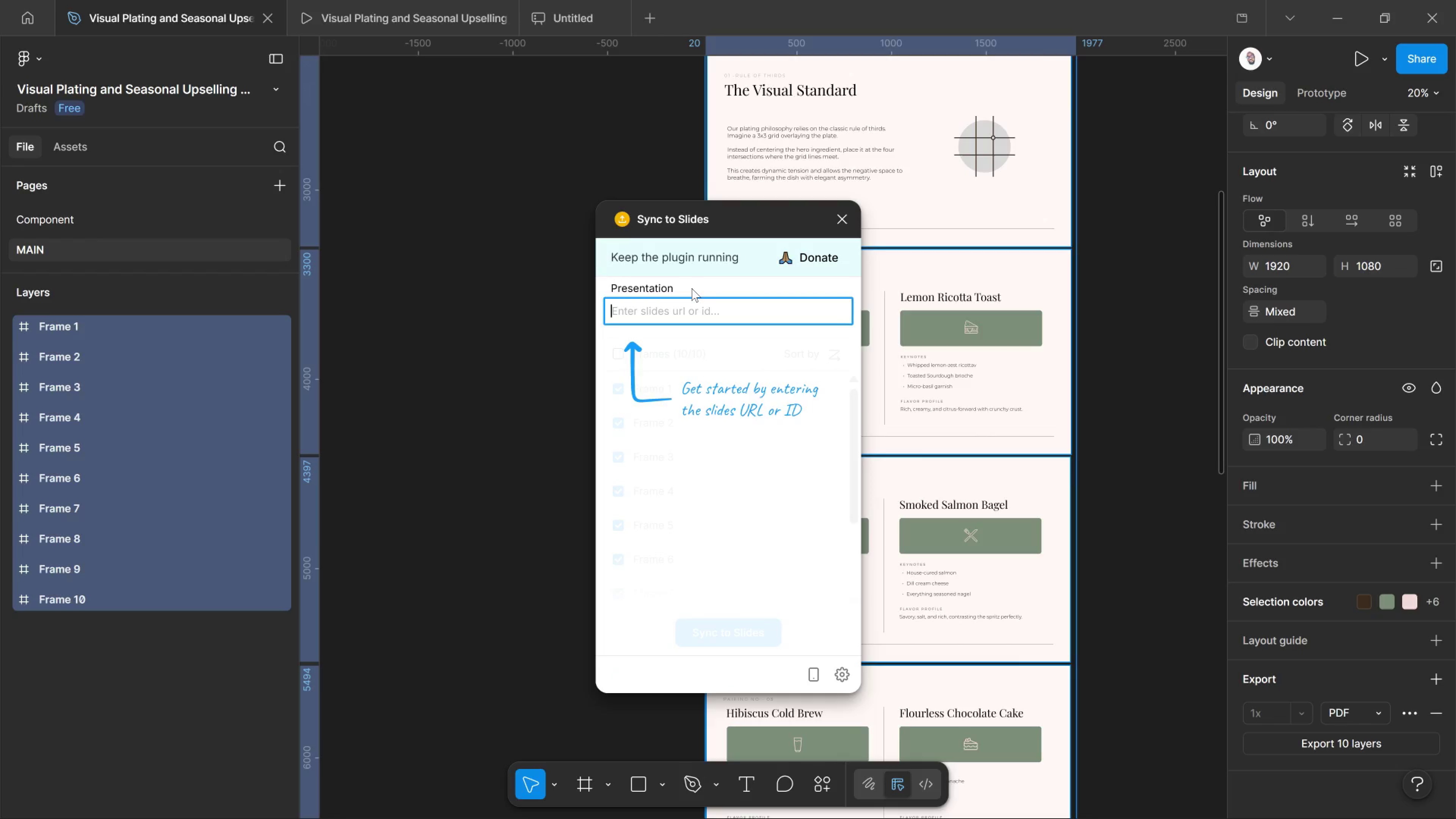 
key(Control+V)
 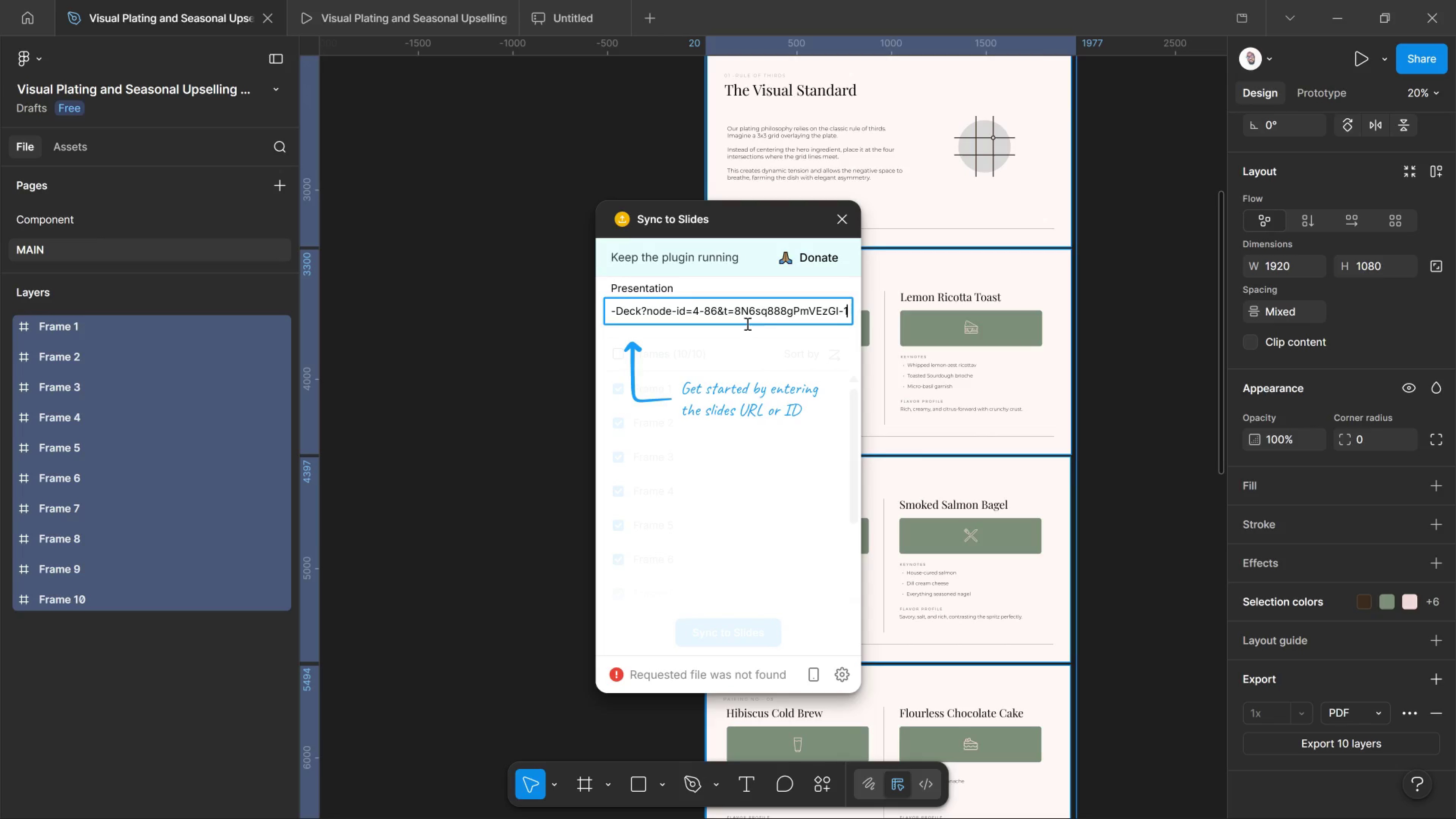 
wait(7.03)
 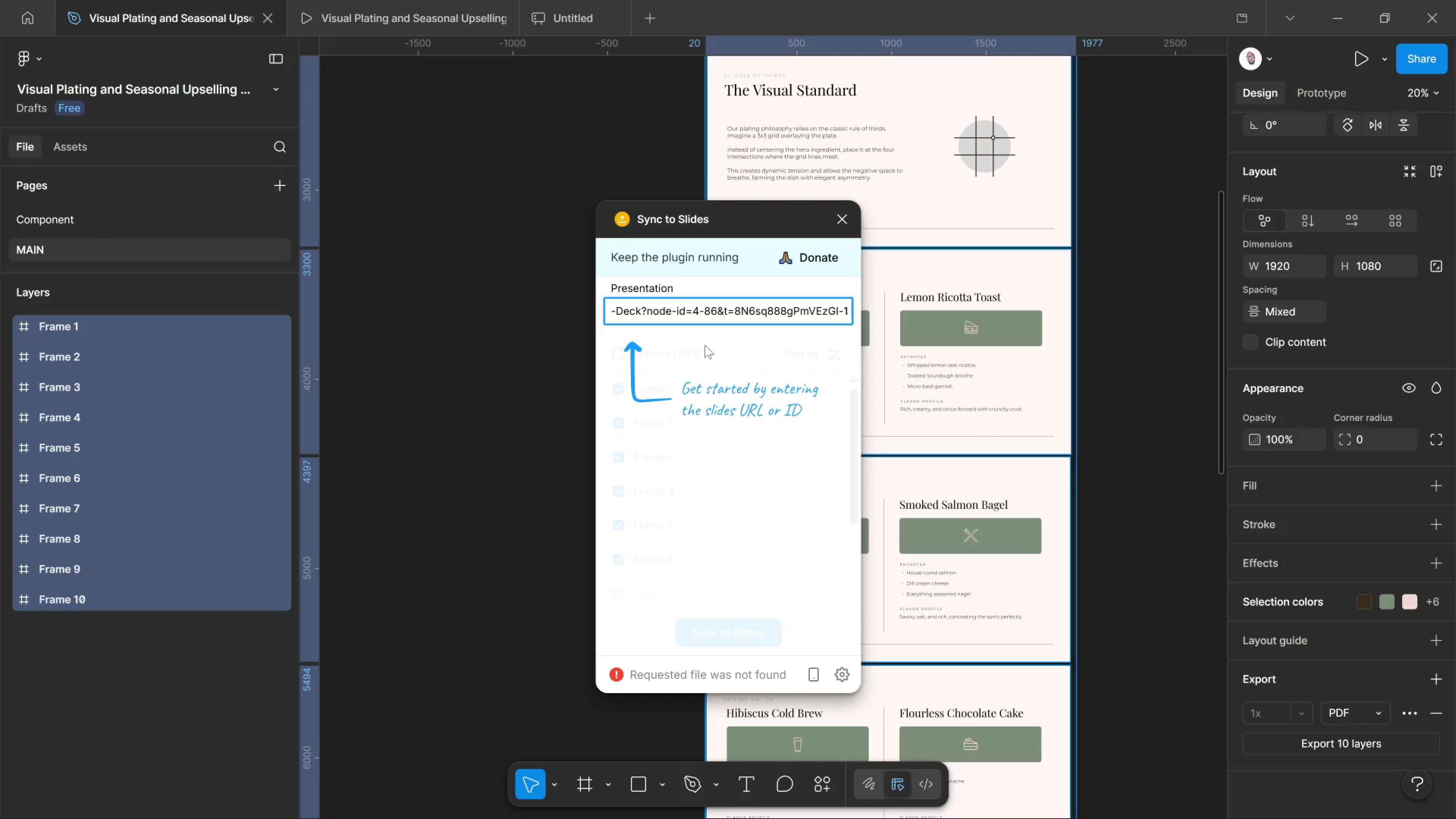 
left_click([436, 9])
 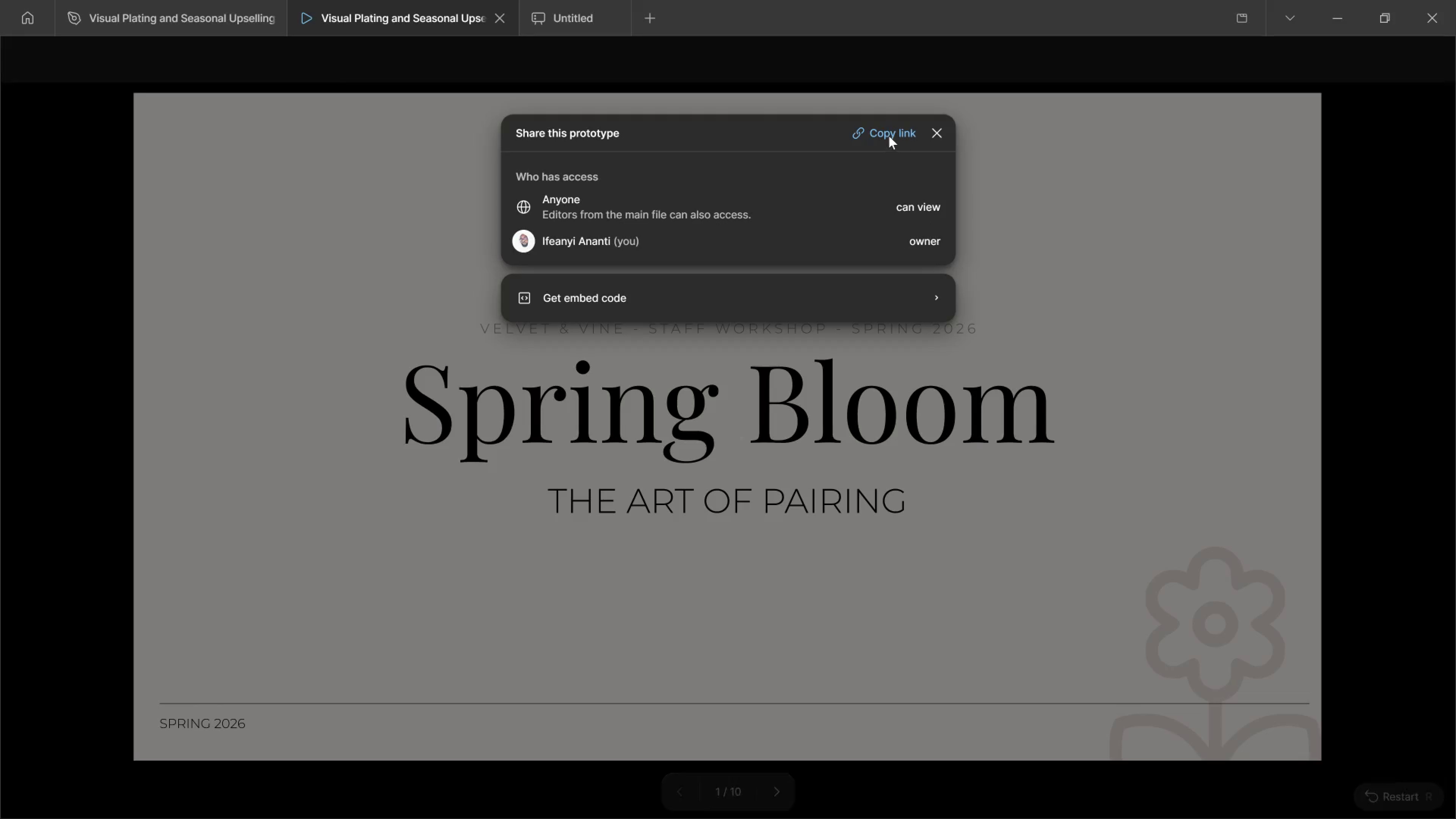 
left_click([139, 16])
 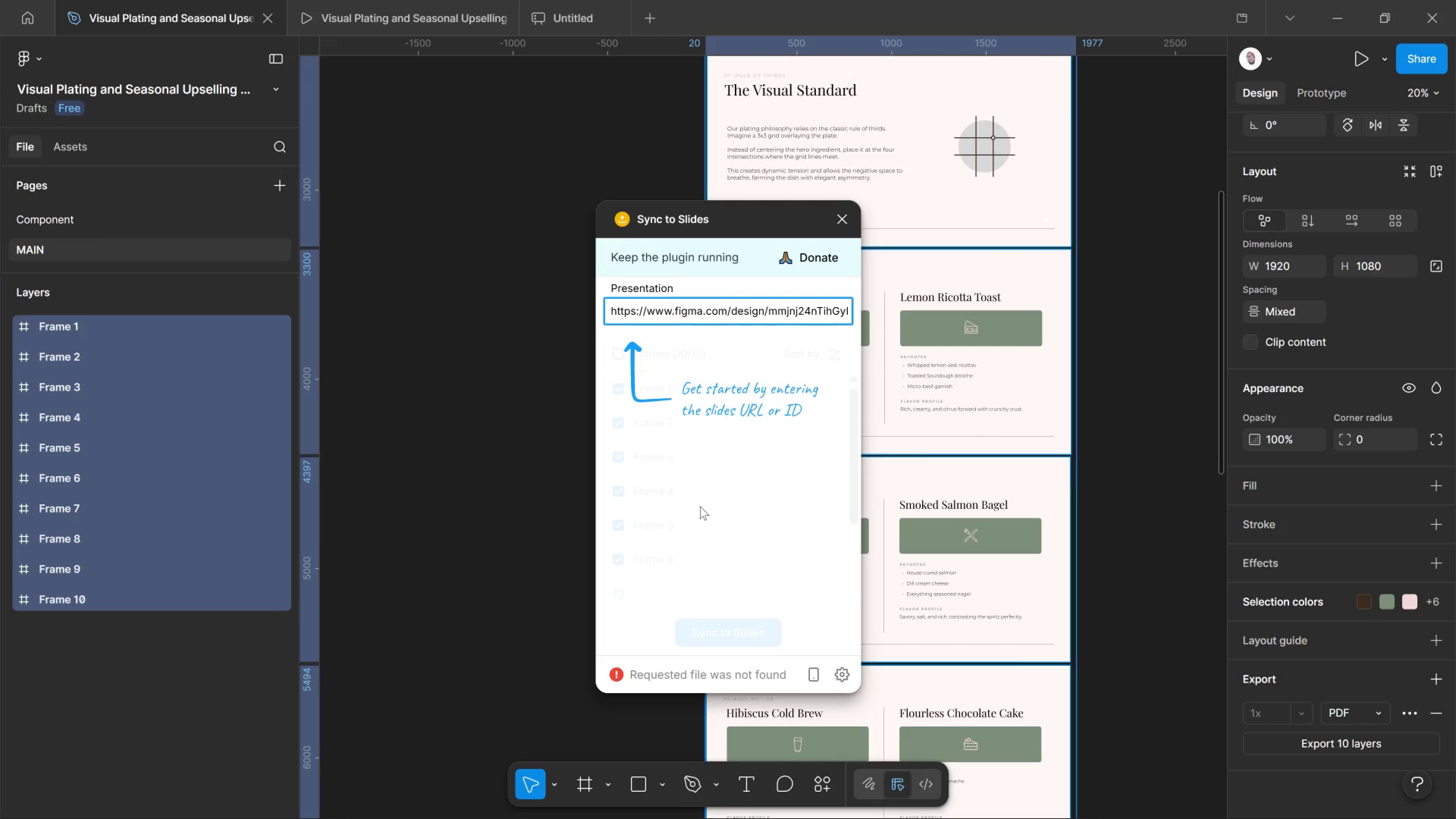 
wait(5.43)
 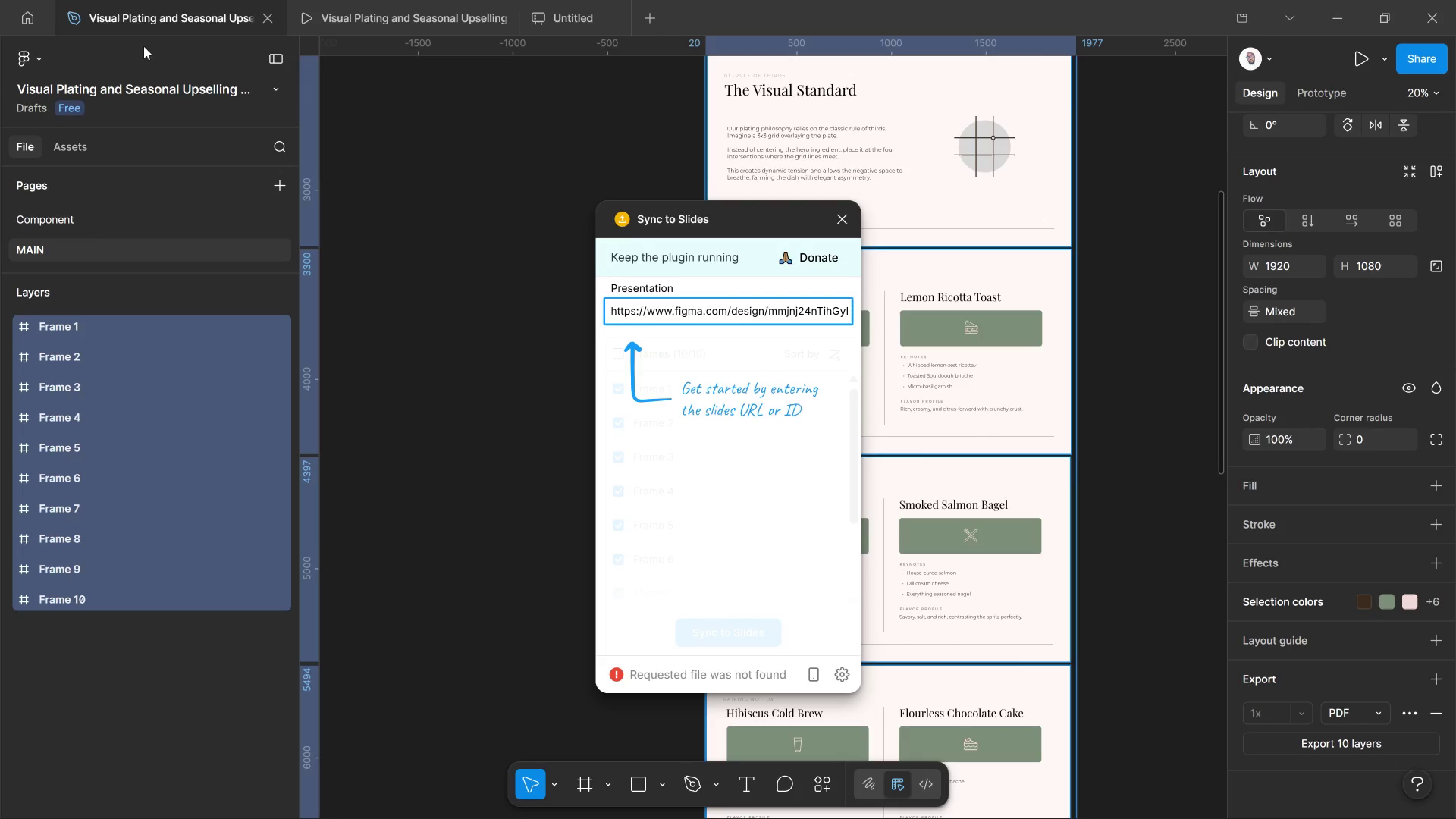 
left_click([676, 642])
 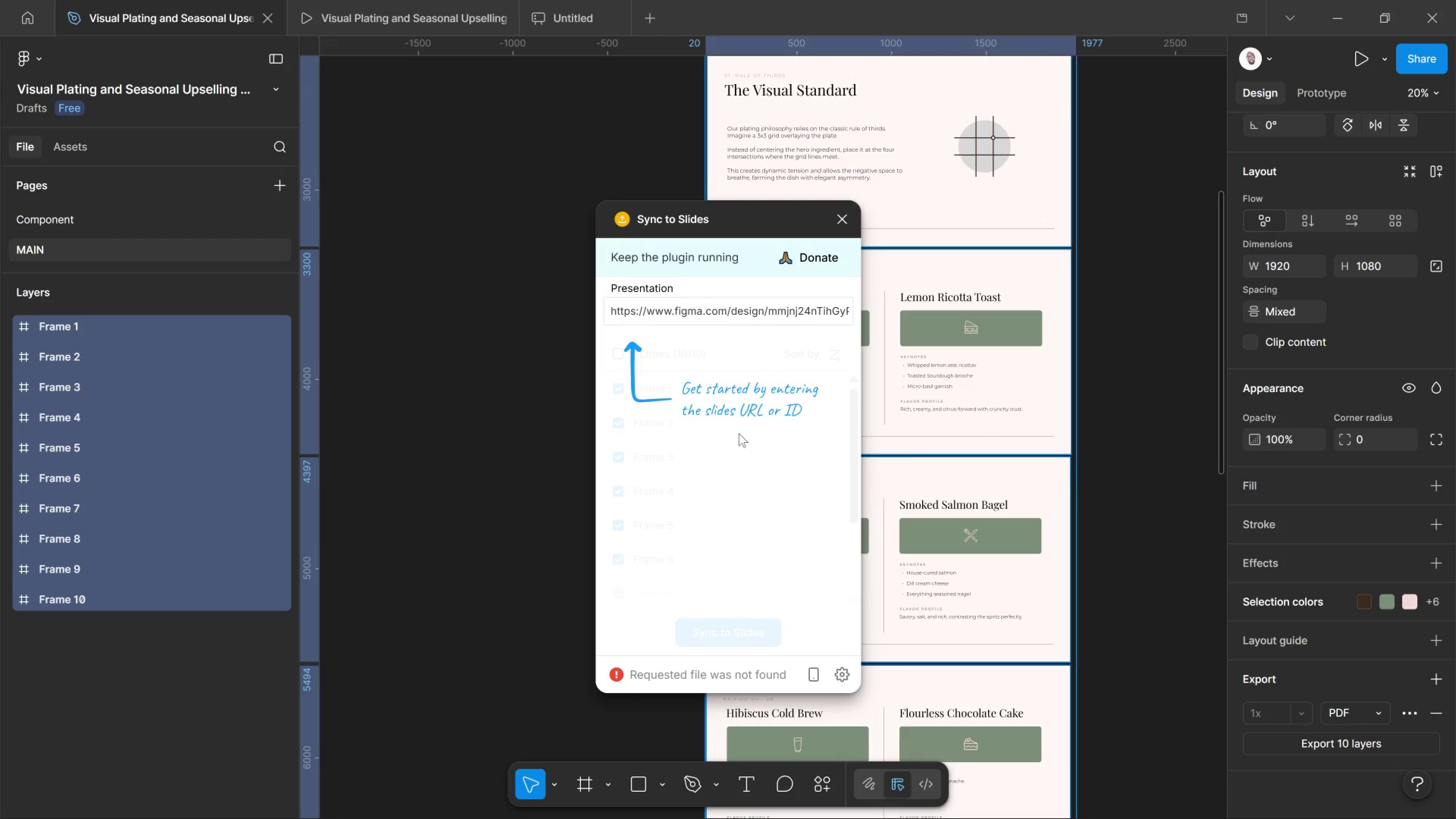 
left_click([745, 422])
 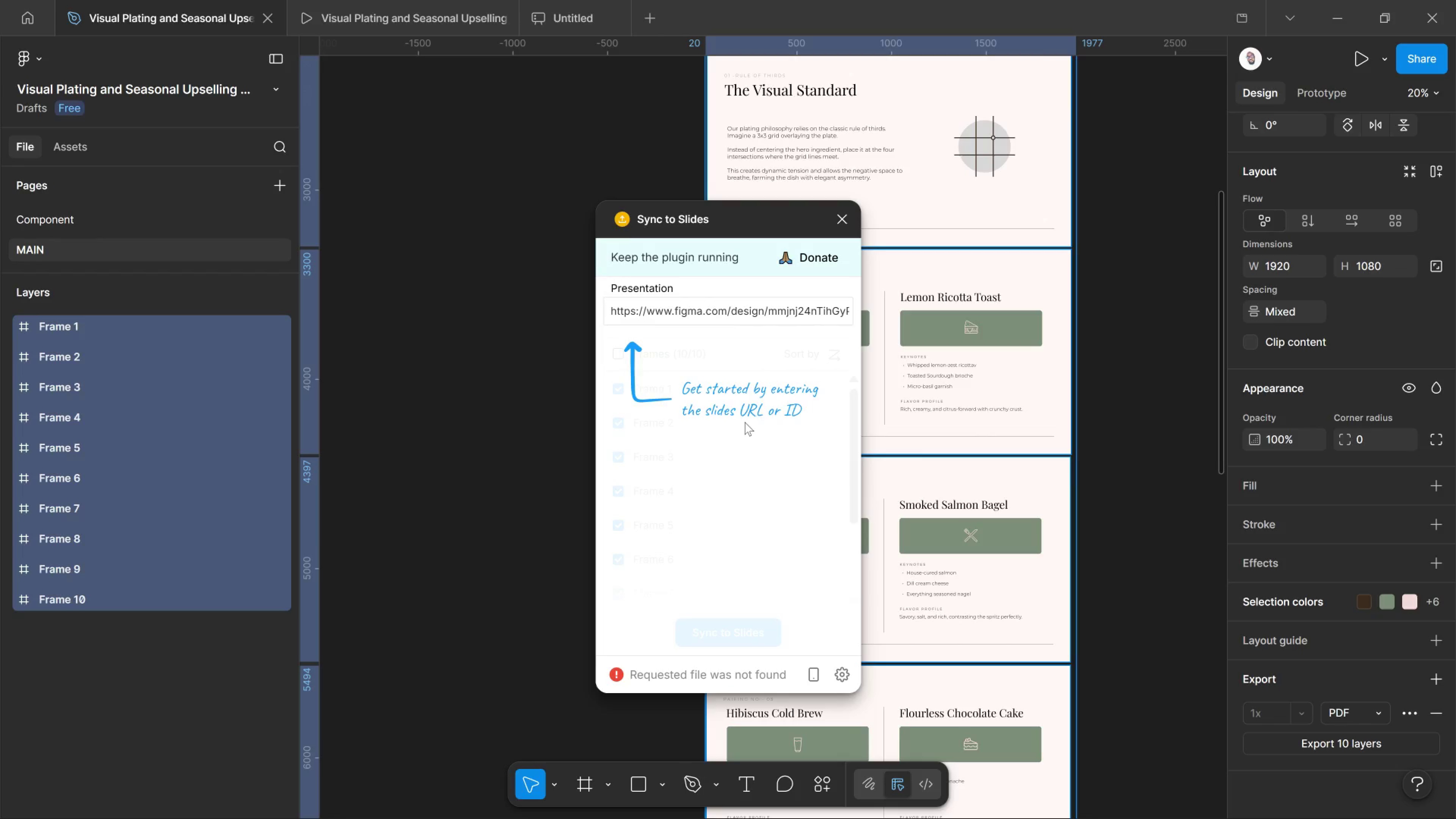 
double_click([745, 422])
 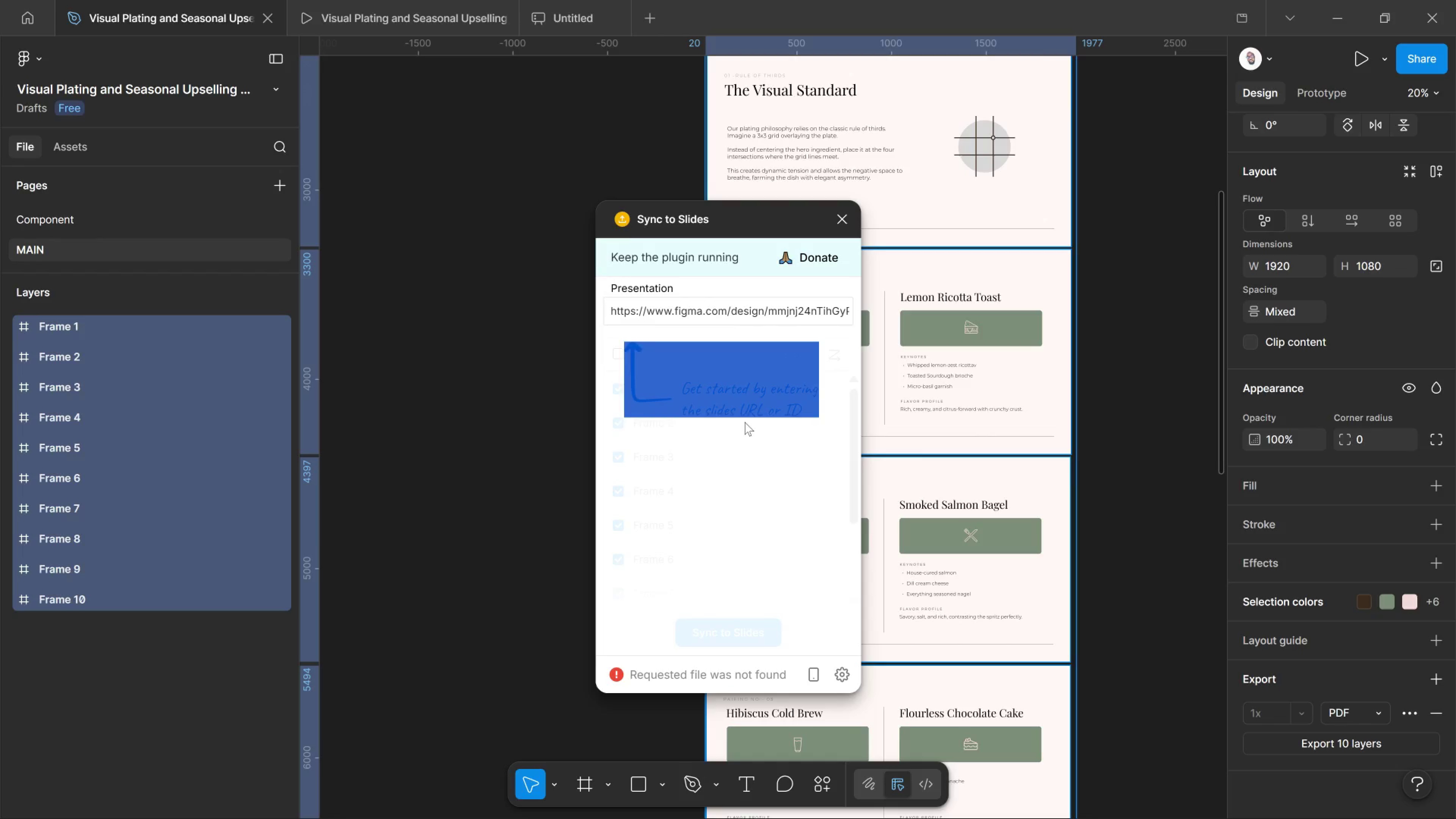 
left_click_drag(start_coordinate=[745, 444], to_coordinate=[745, 457])
 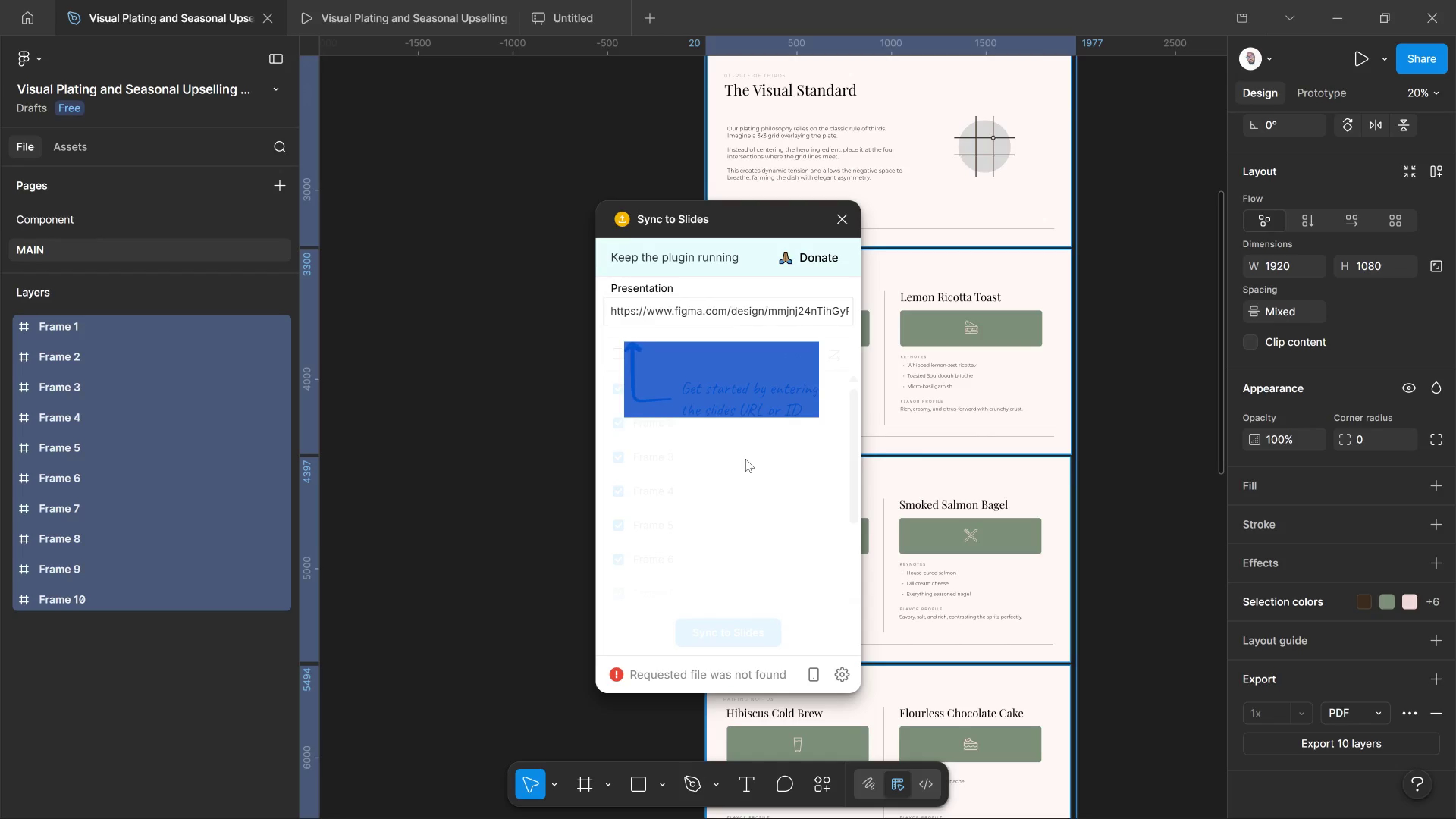 
left_click_drag(start_coordinate=[745, 457], to_coordinate=[745, 459])
 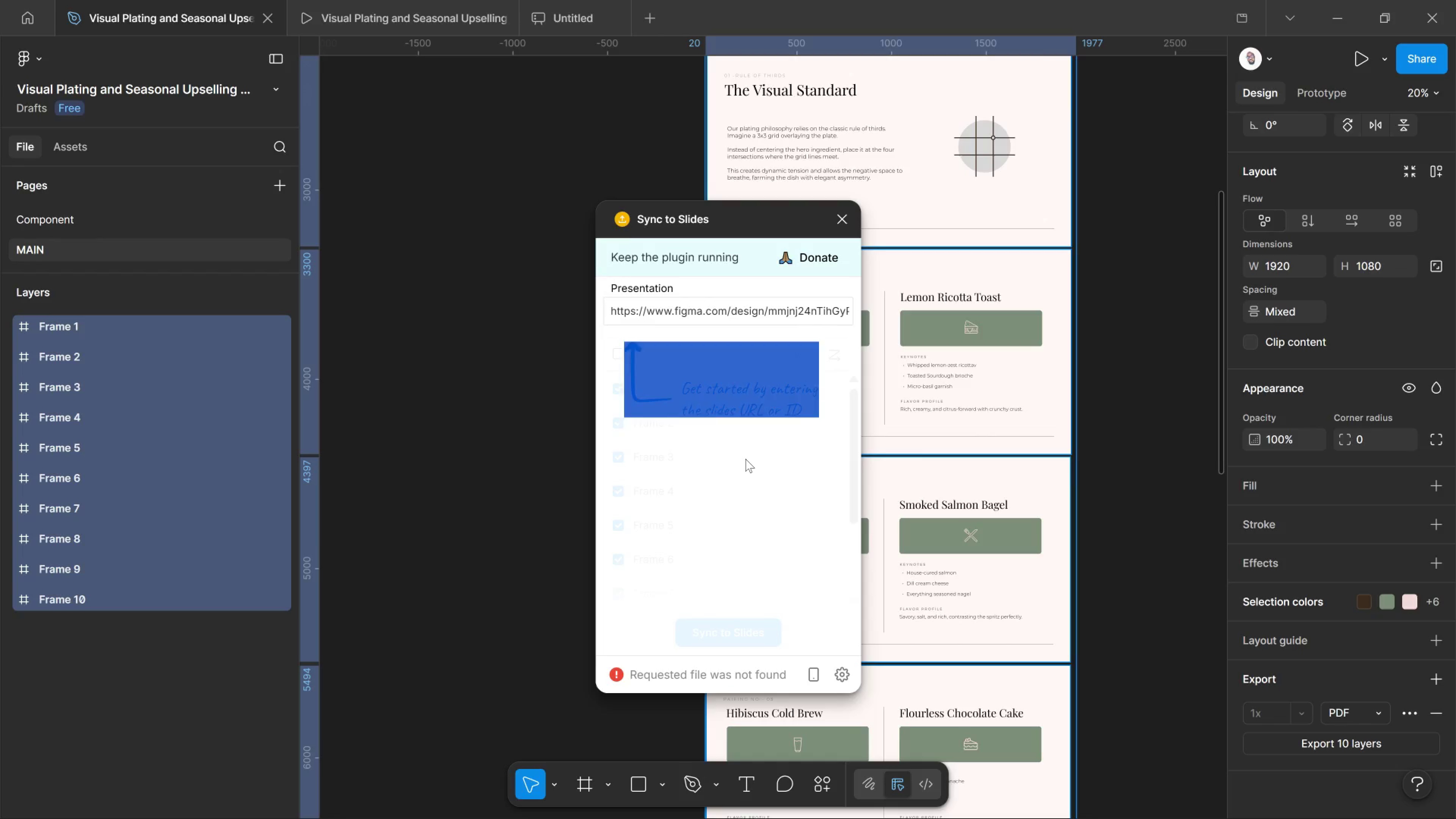 
double_click([745, 459])
 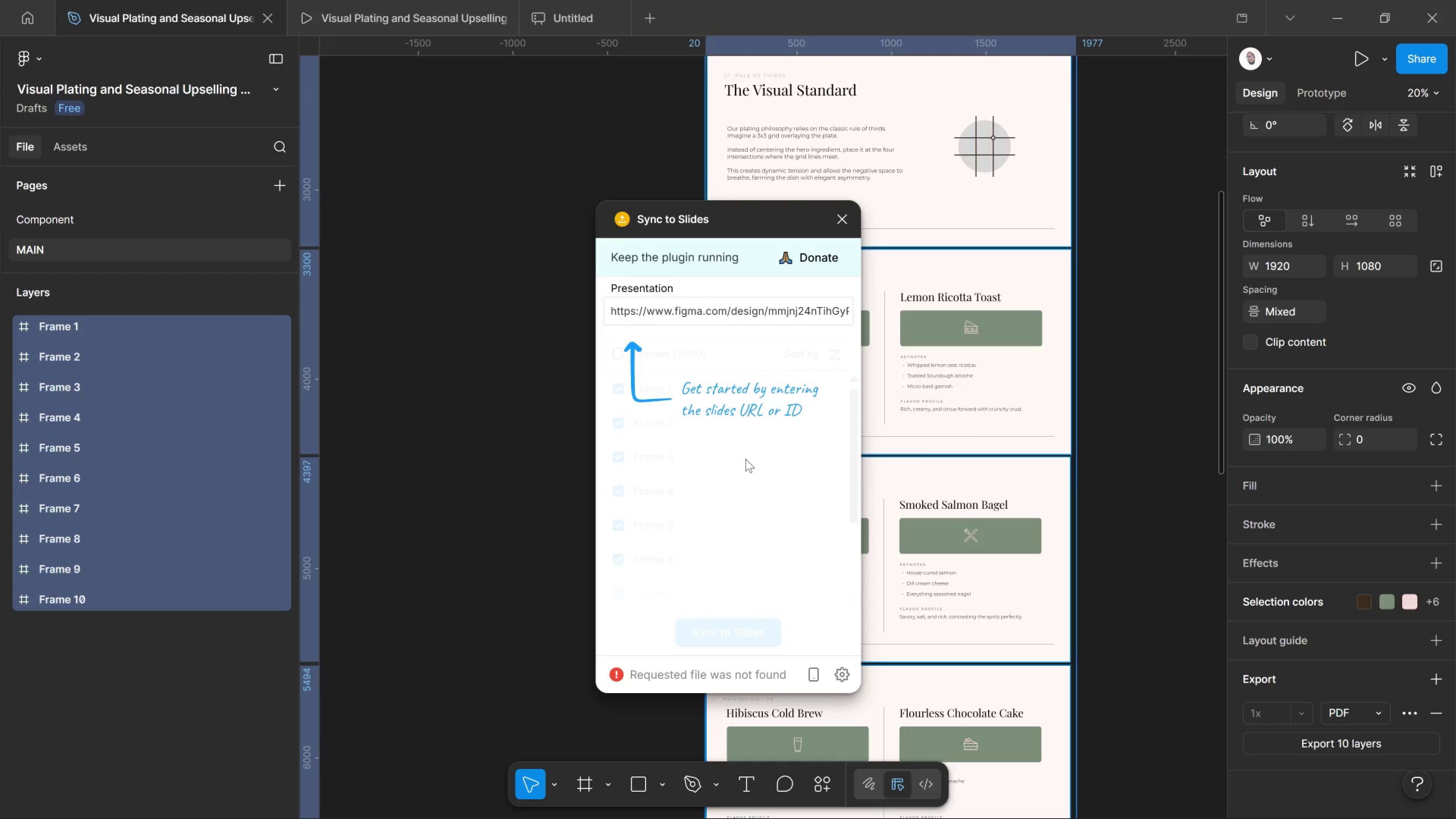 
left_click([745, 459])
 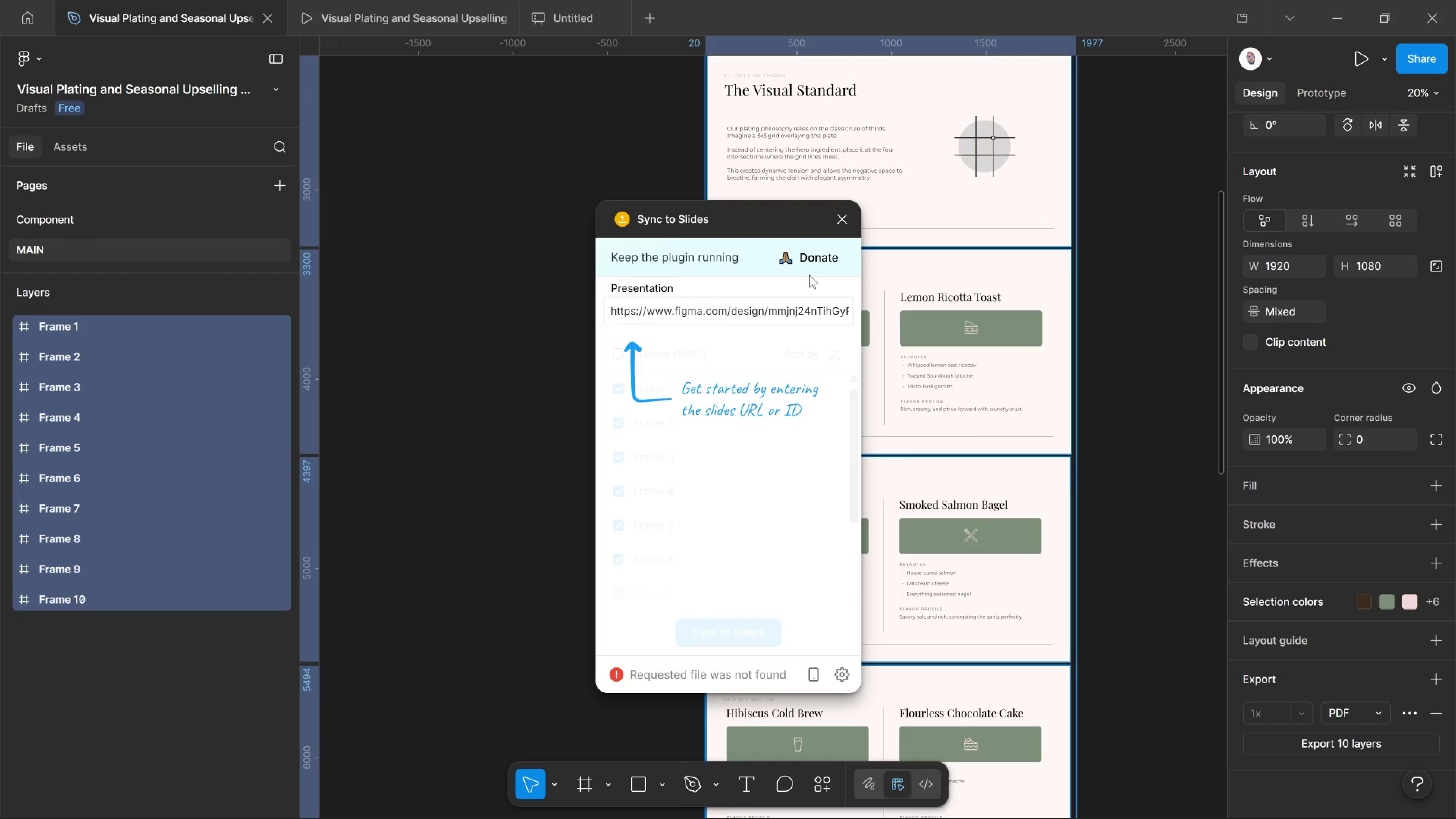 
left_click_drag(start_coordinate=[672, 235], to_coordinate=[672, 258])
 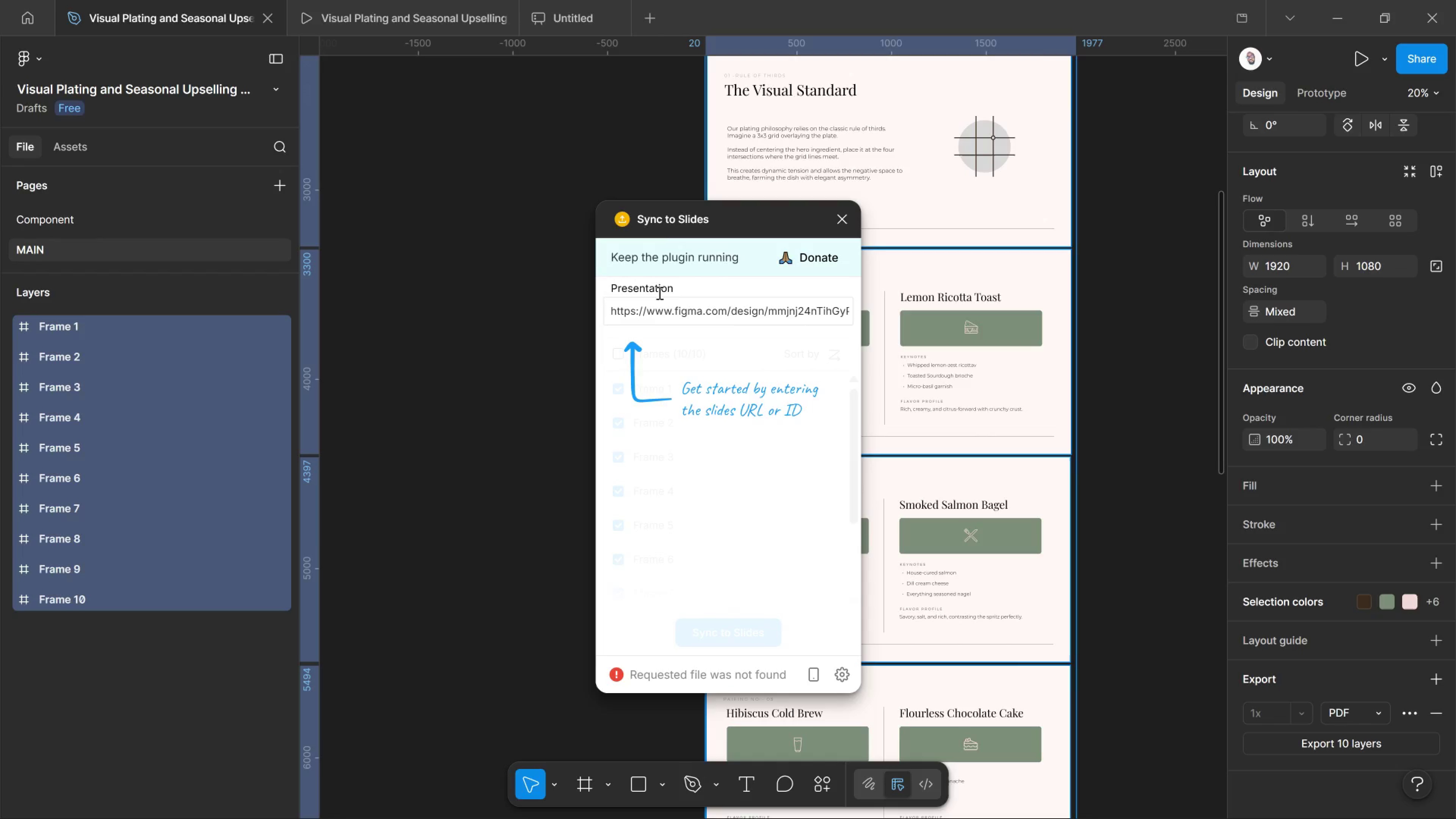 
left_click_drag(start_coordinate=[661, 291], to_coordinate=[659, 297])
 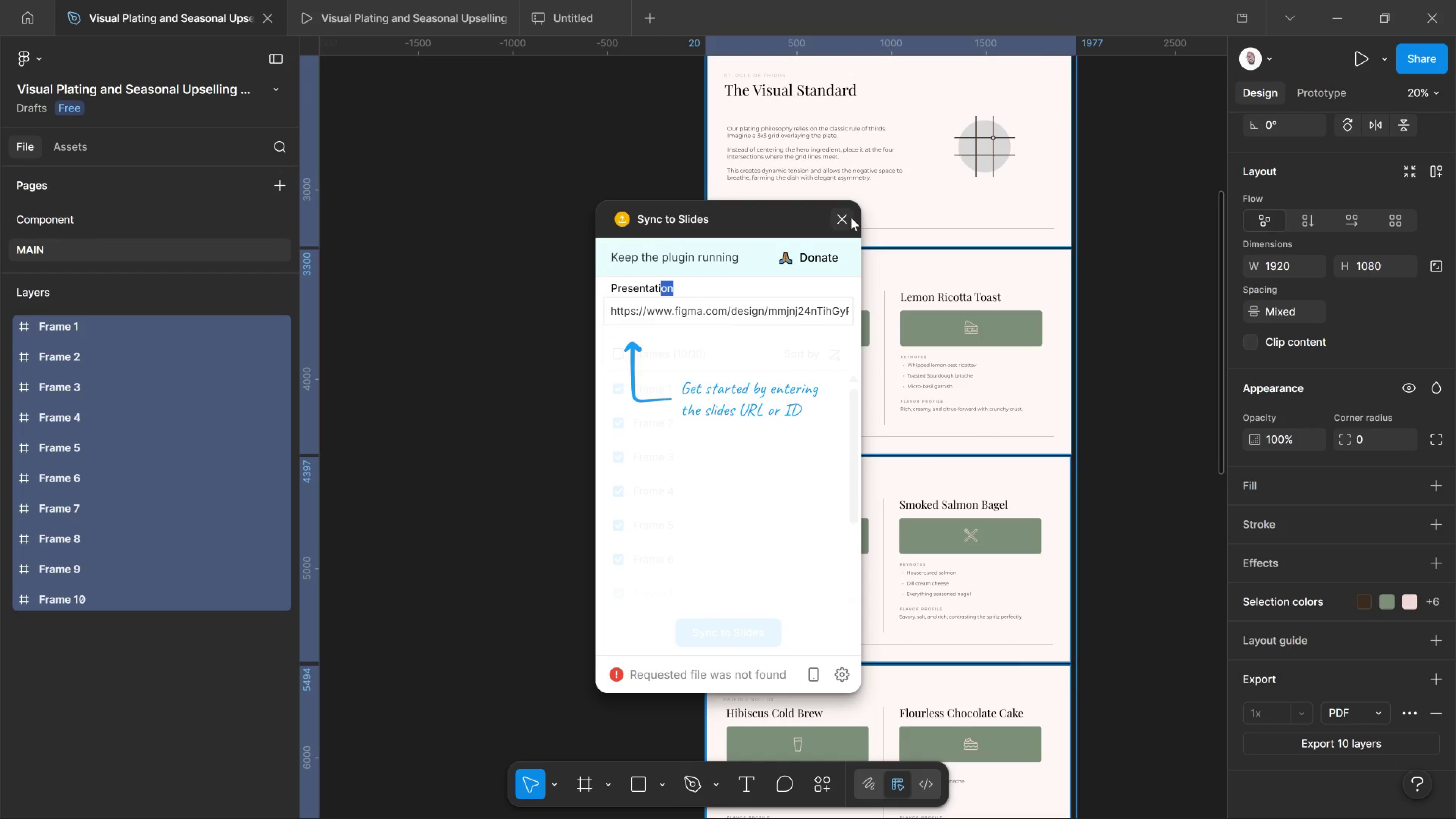 
left_click([851, 217])
 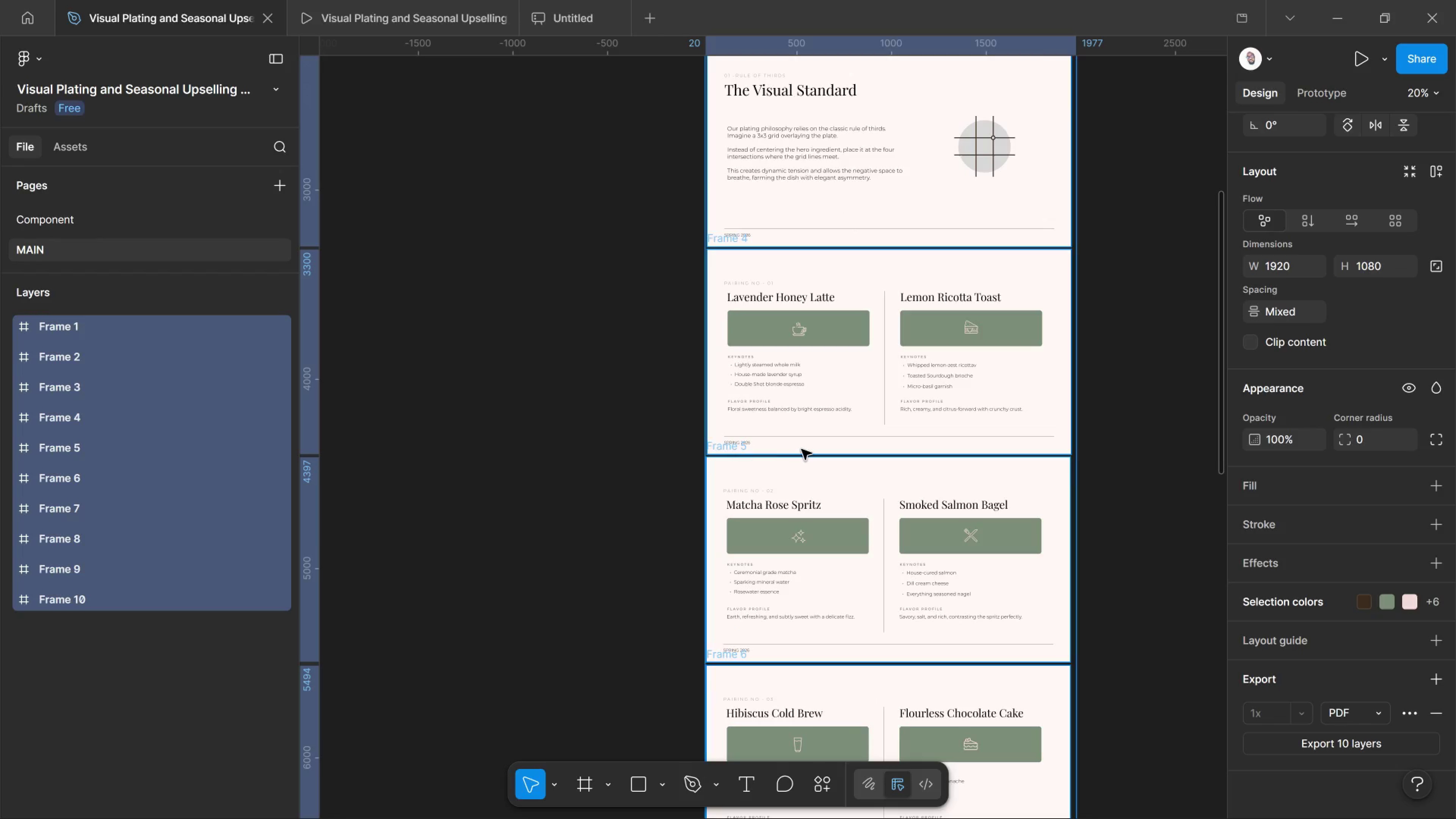 
right_click([802, 449])
 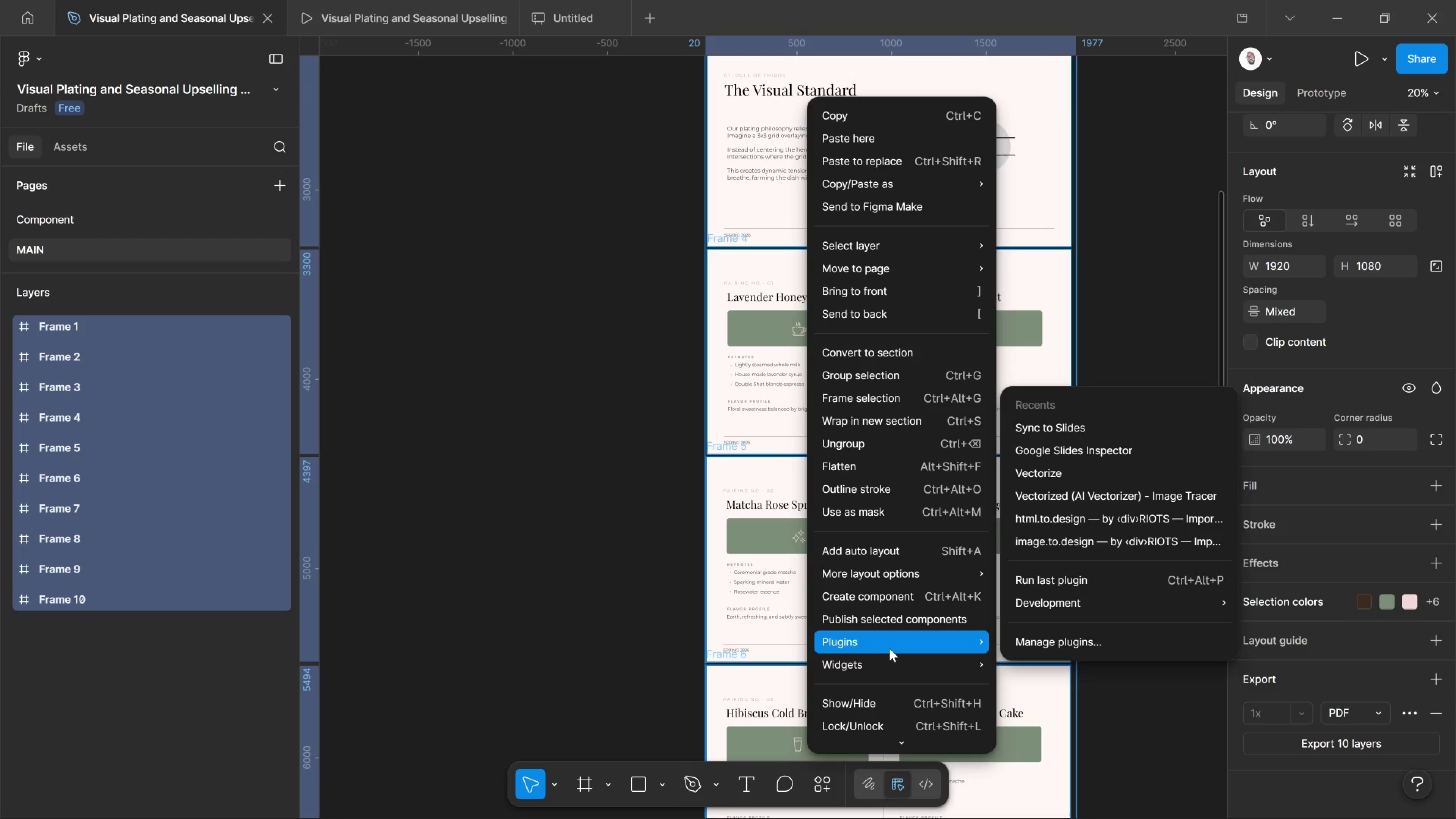 
key(Alt+Tab)
 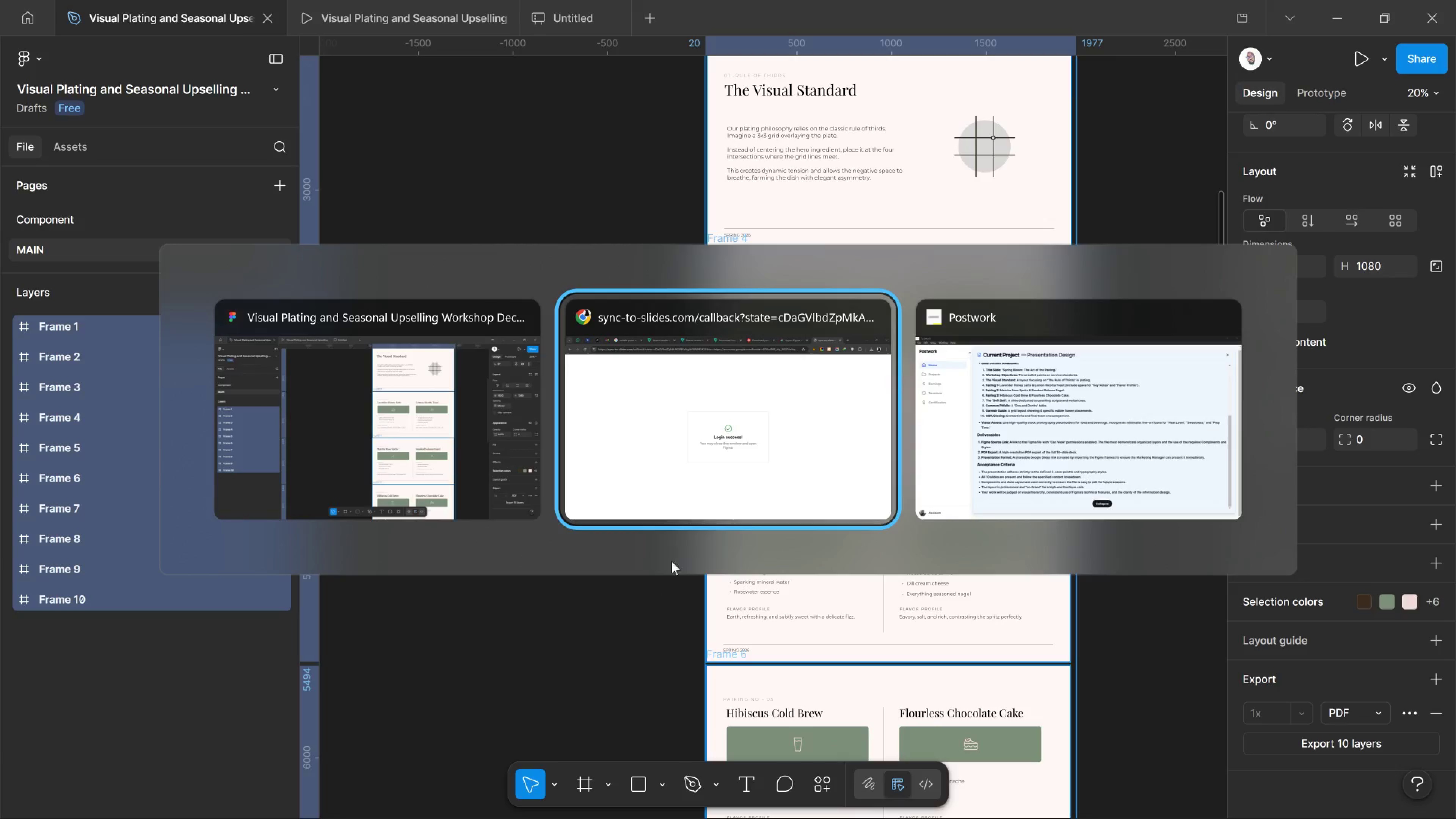 
left_click([993, 0])
 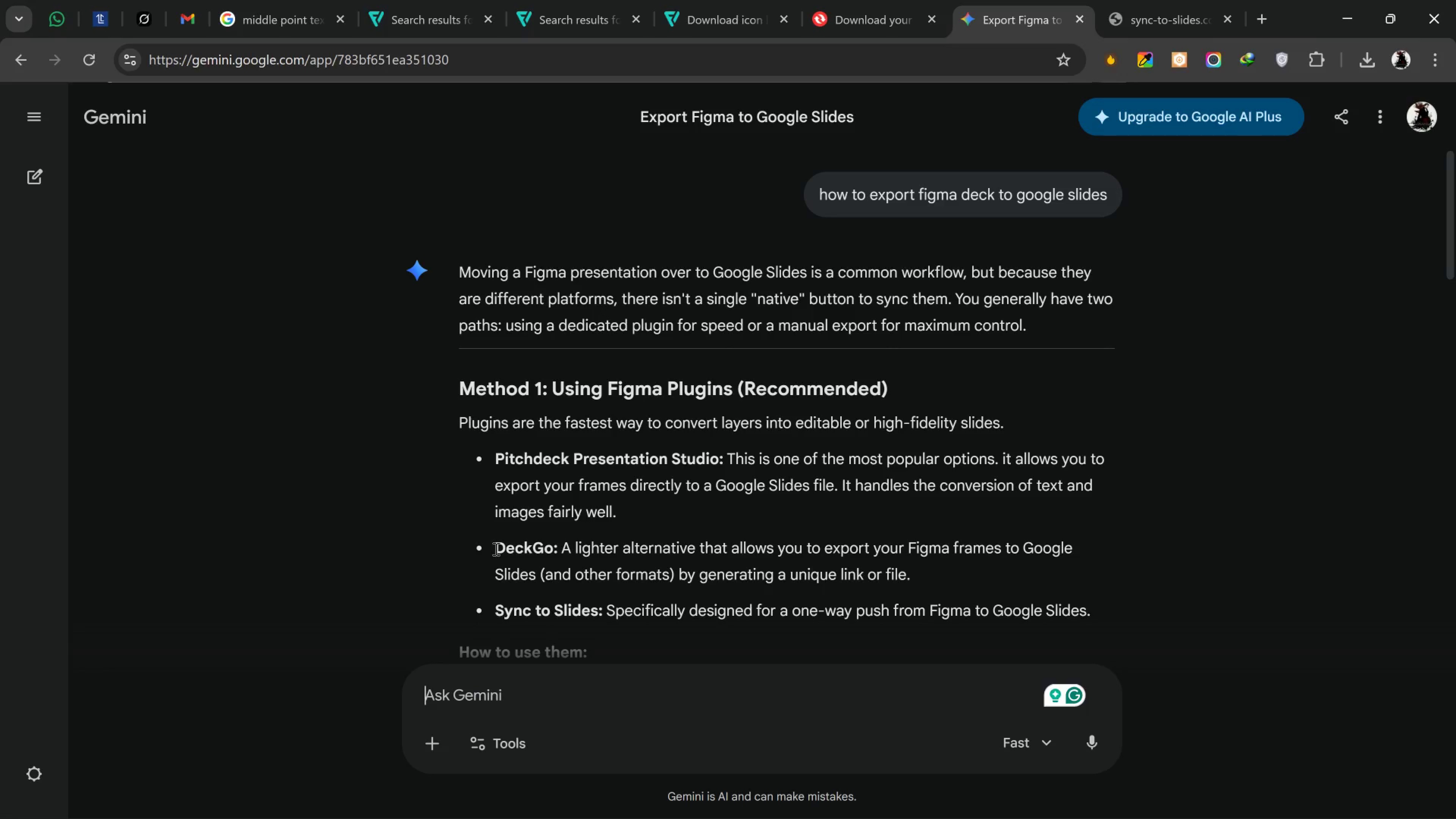 
scroll: coordinate [781, 478], scroll_direction: down, amount: 7.0
 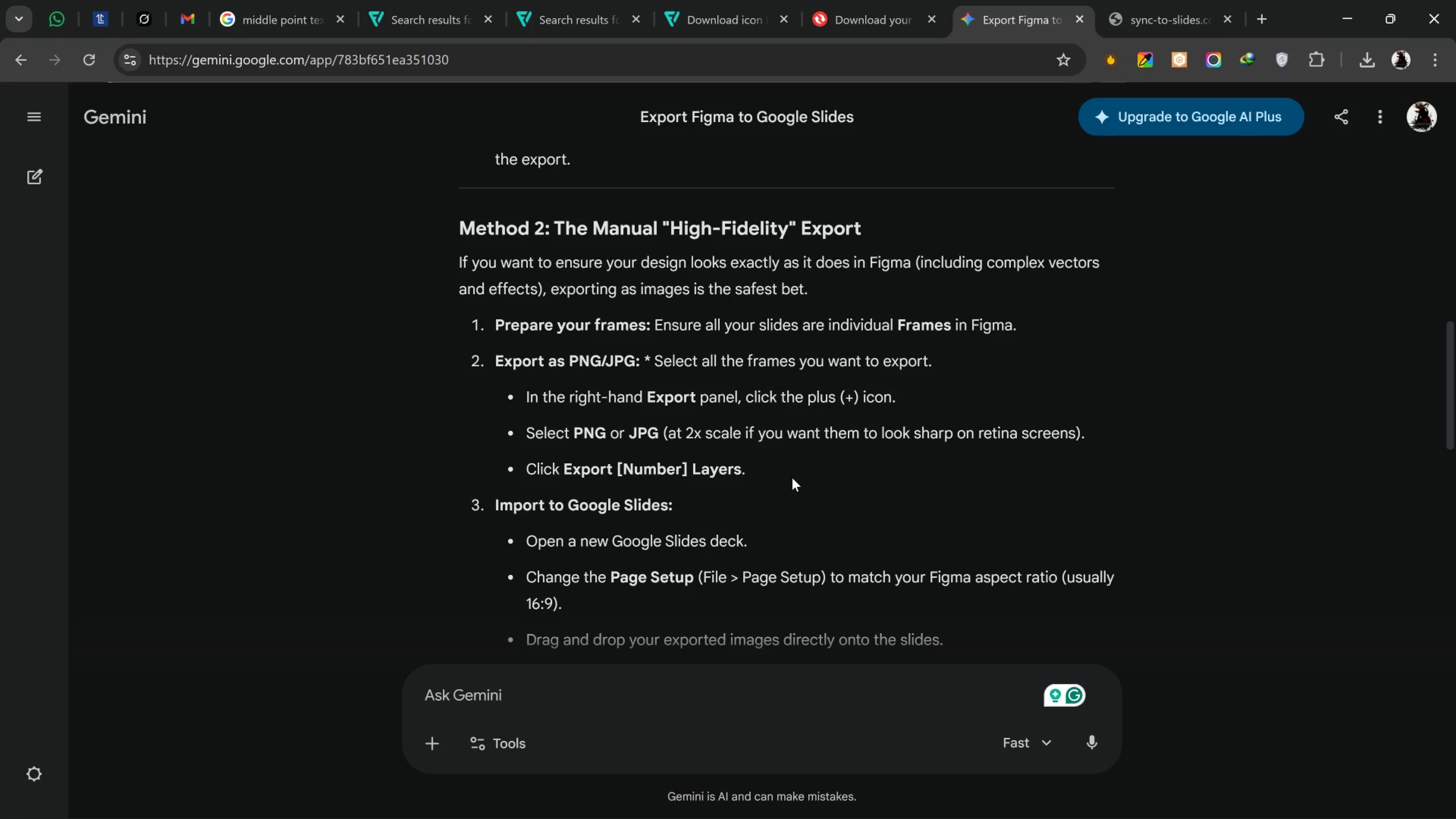 
wait(7.78)
 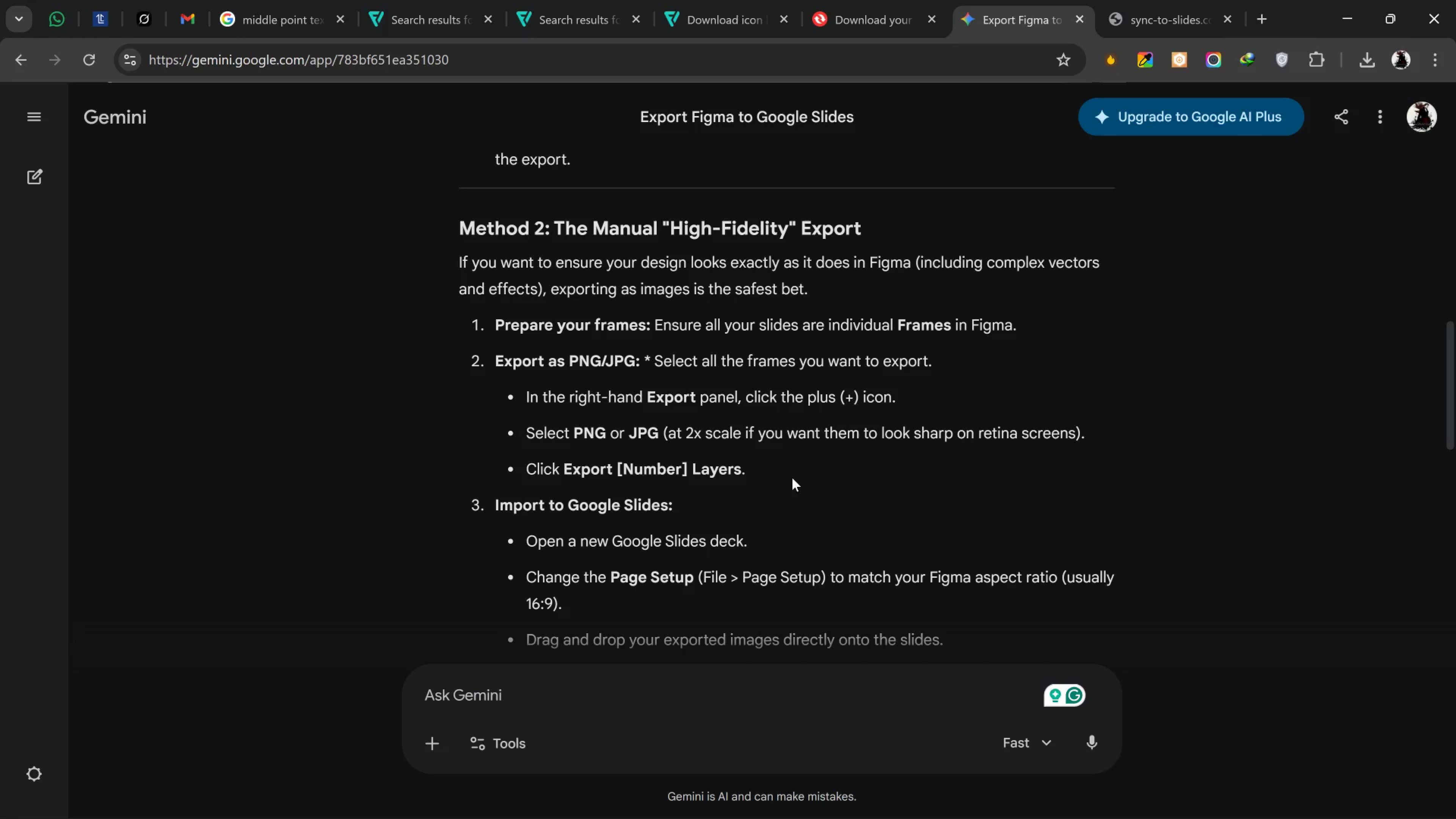 
scroll: coordinate [893, 511], scroll_direction: down, amount: 3.0
 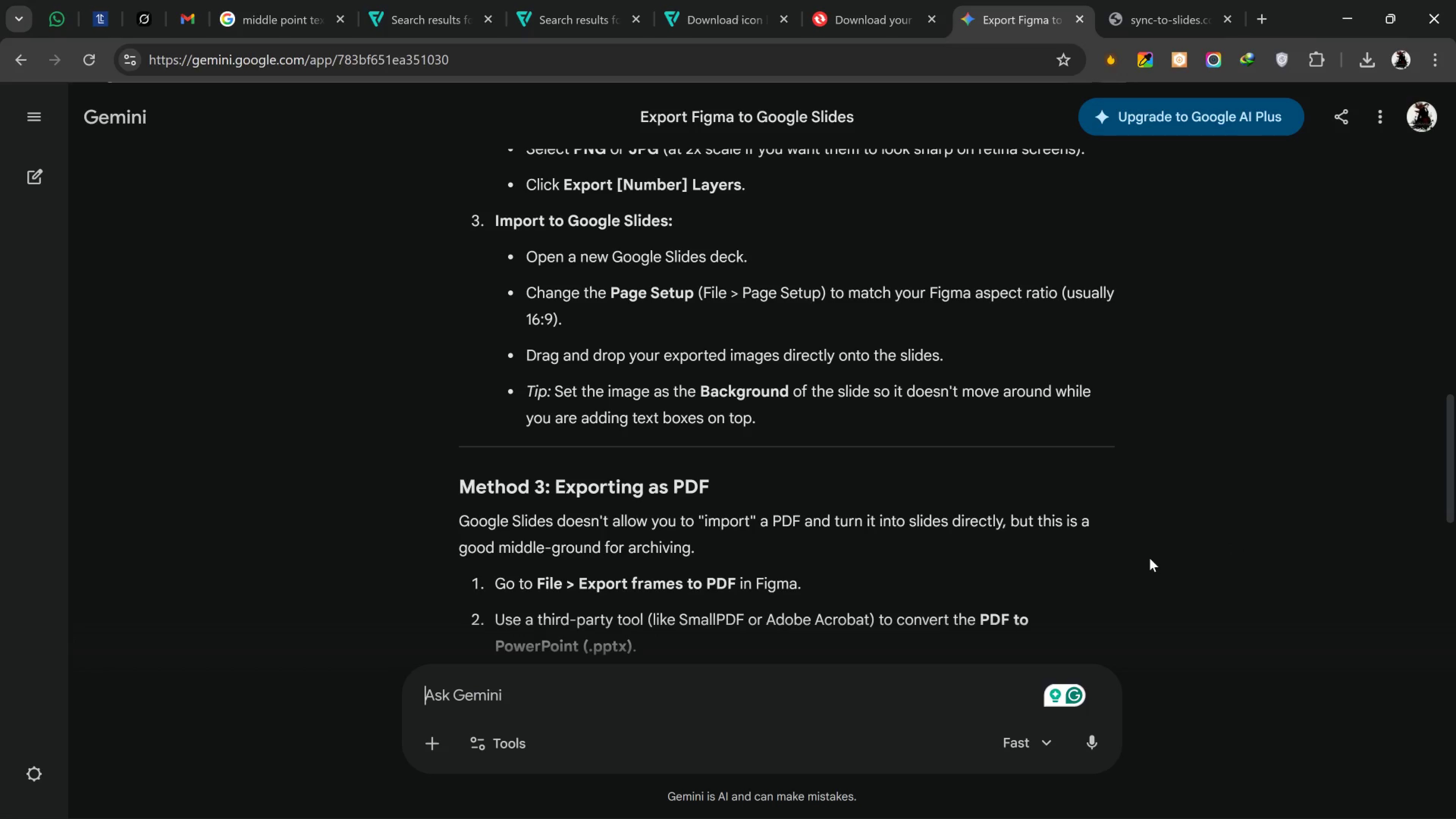 
wait(9.28)
 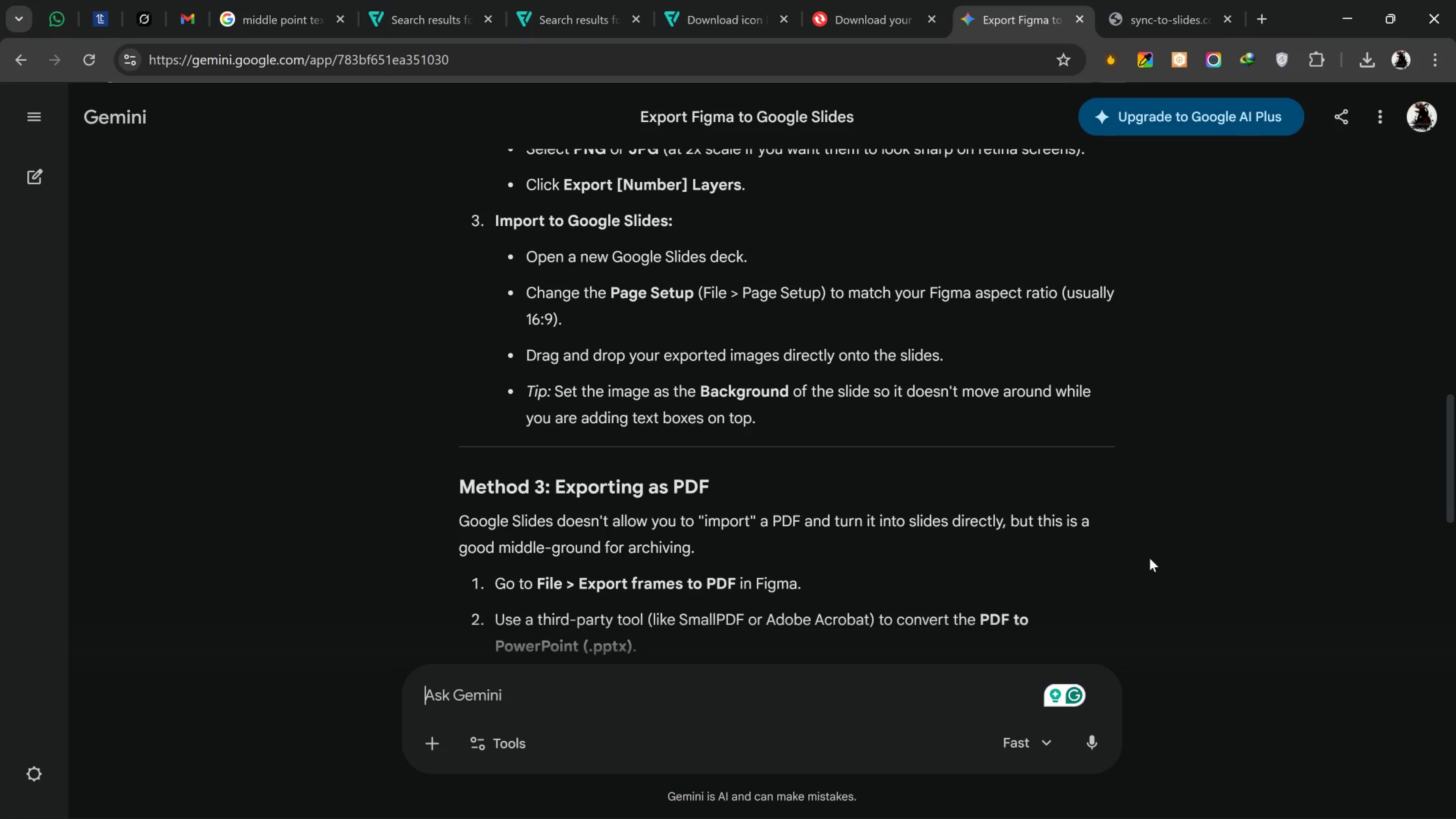 
scroll: coordinate [741, 604], scroll_direction: down, amount: 1.0
 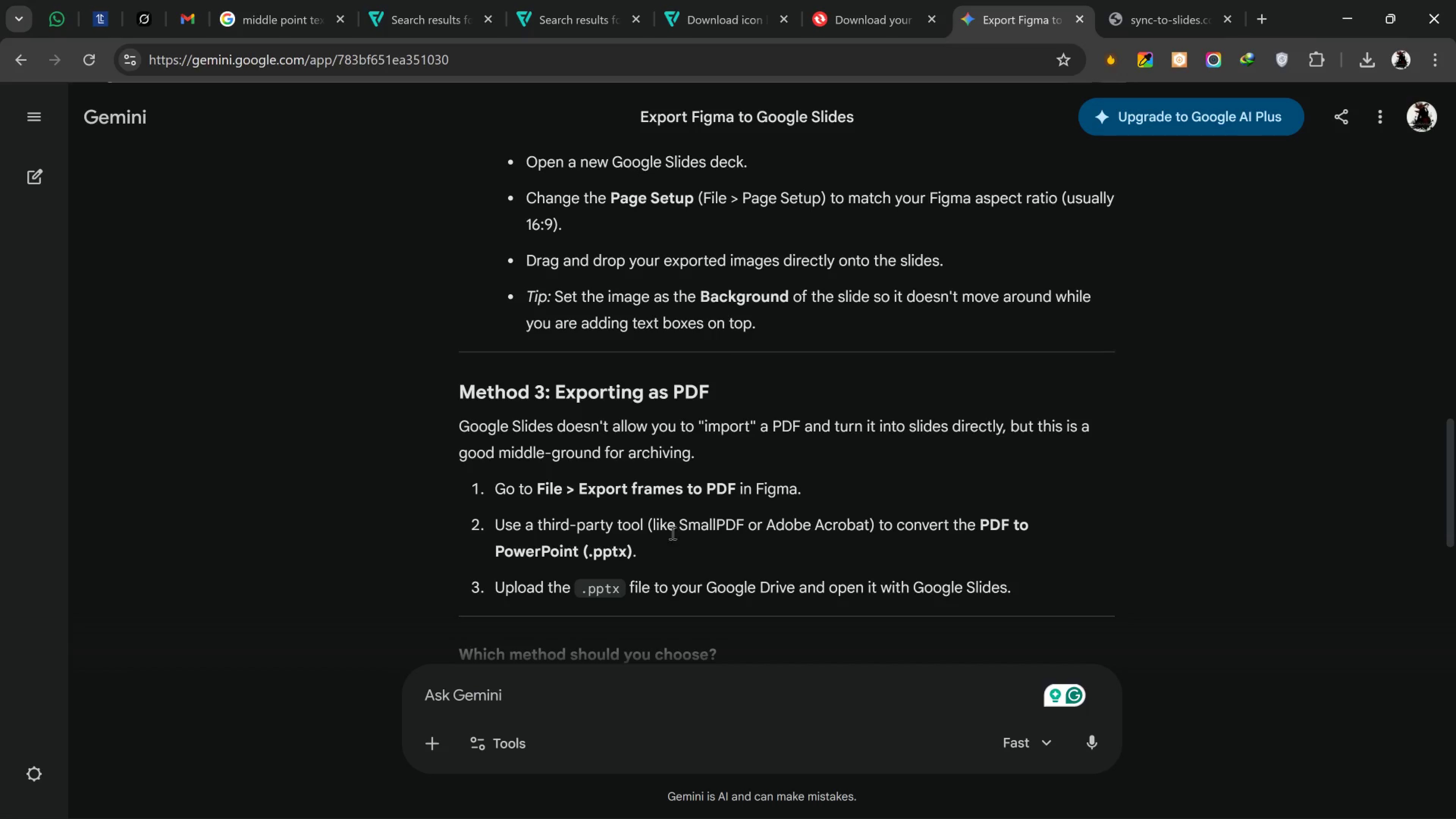 
wait(11.53)
 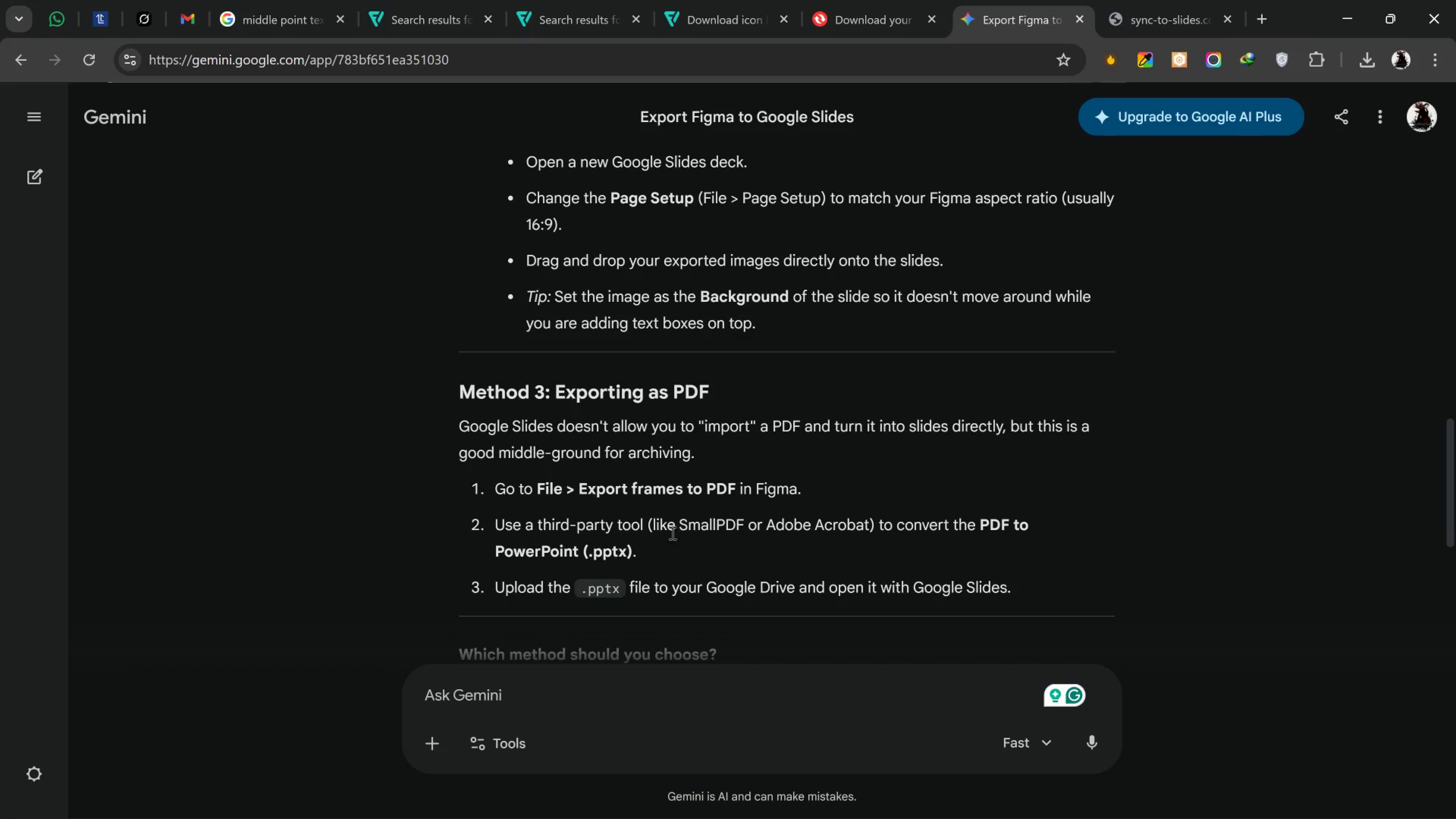 
left_click_drag(start_coordinate=[687, 528], to_coordinate=[879, 519])
 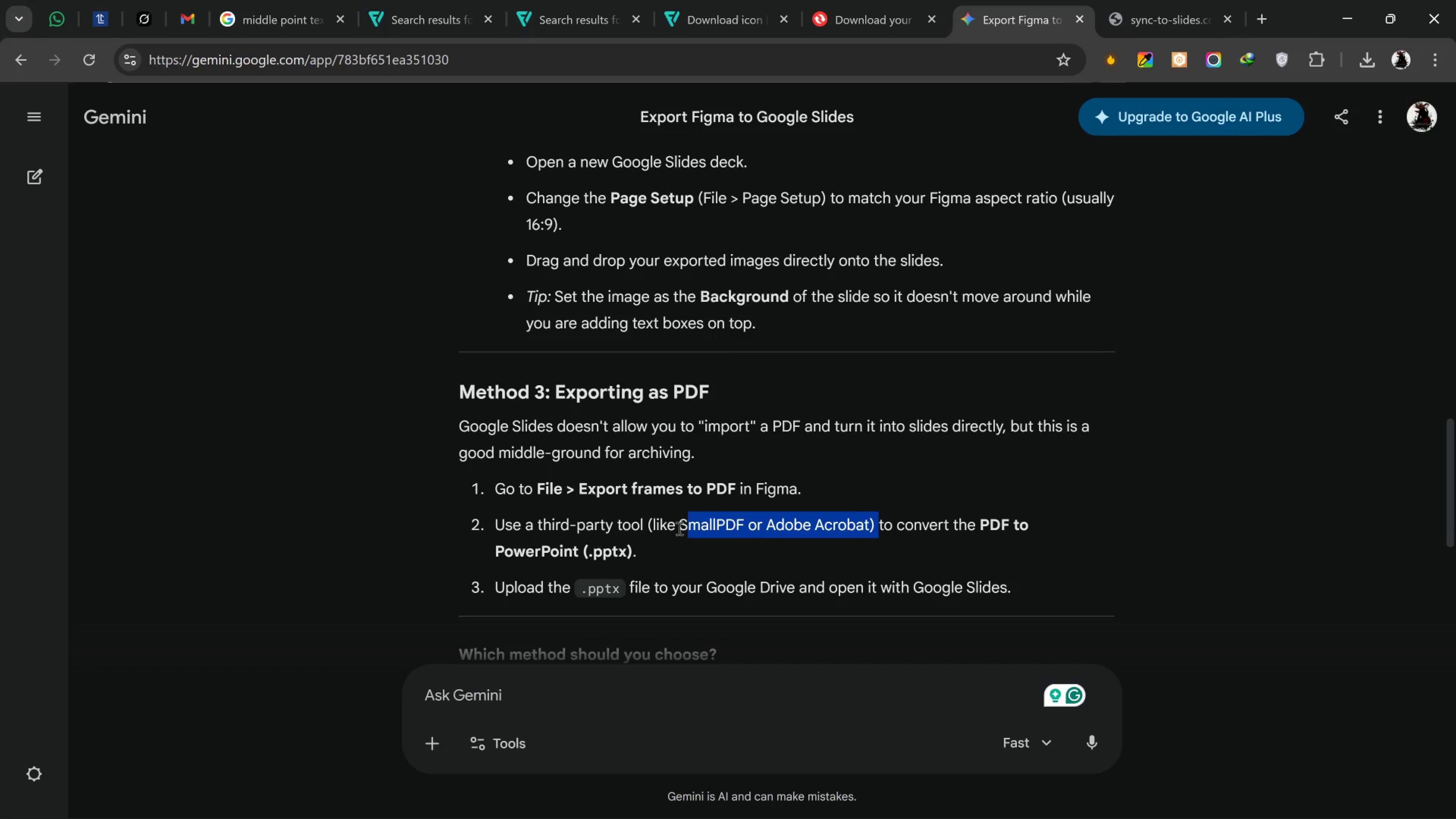 
left_click([680, 528])
 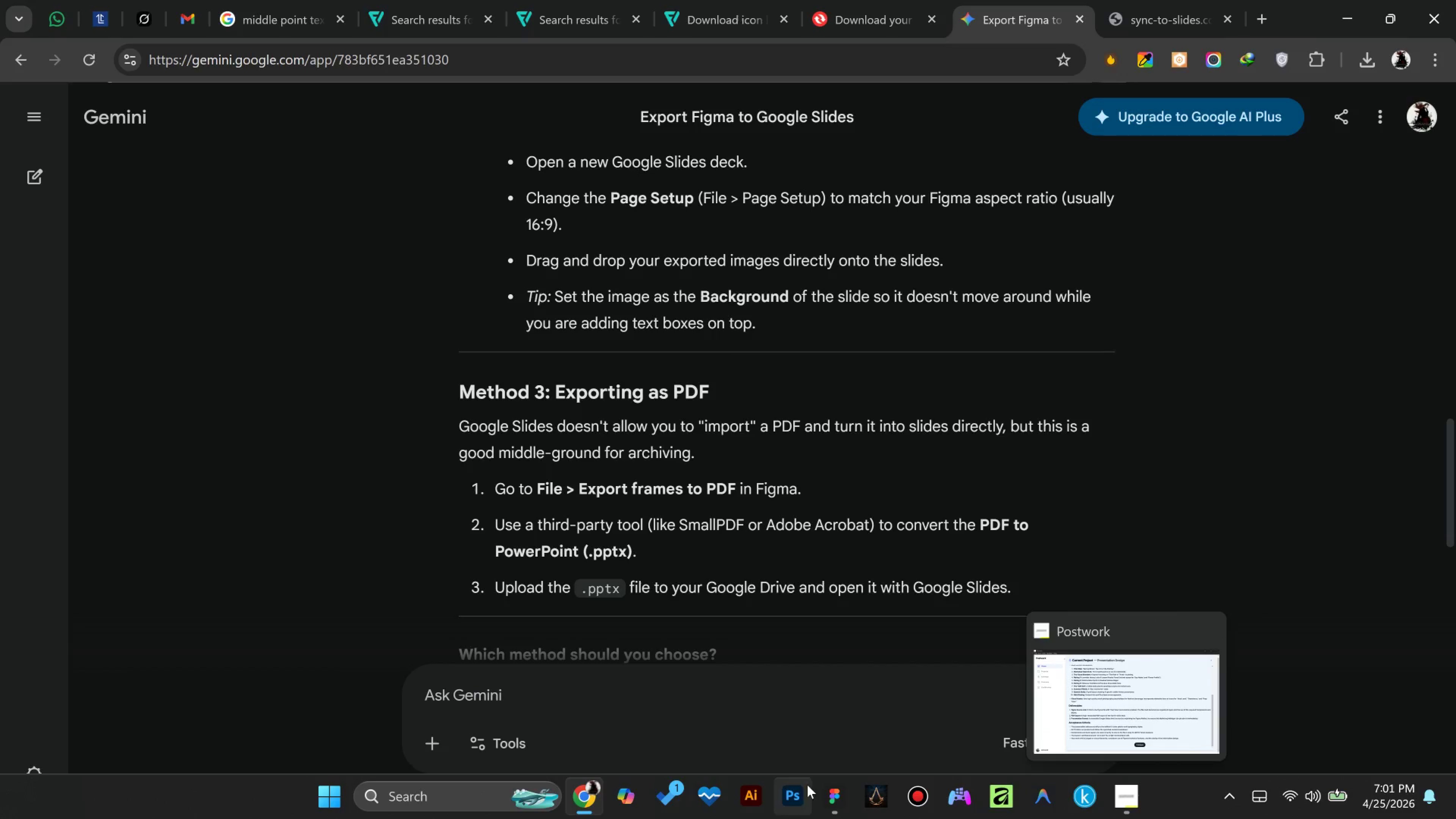 
key(Meta+E)
 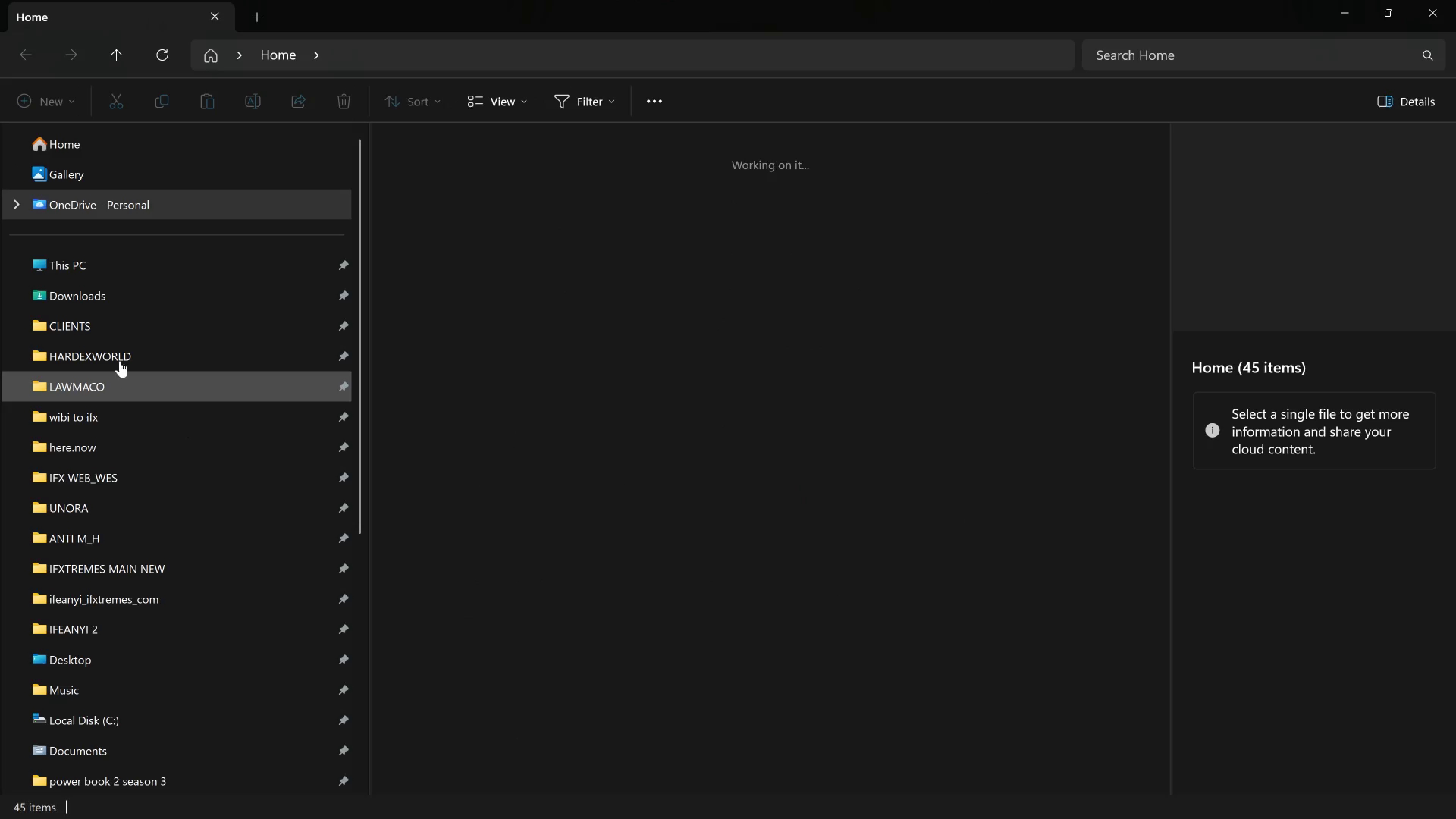 
left_click([119, 329])
 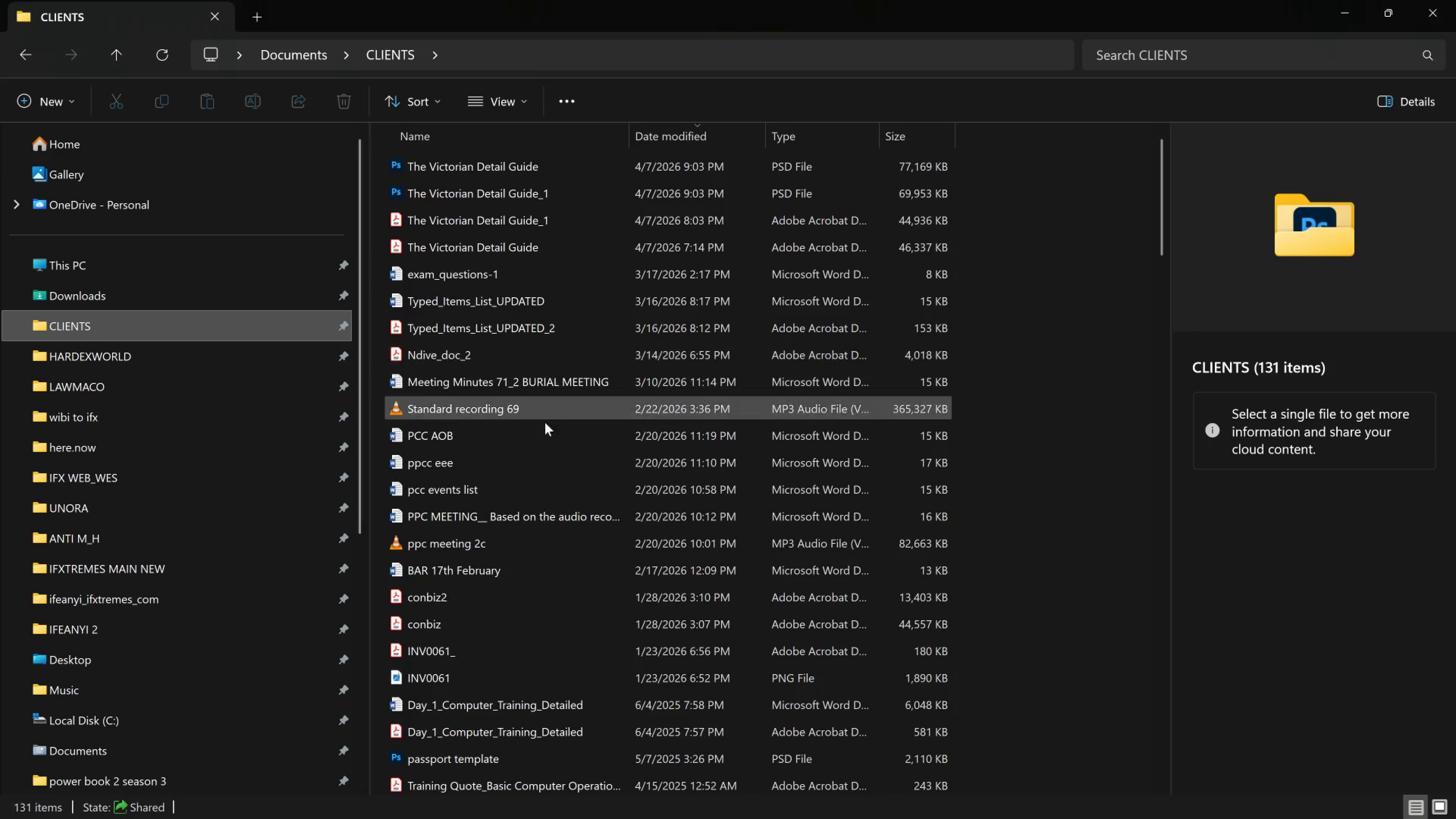 
scroll: coordinate [548, 446], scroll_direction: down, amount: 4.0
 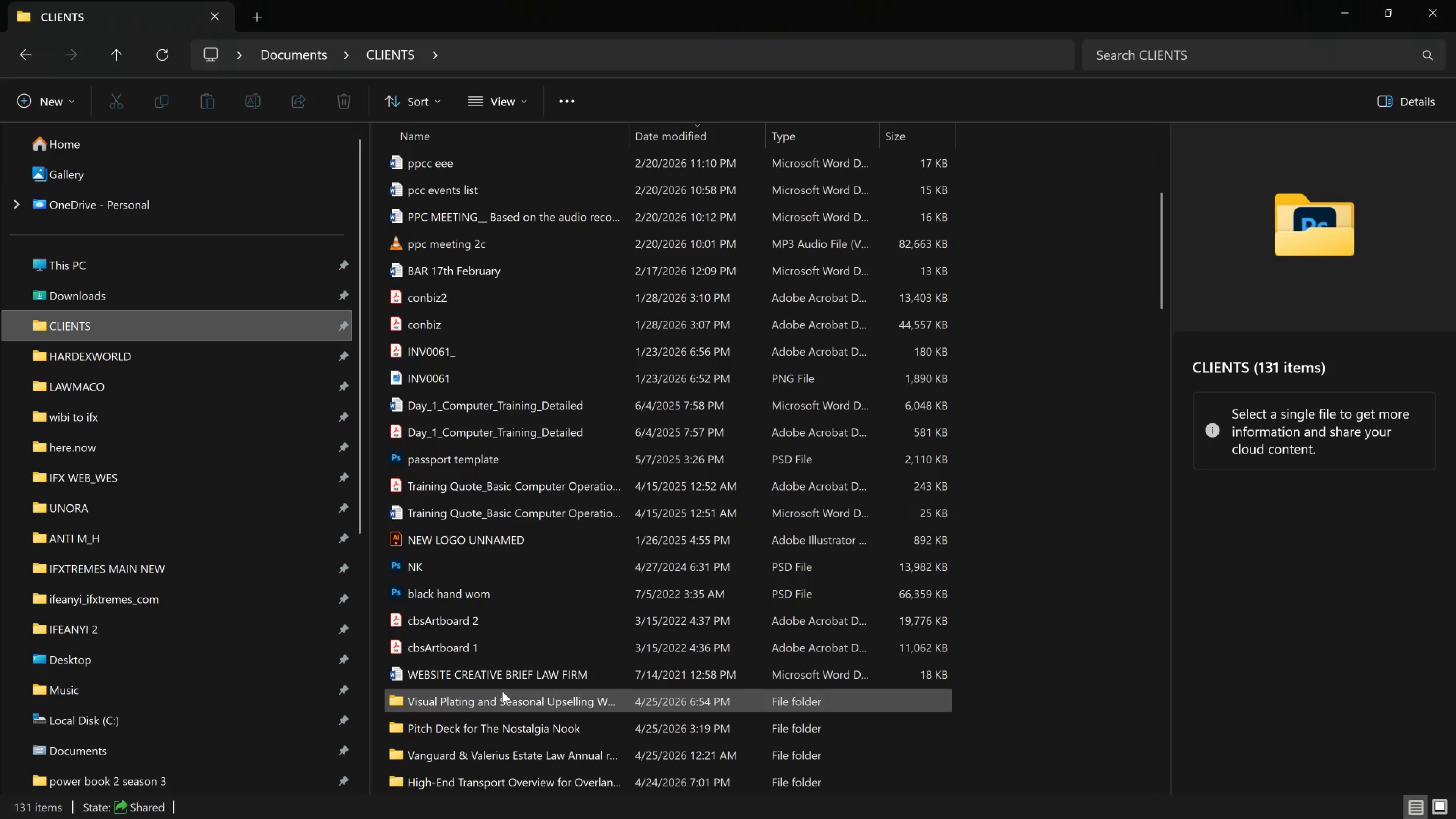 
left_click([502, 691])
 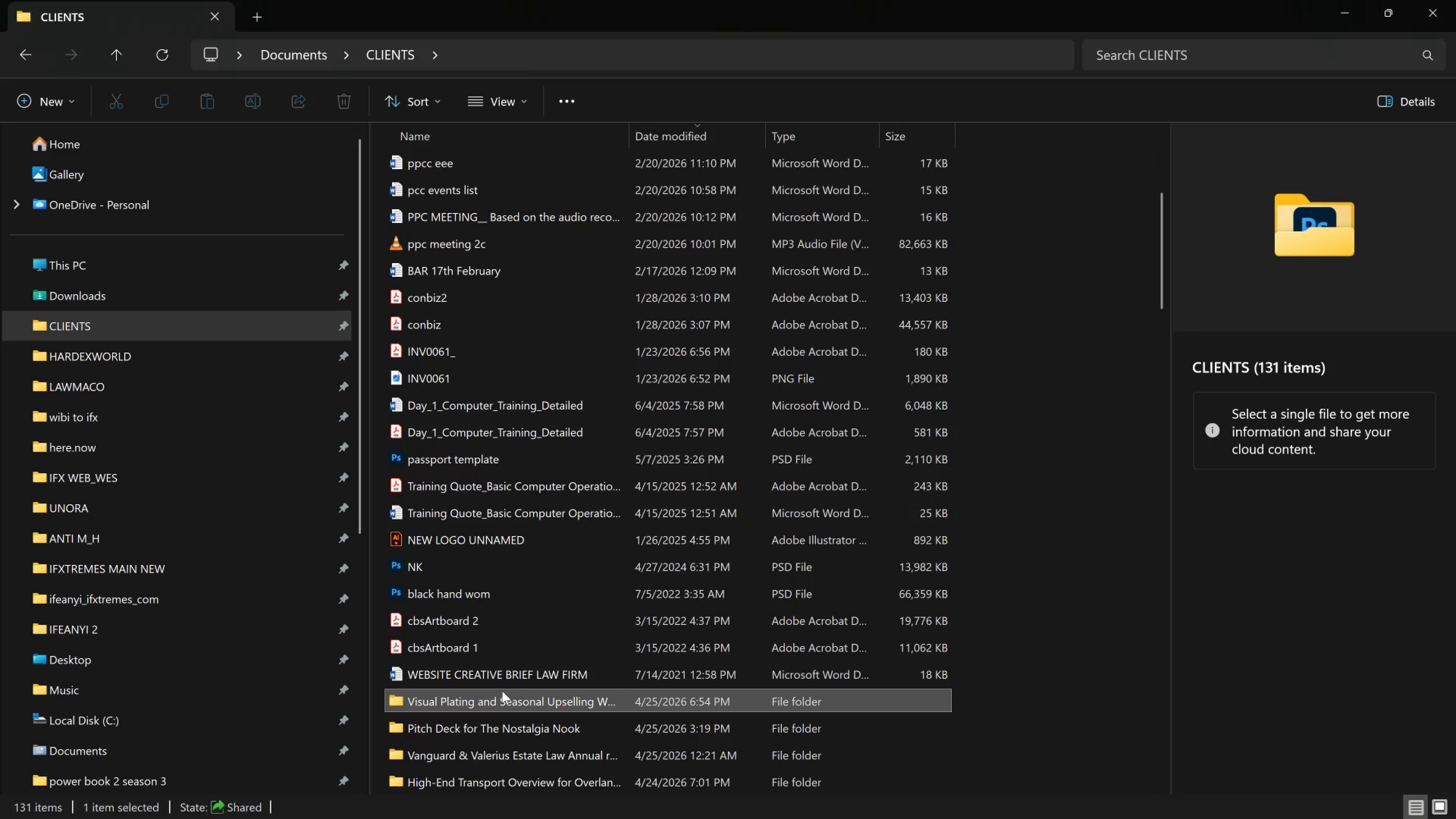 
left_click_drag(start_coordinate=[502, 691], to_coordinate=[502, 693])
 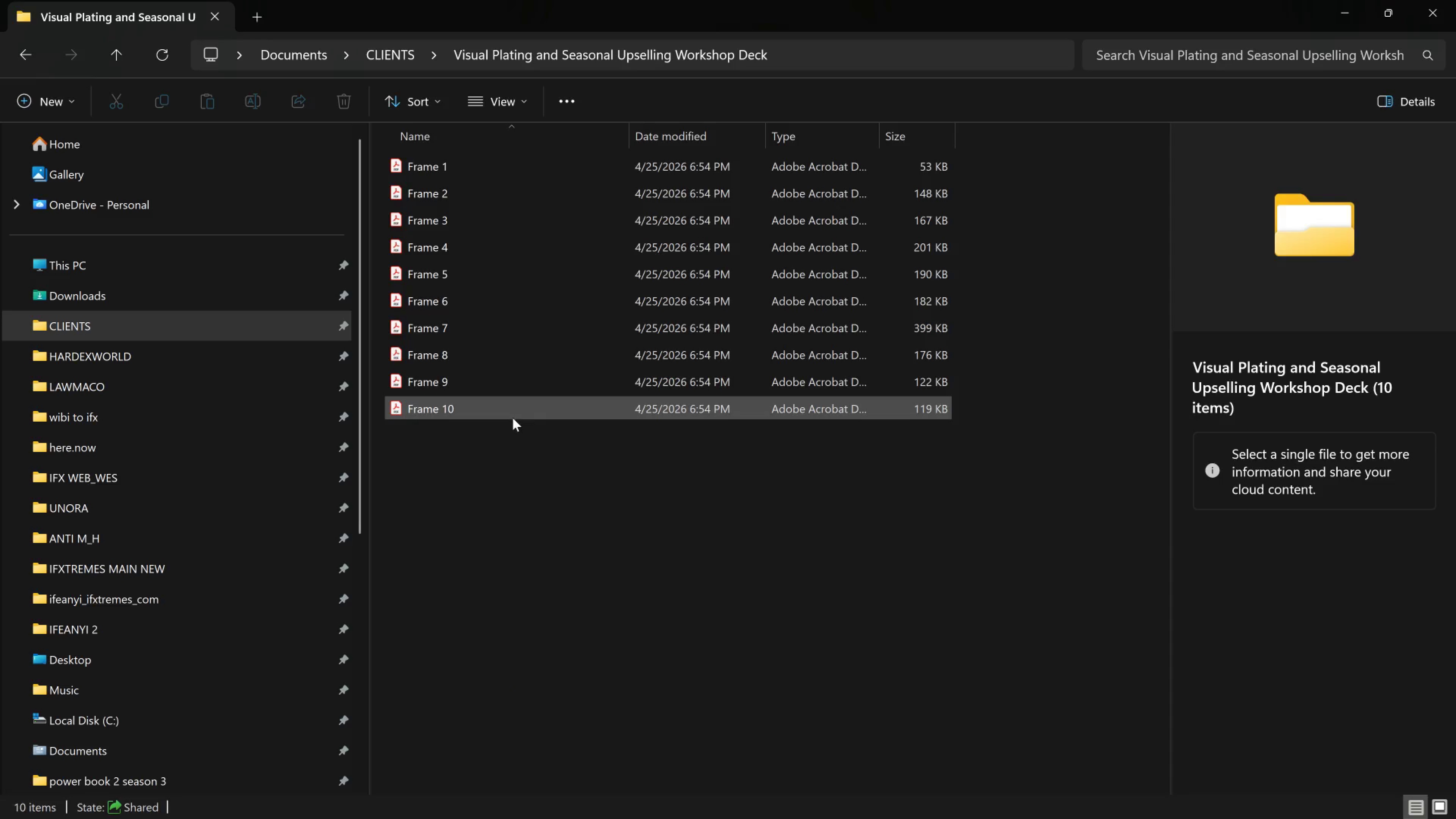 
left_click_drag(start_coordinate=[521, 448], to_coordinate=[460, 122])
 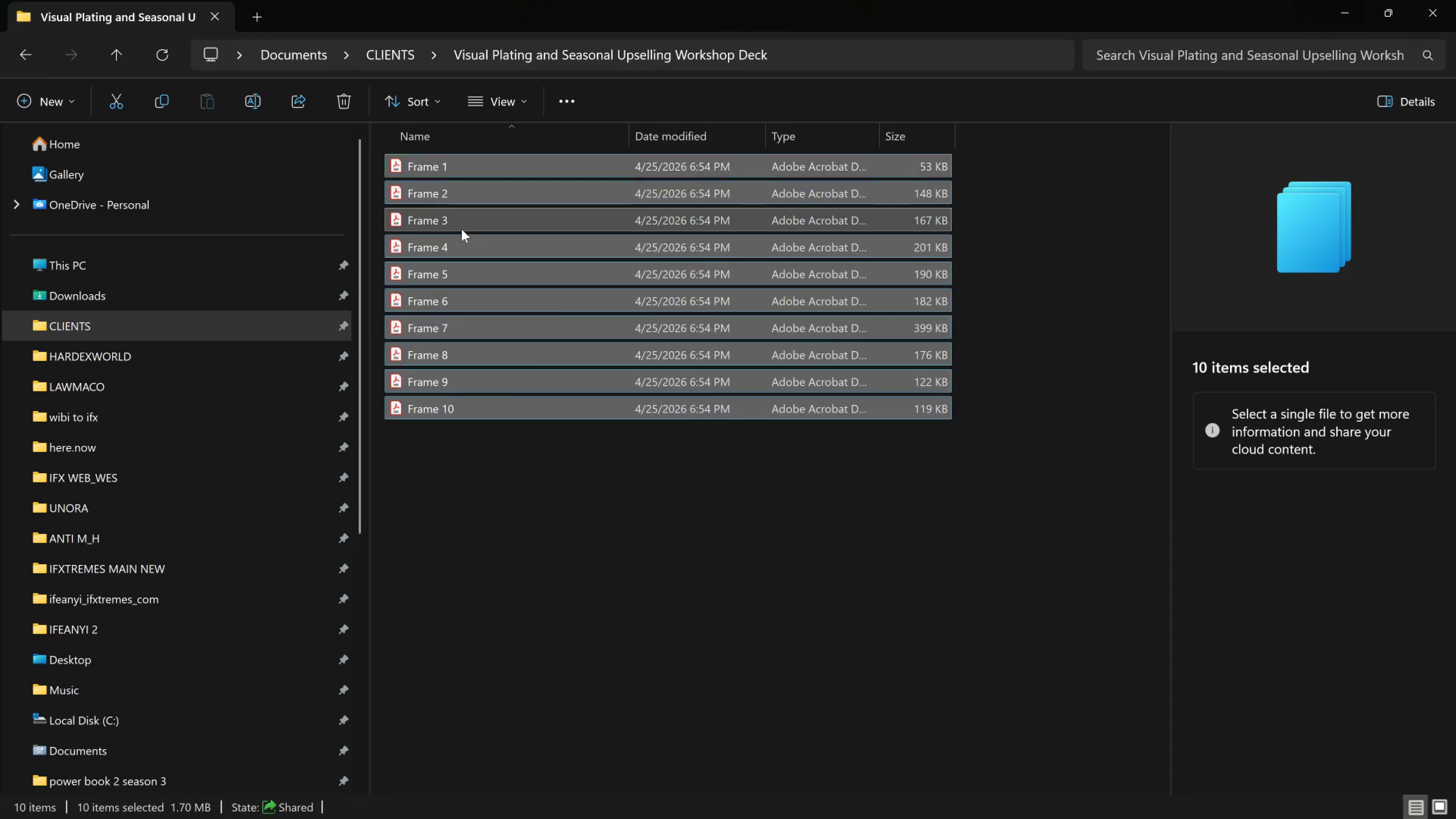 
left_click([461, 229])
 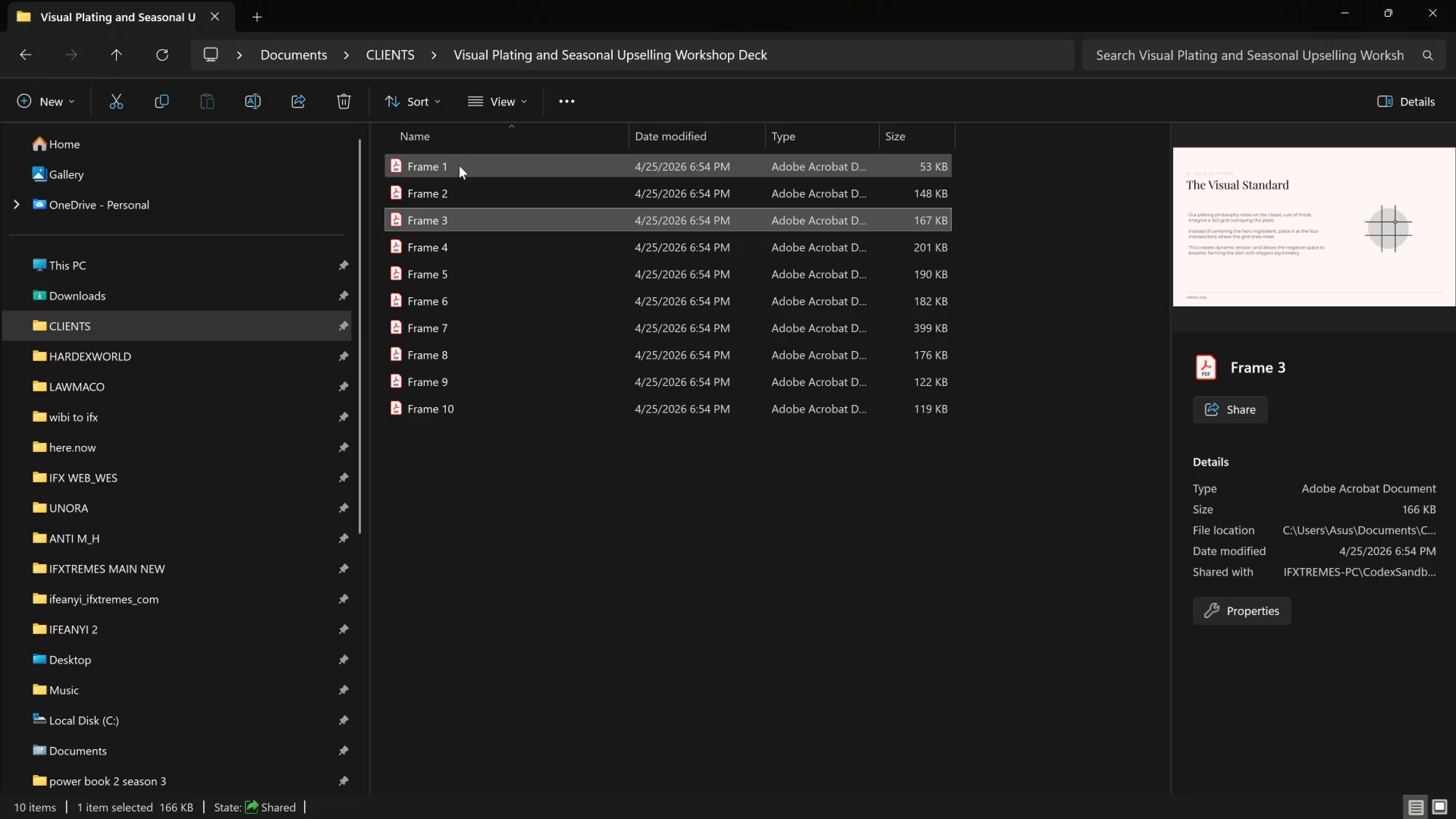 
left_click([459, 166])
 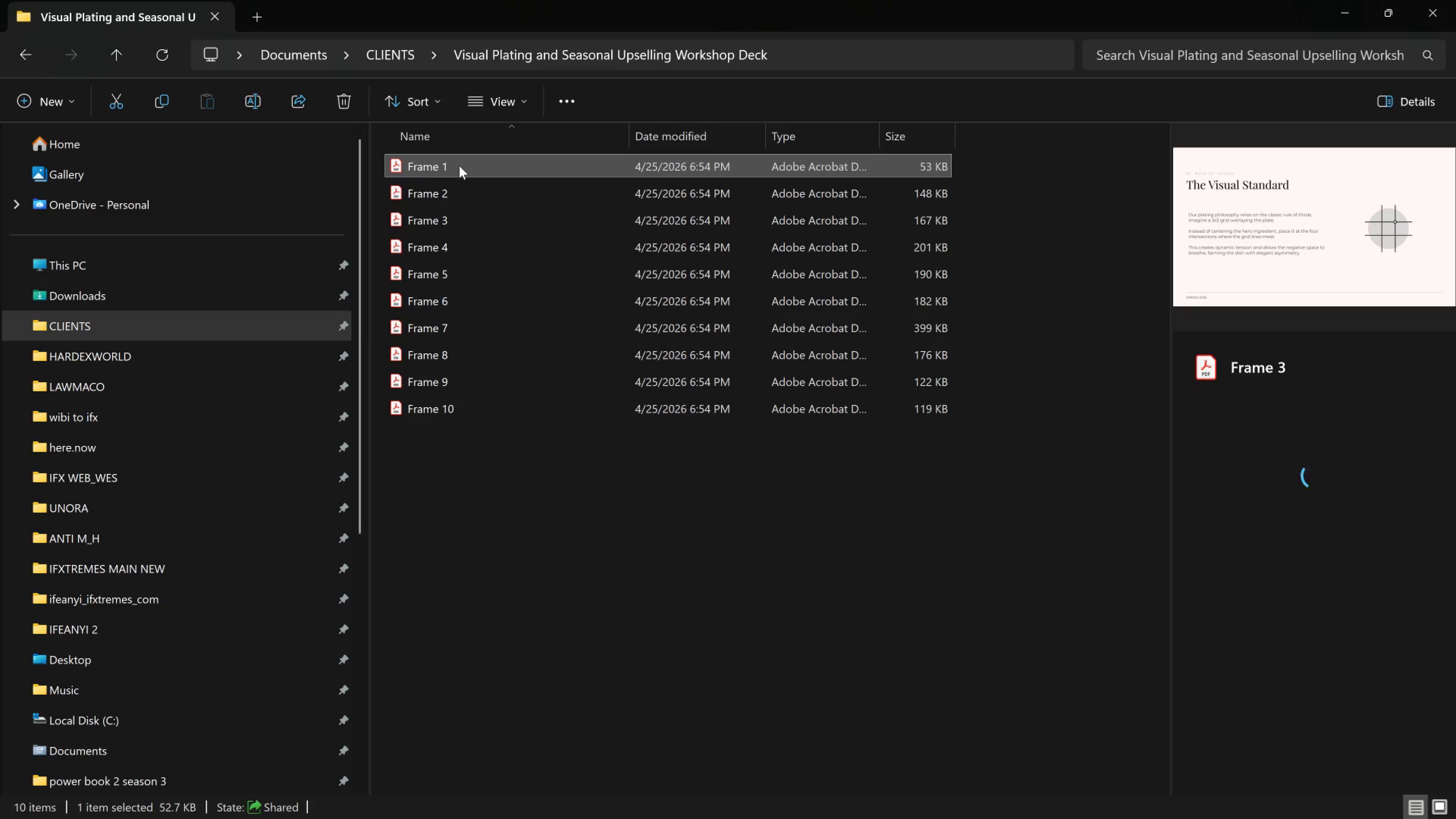 
double_click([459, 166])
 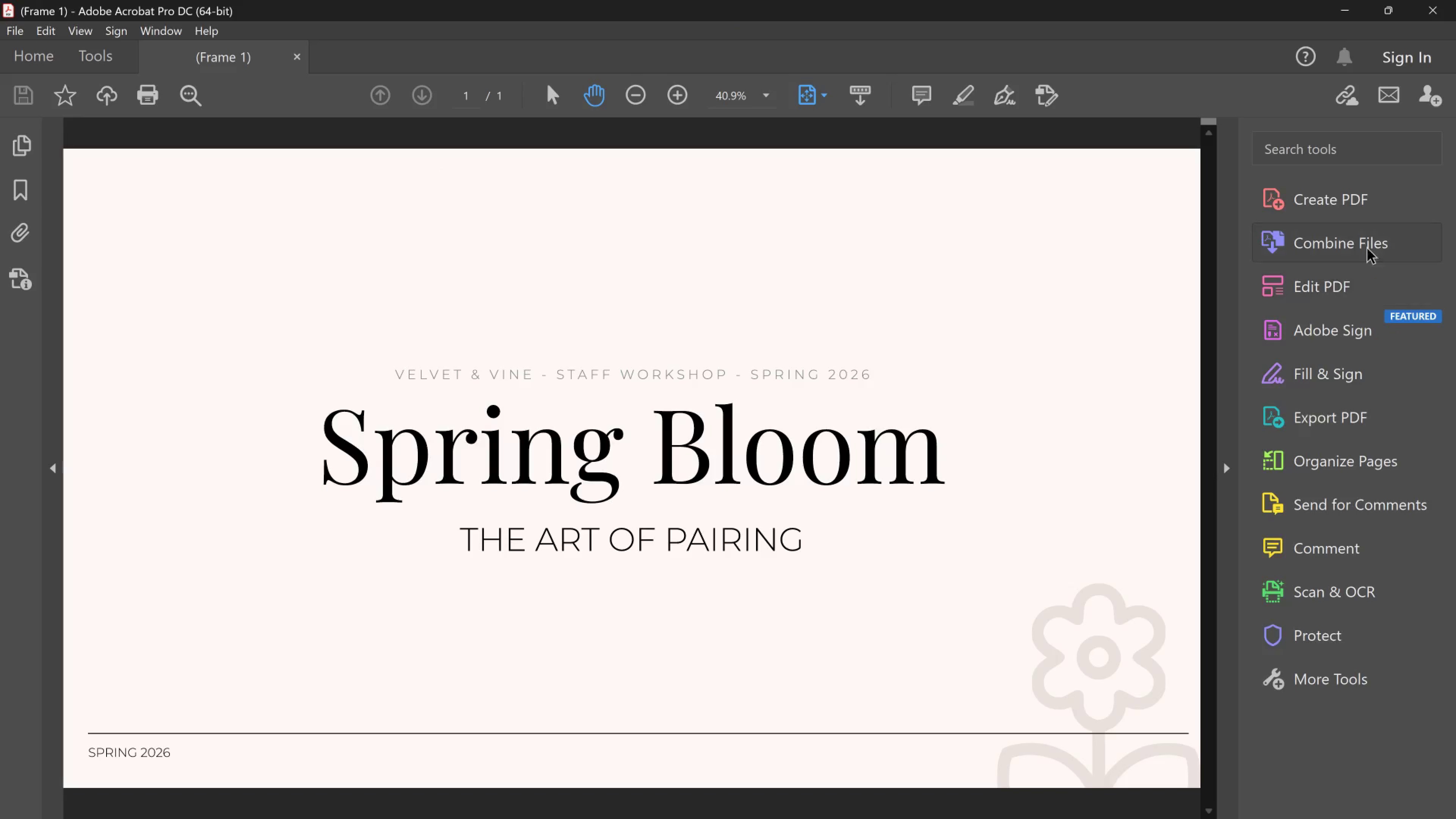 
wait(5.9)
 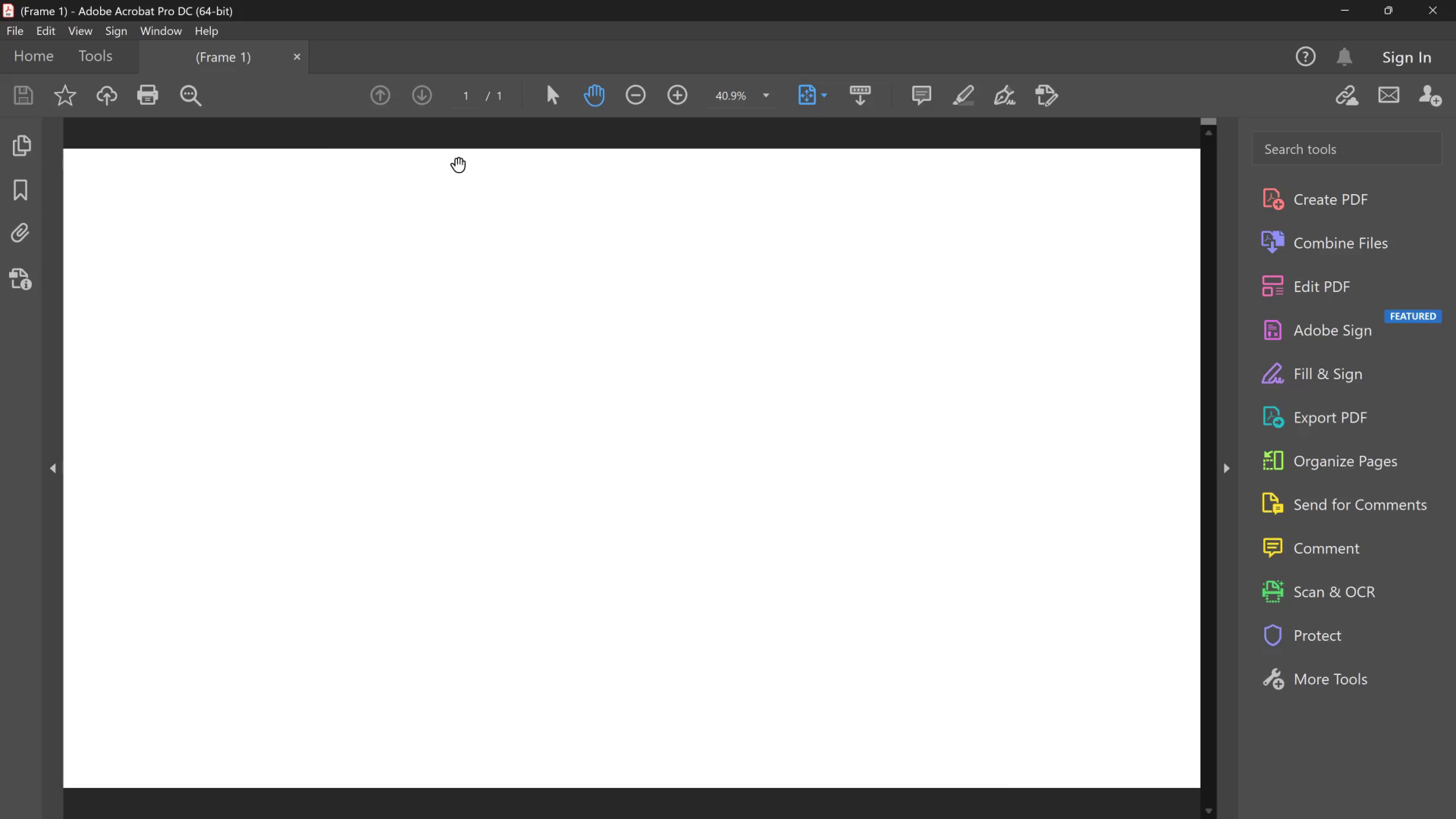 
left_click([1365, 245])
 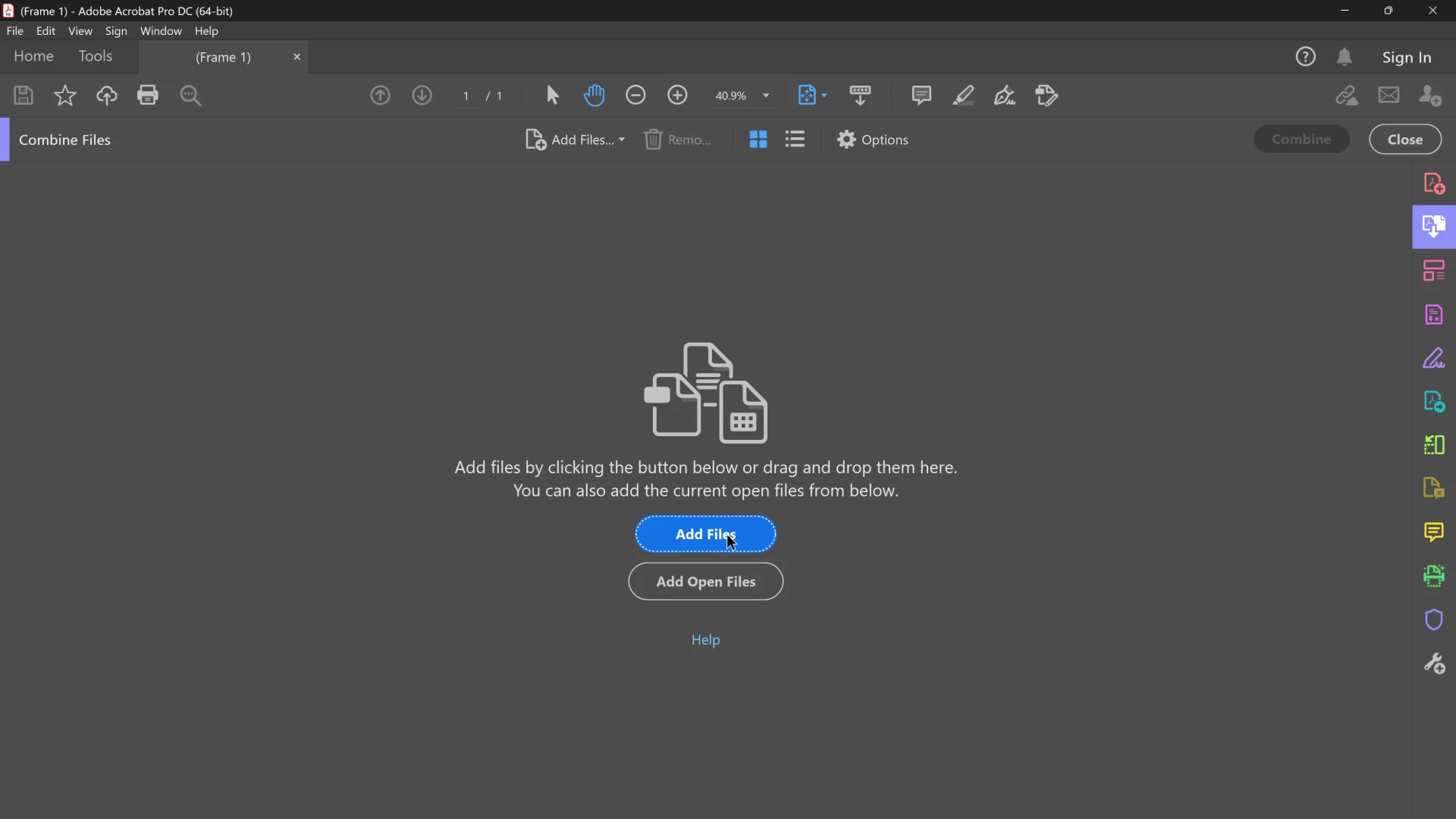 
left_click([722, 535])
 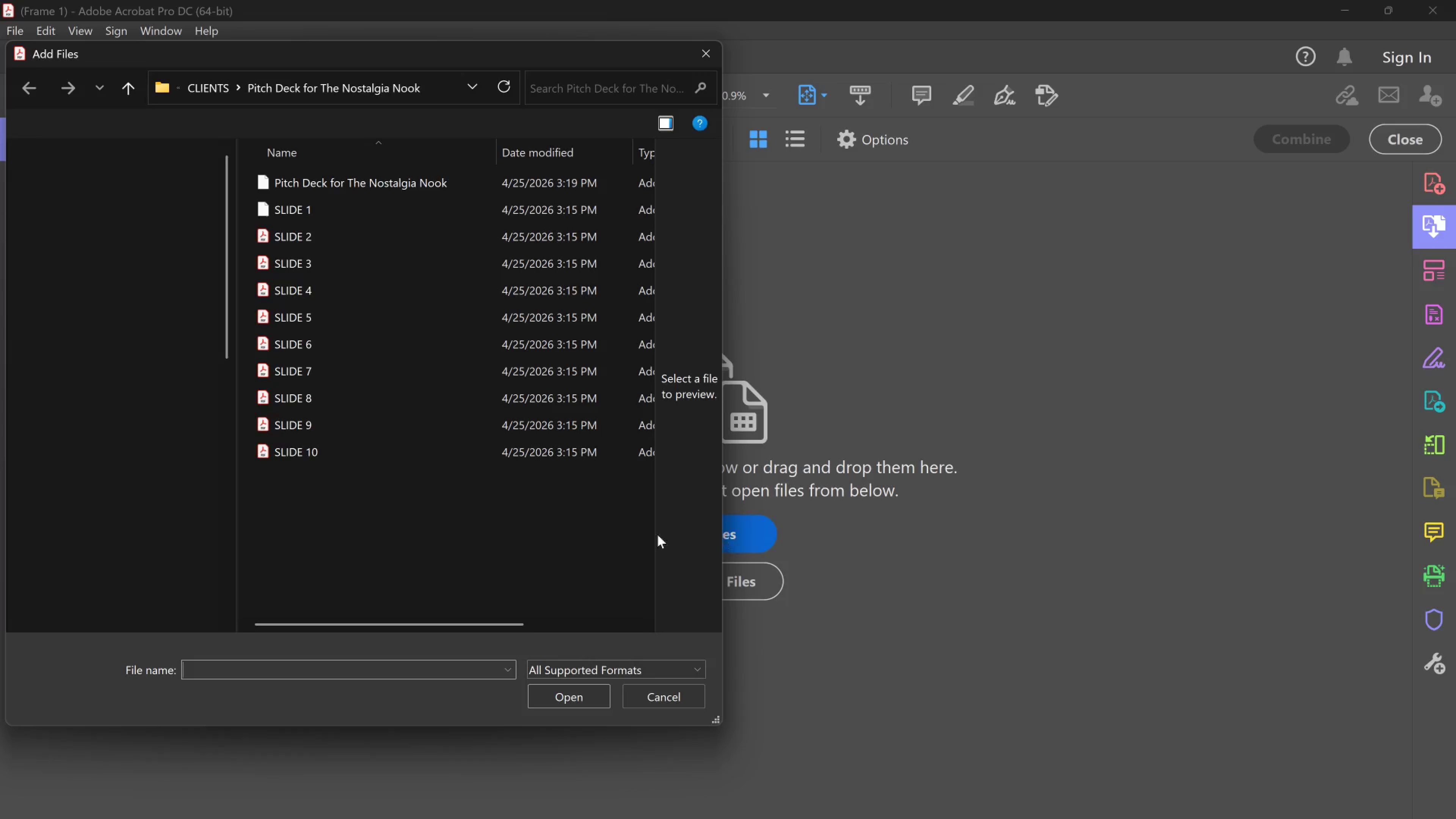 
left_click_drag(start_coordinate=[439, 547], to_coordinate=[316, 211])
 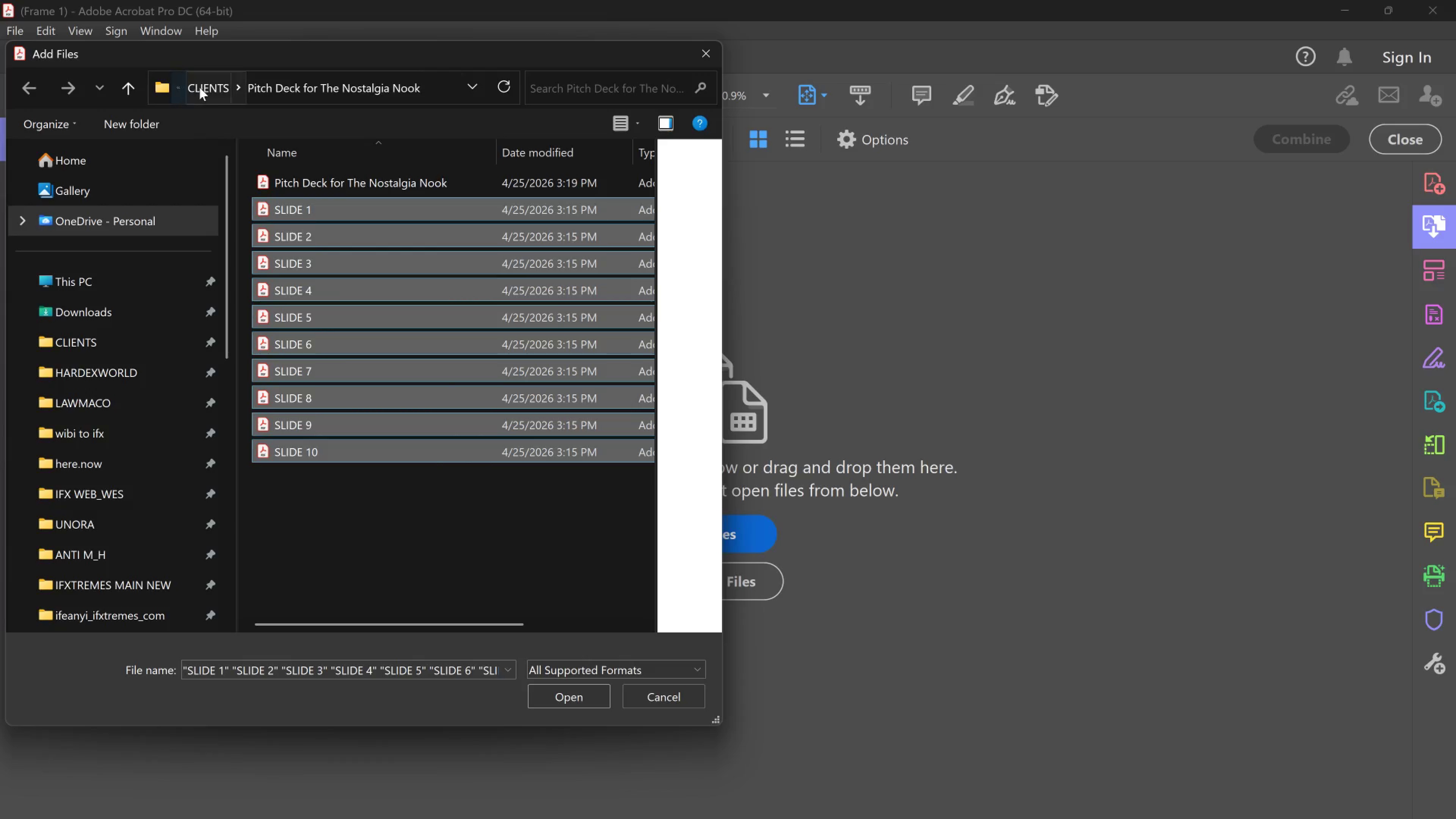 
left_click([199, 87])
 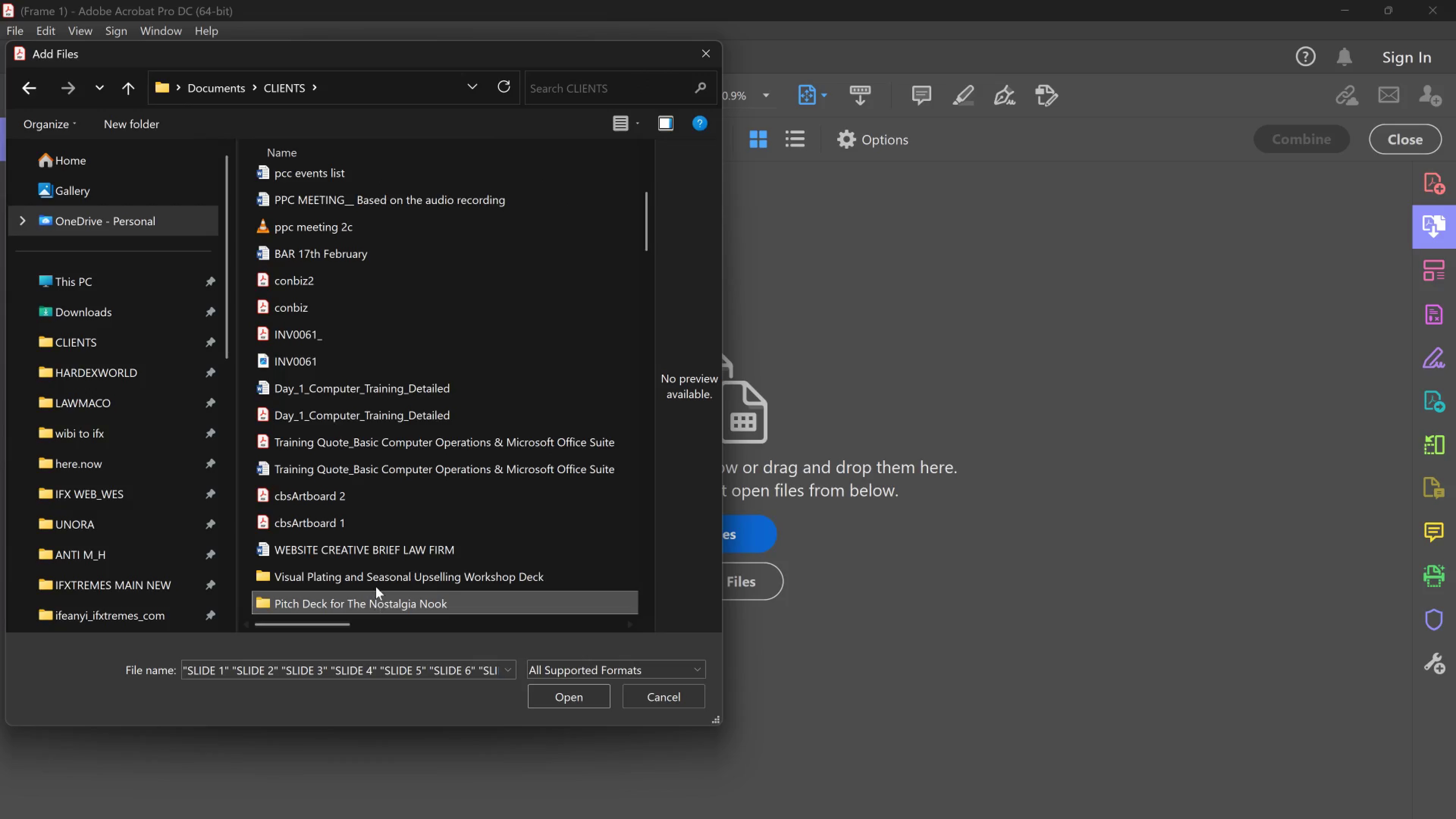 
double_click([376, 587])
 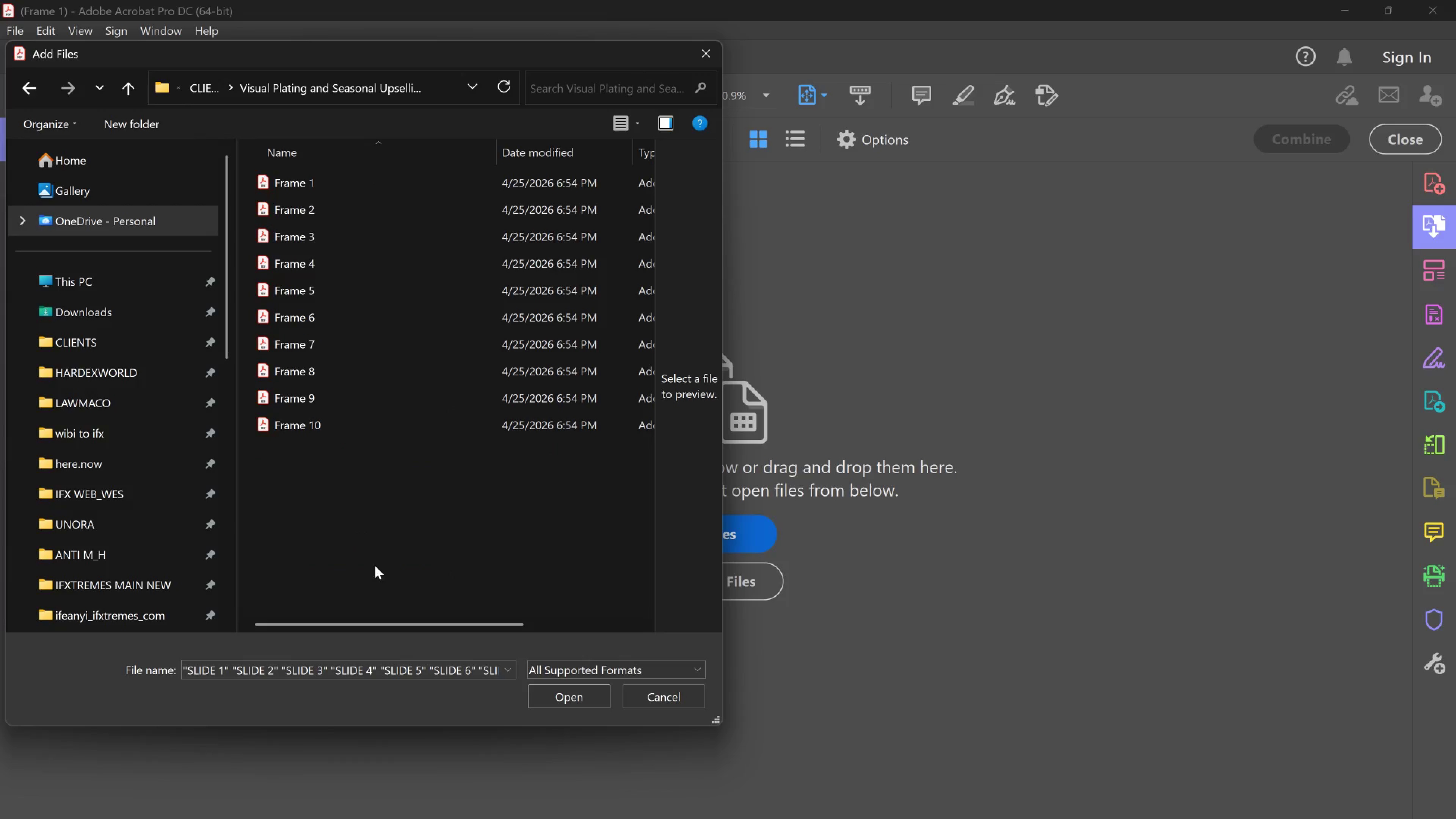 
left_click_drag(start_coordinate=[371, 550], to_coordinate=[330, 96])
 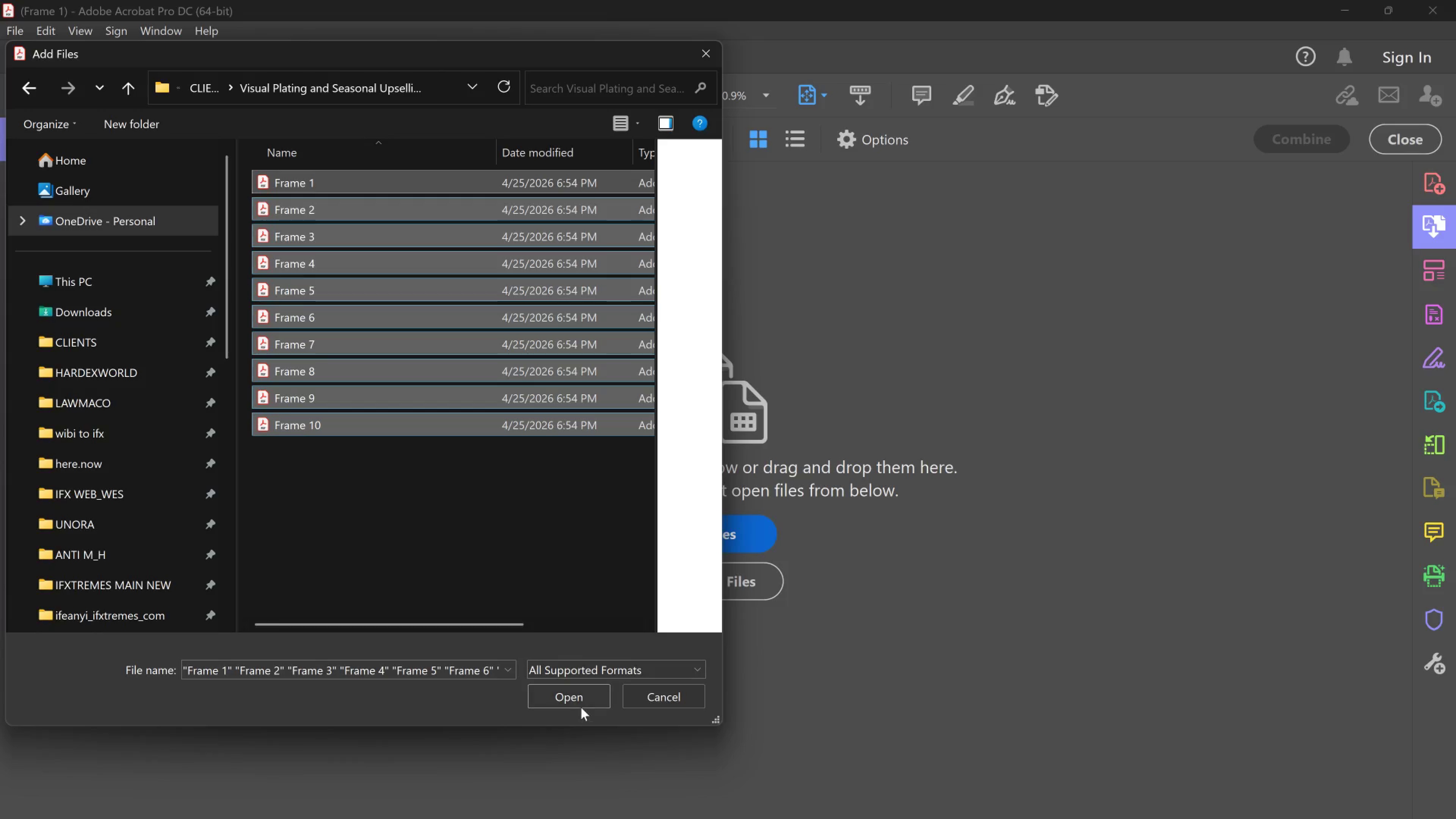 
left_click([579, 703])
 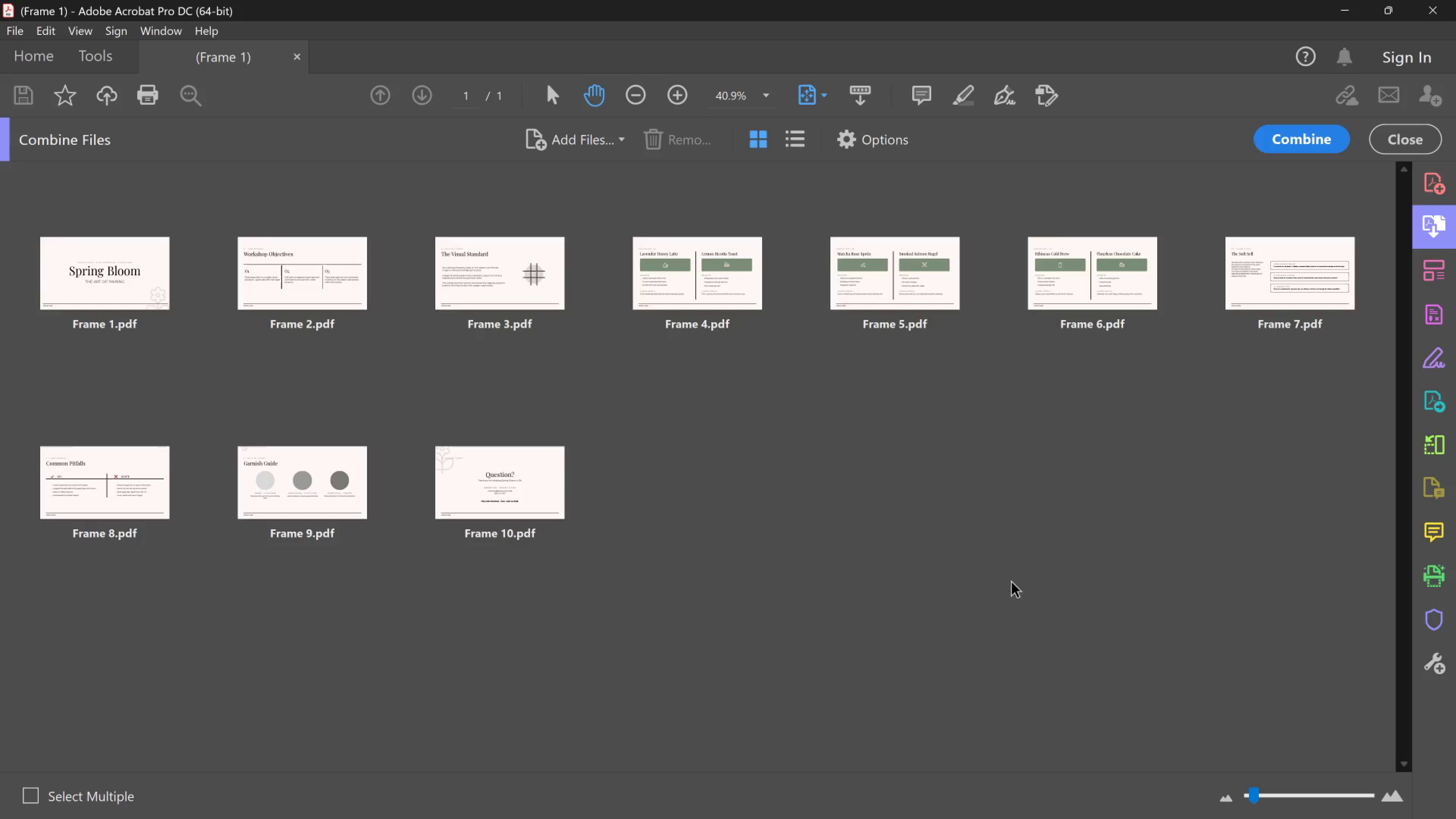 
wait(6.37)
 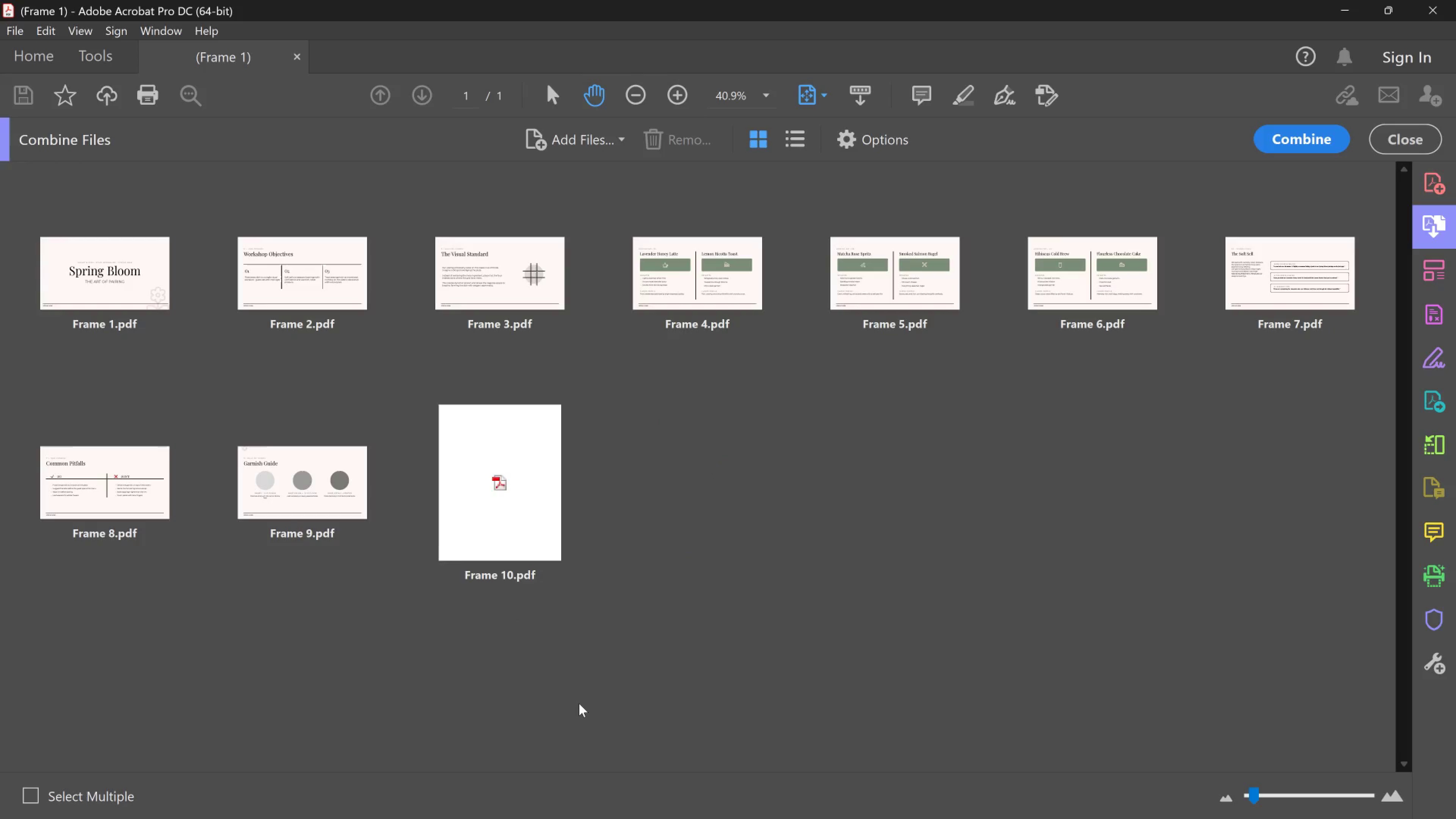 
left_click([1317, 140])
 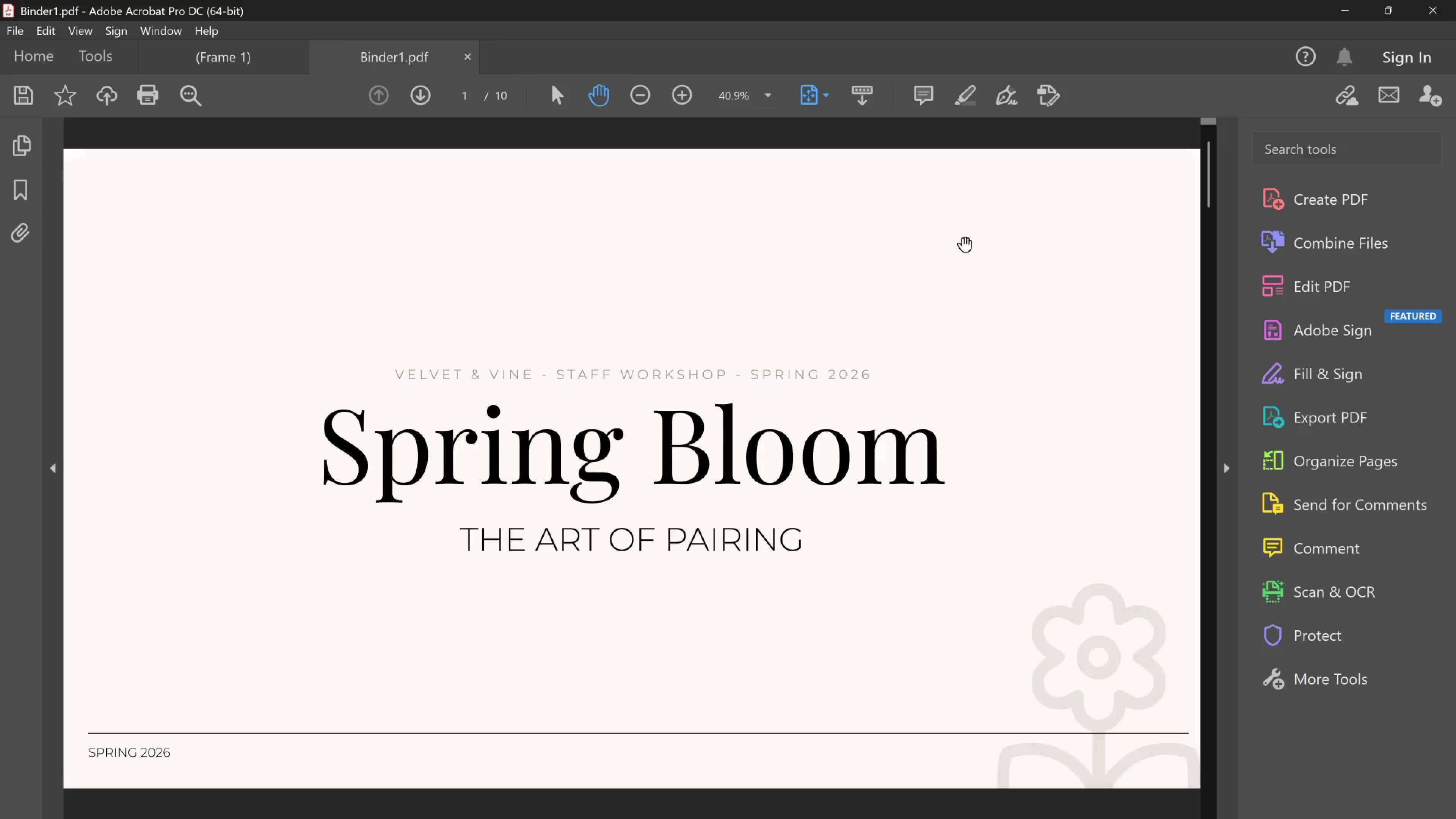 
scroll: coordinate [968, 302], scroll_direction: up, amount: 5.0
 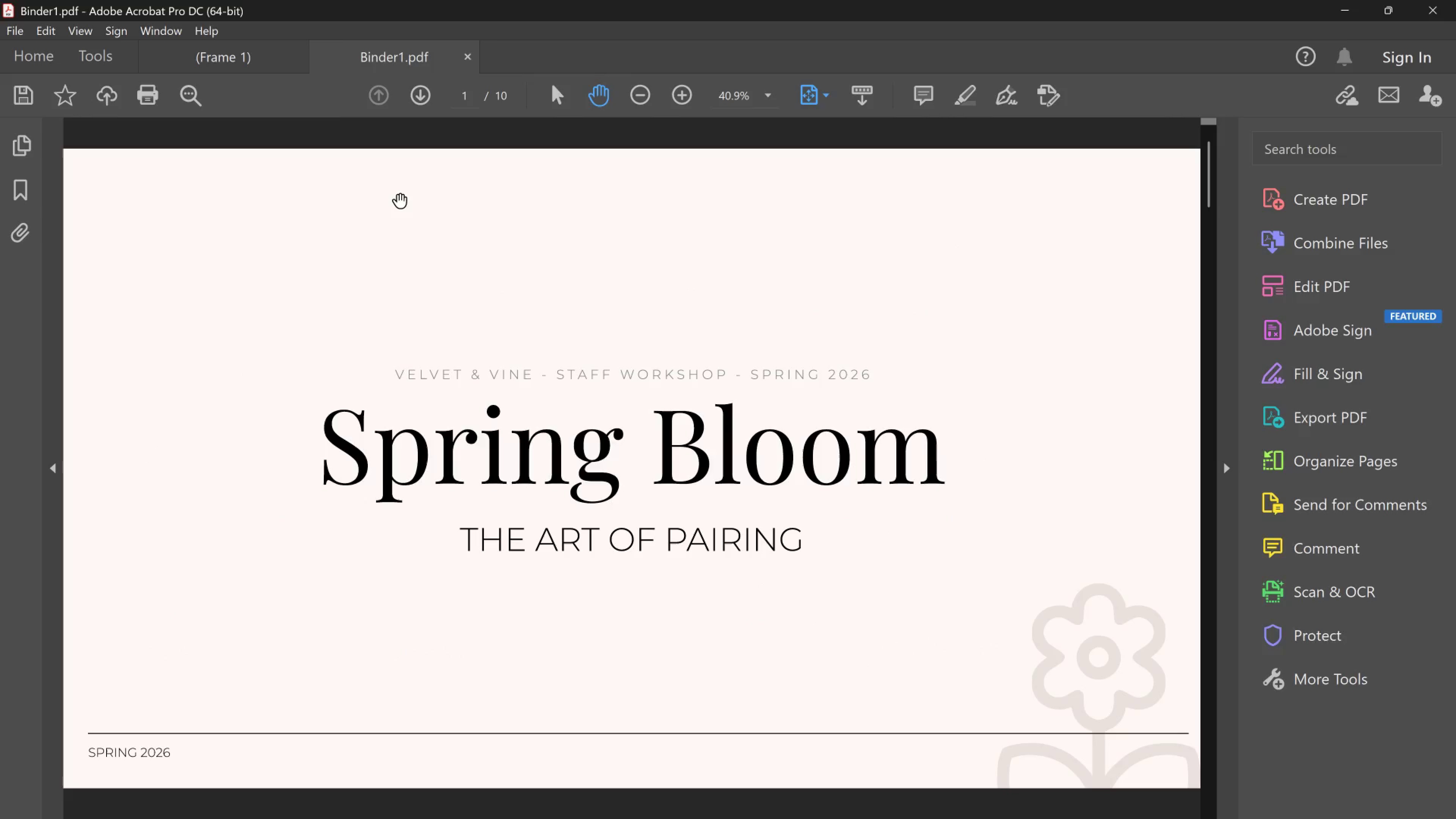 
key(Control+S)
 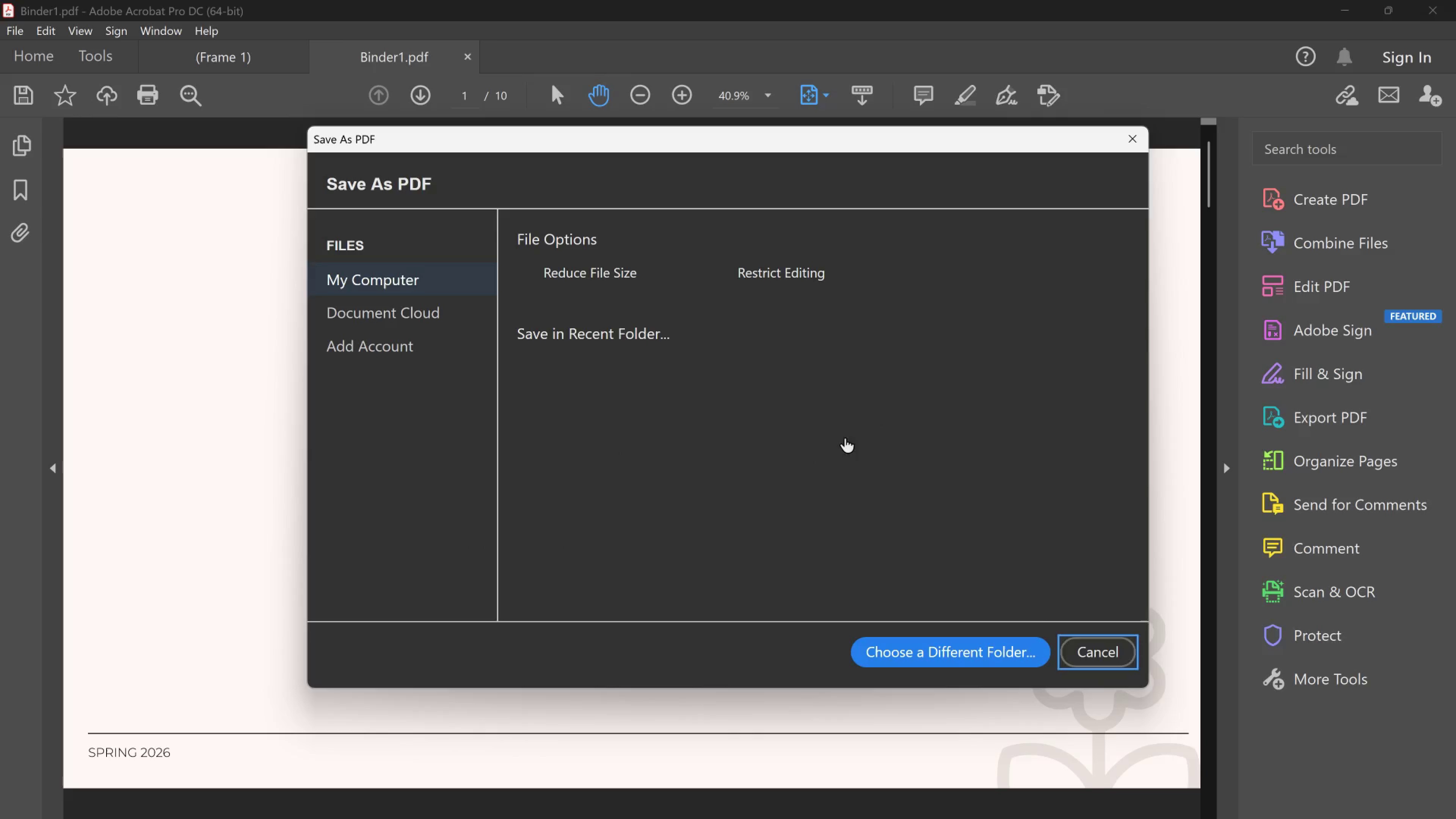 
mouse_move([769, 396])
 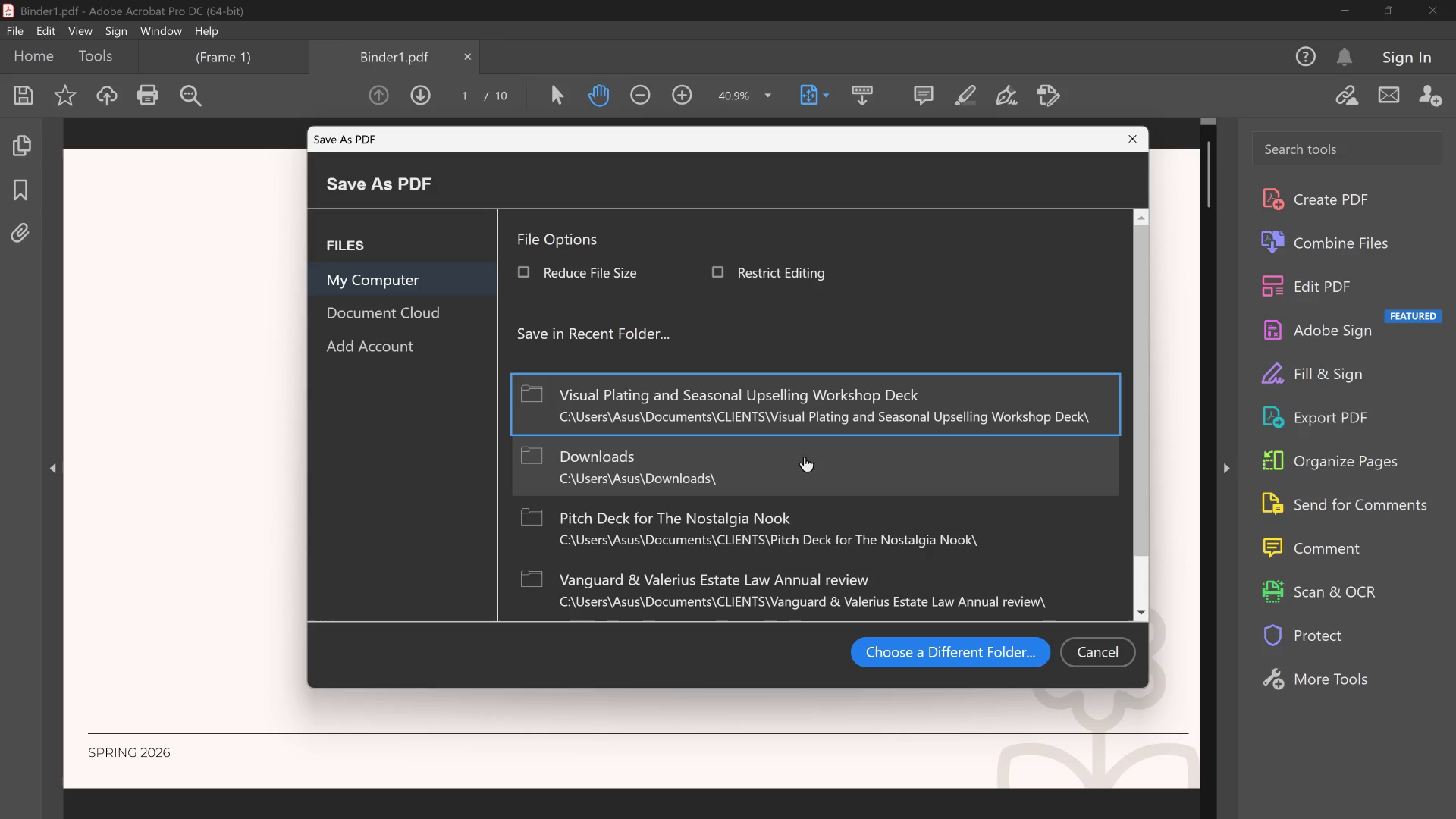 
left_click([801, 418])
 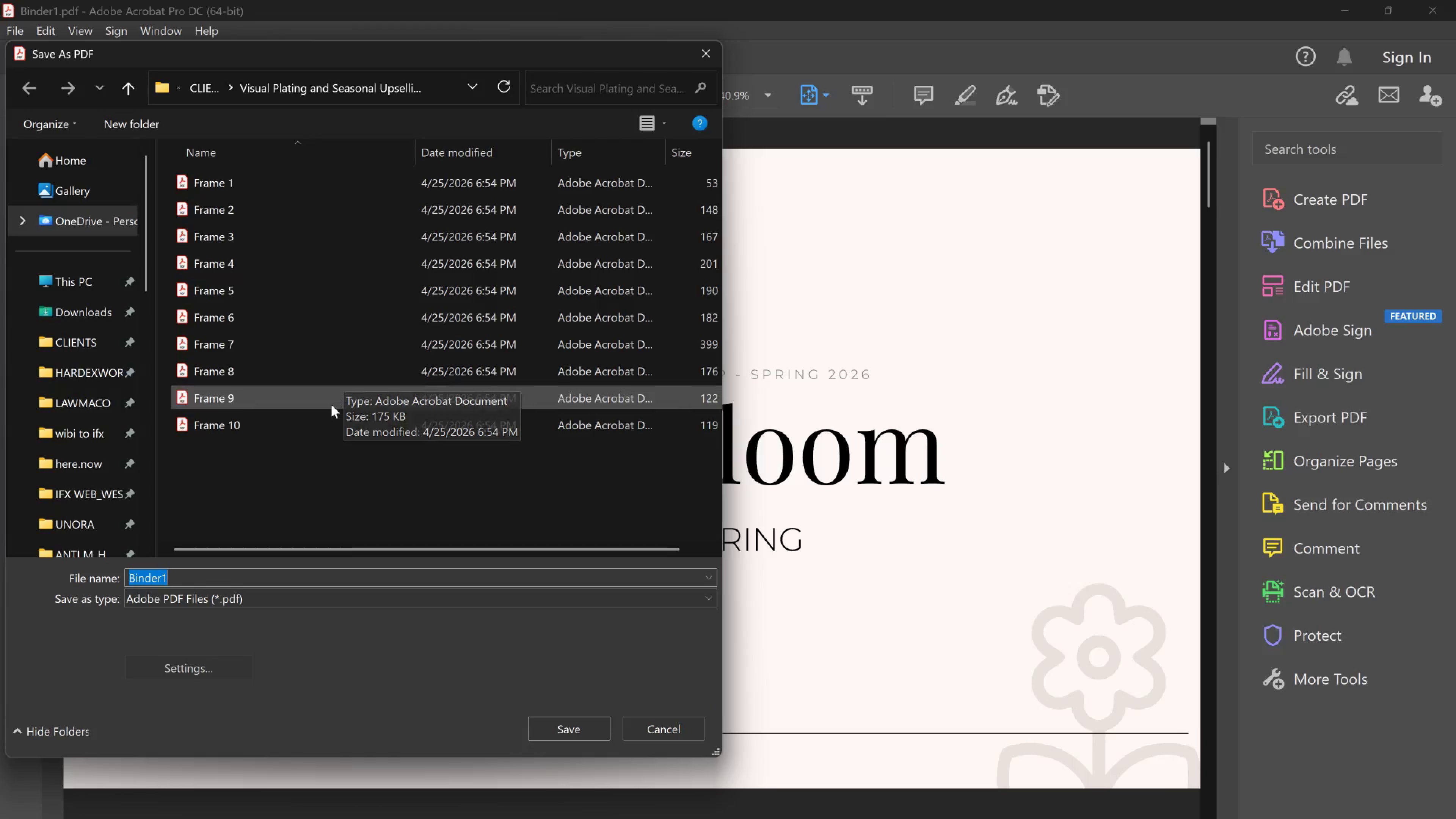 
wait(5.76)
 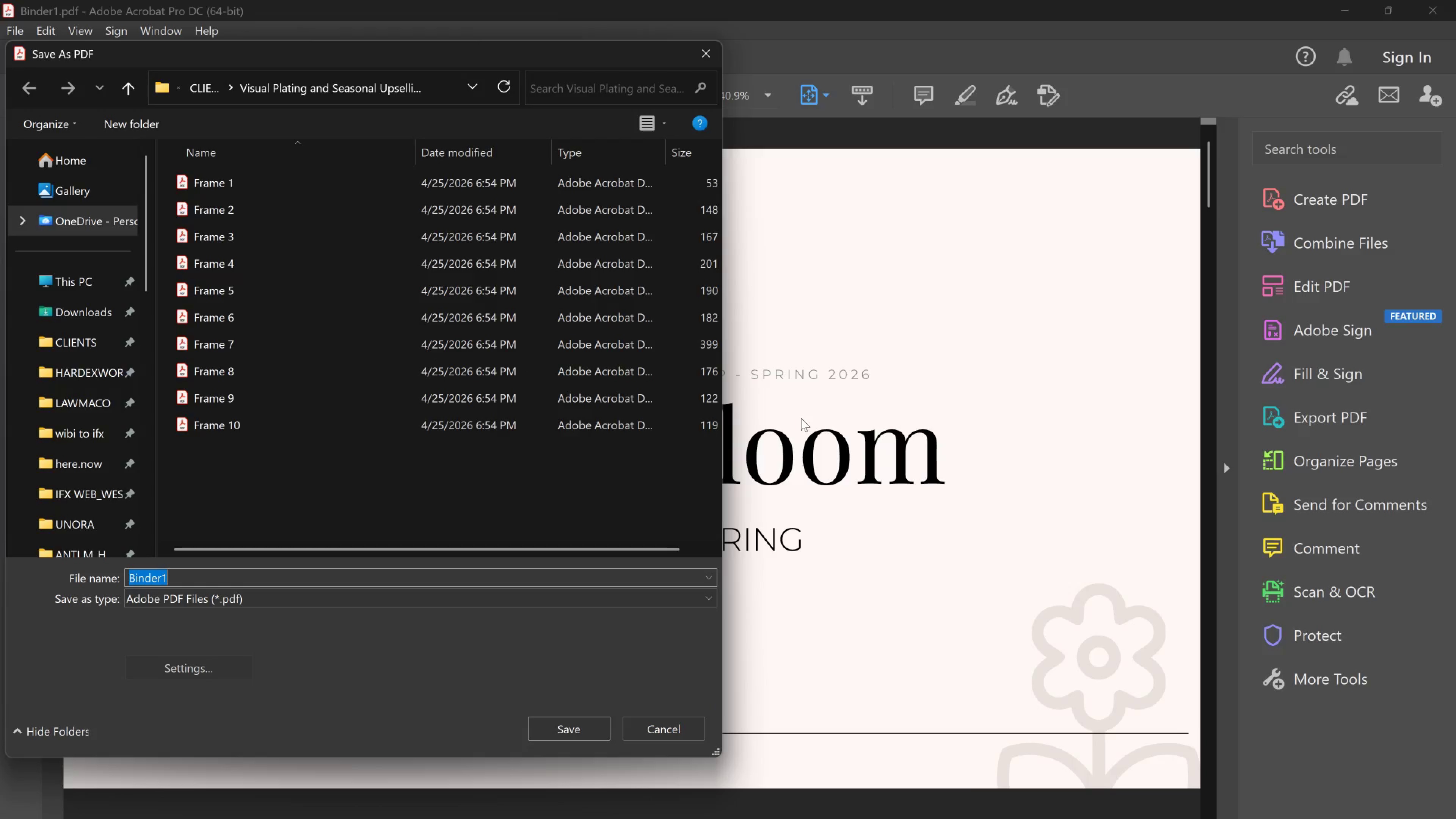 
left_click([210, 88])
 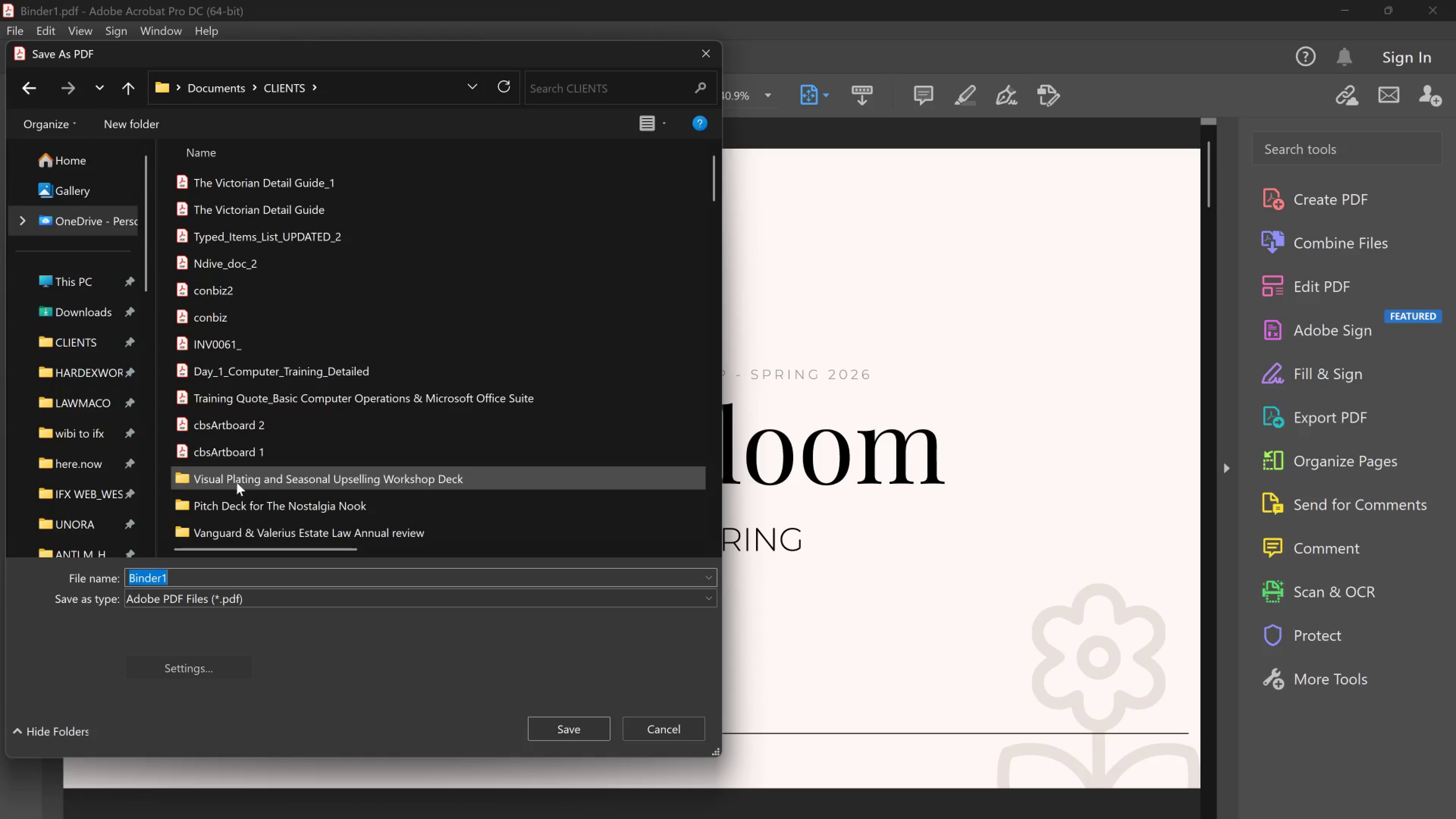 
left_click([235, 482])
 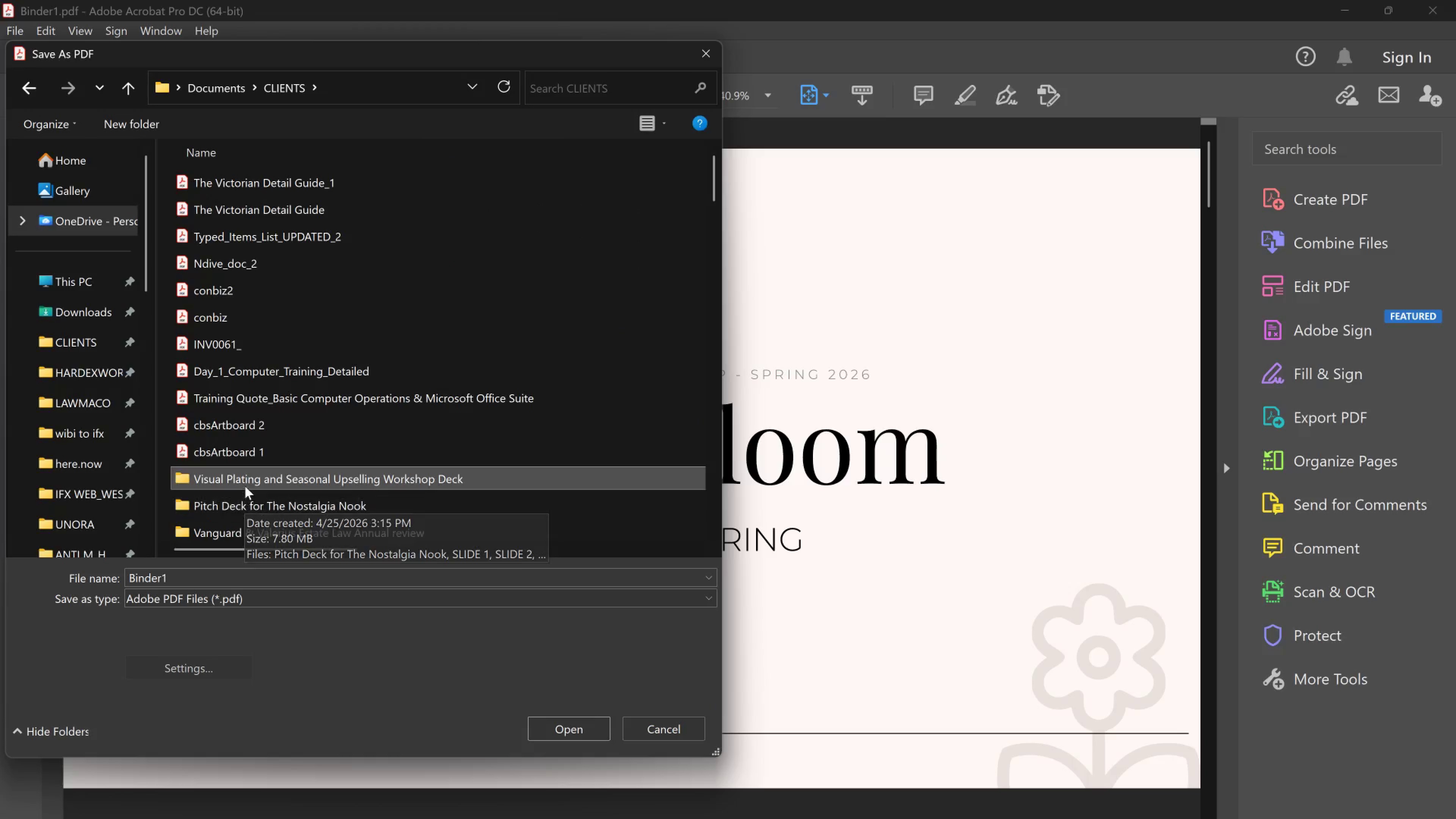 
double_click([245, 480])
 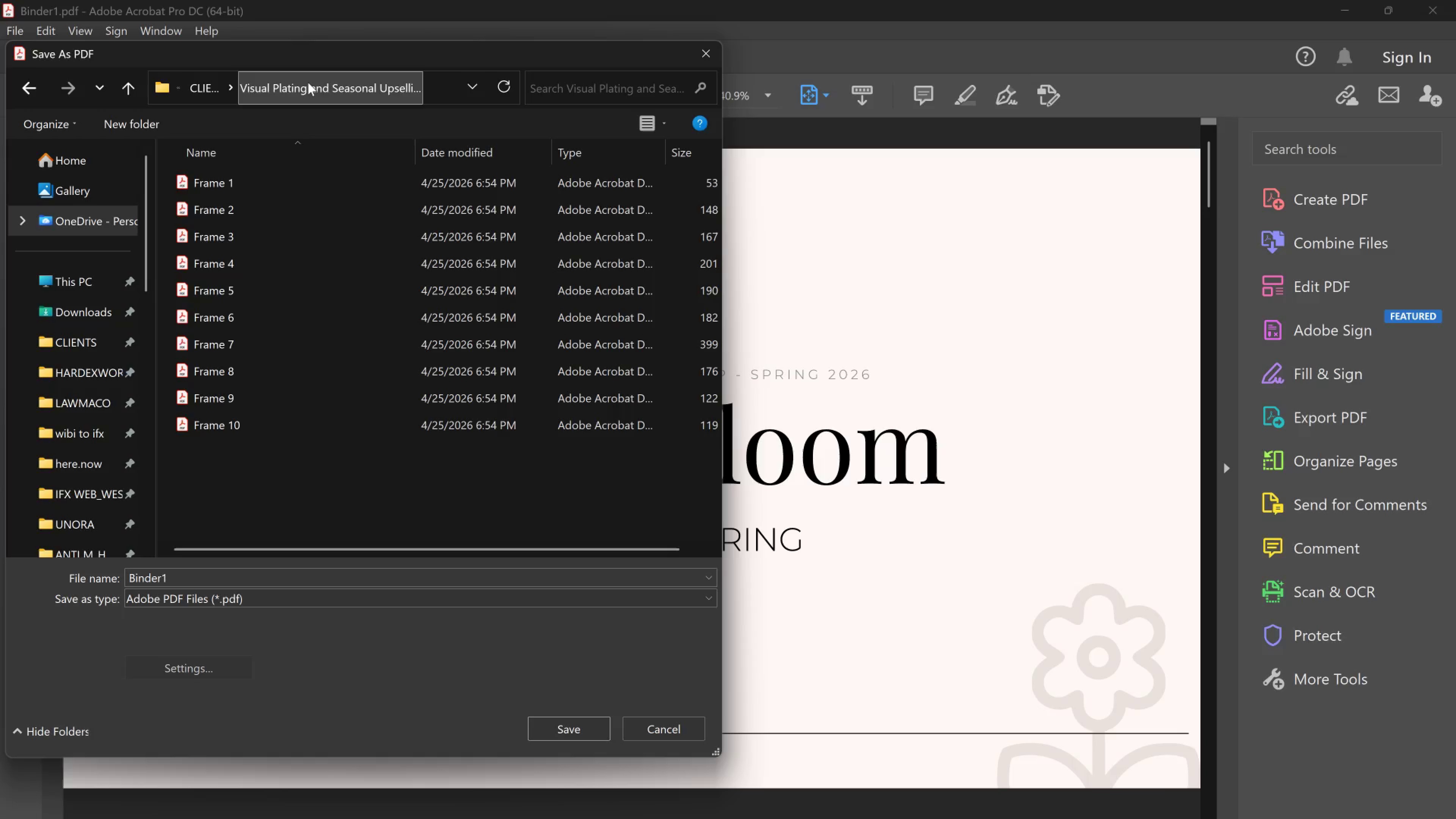 
left_click([308, 82])
 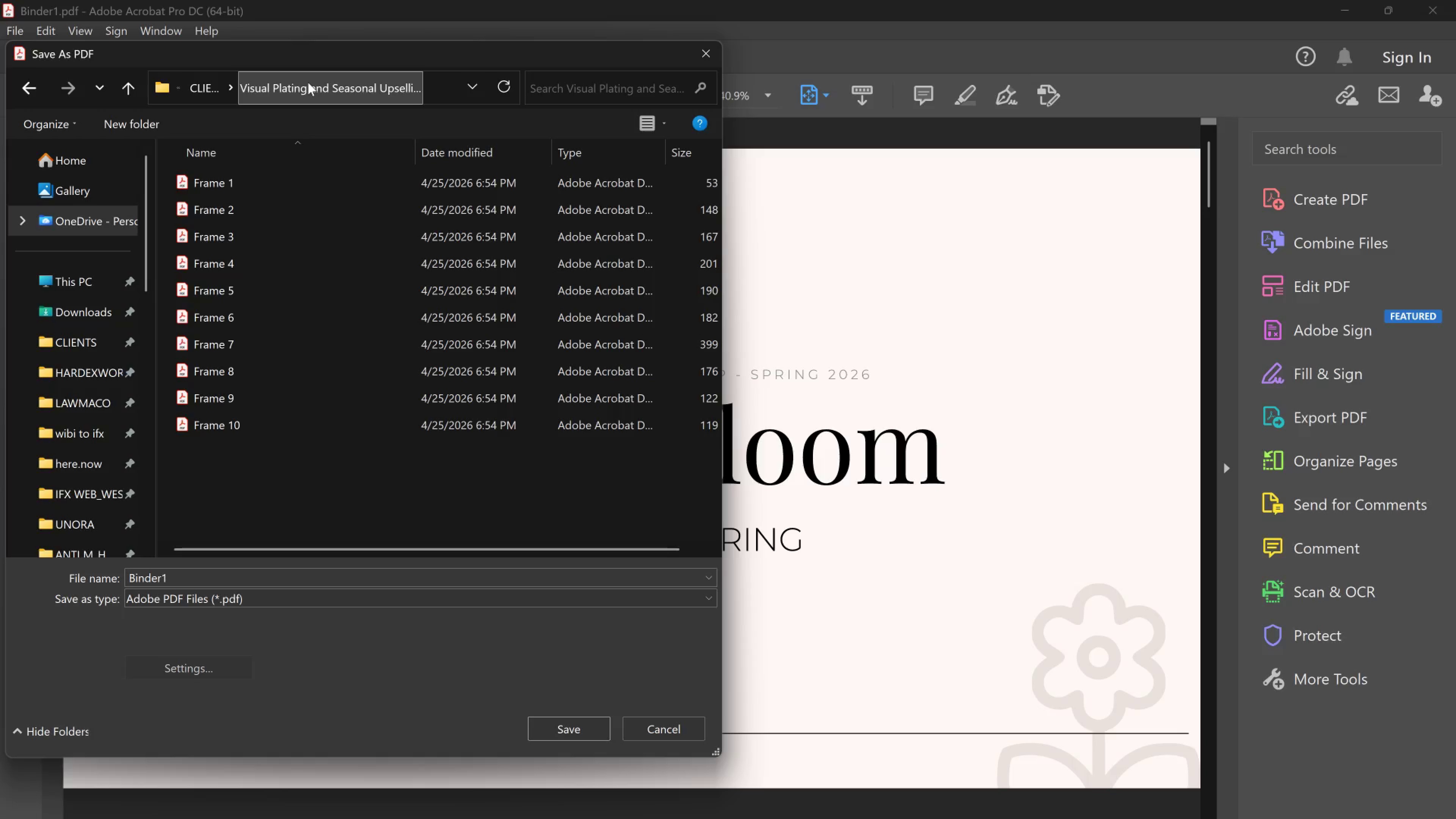 
left_click([308, 82])
 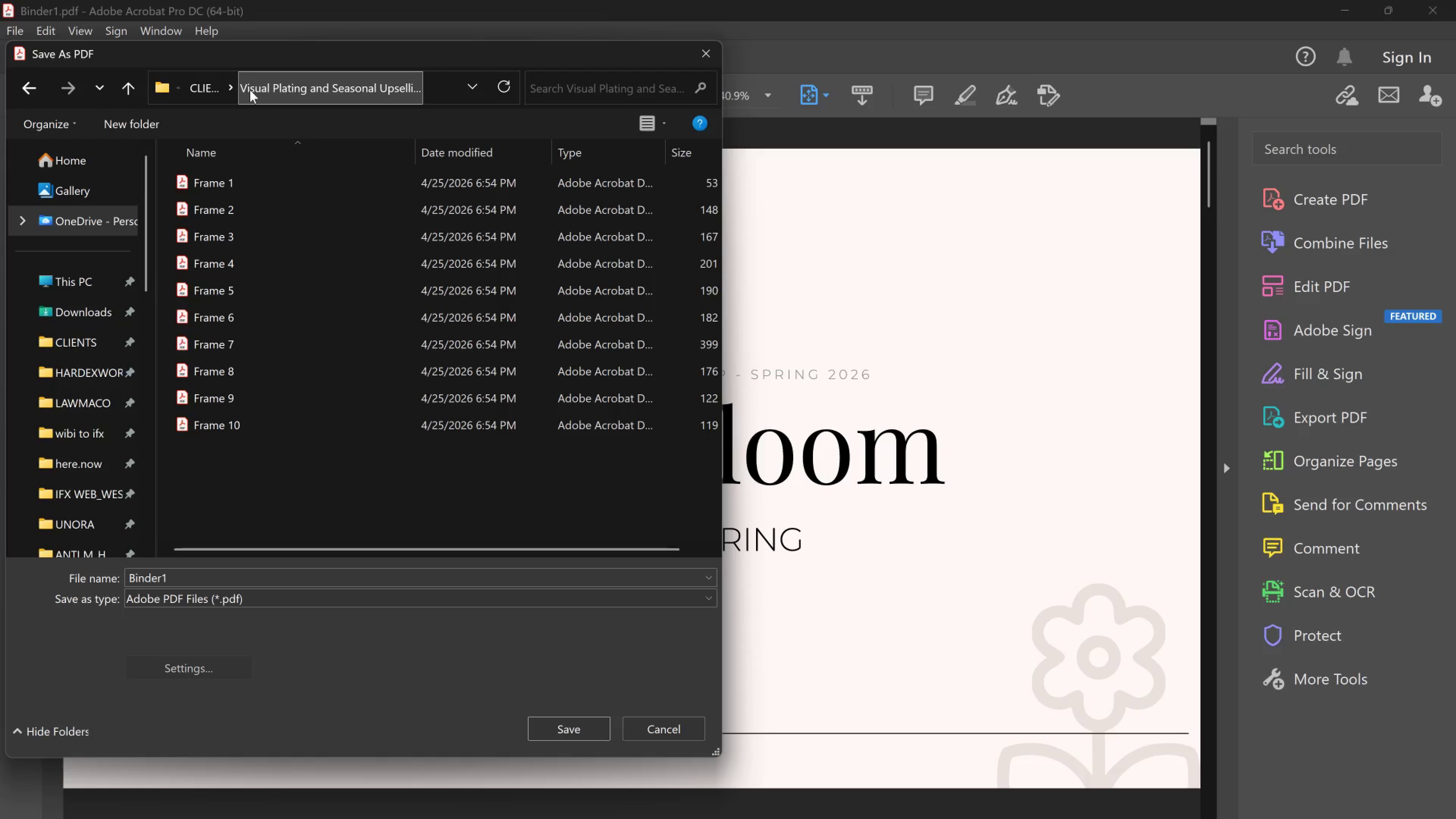 
left_click([200, 80])
 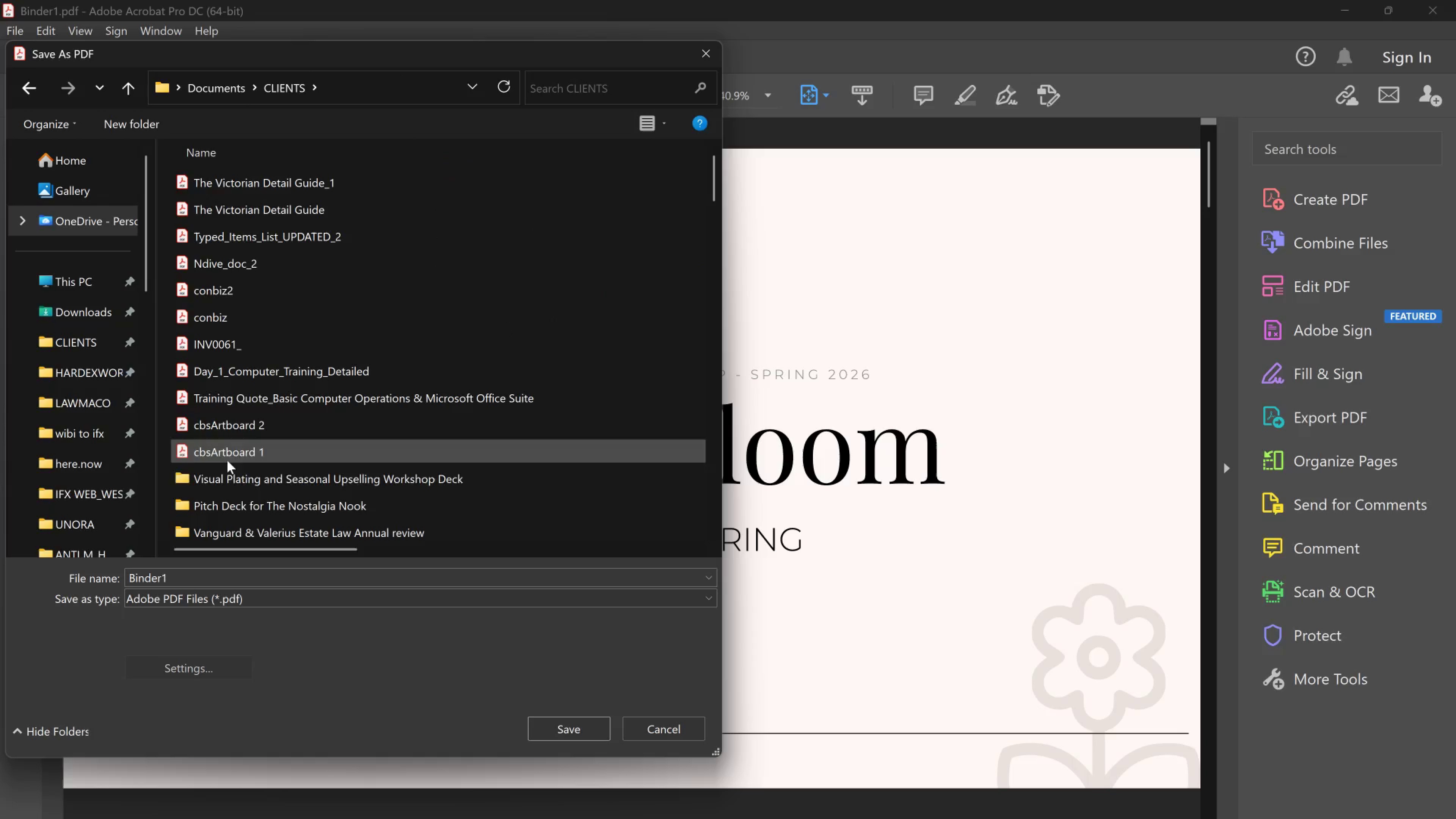 
left_click([231, 471])
 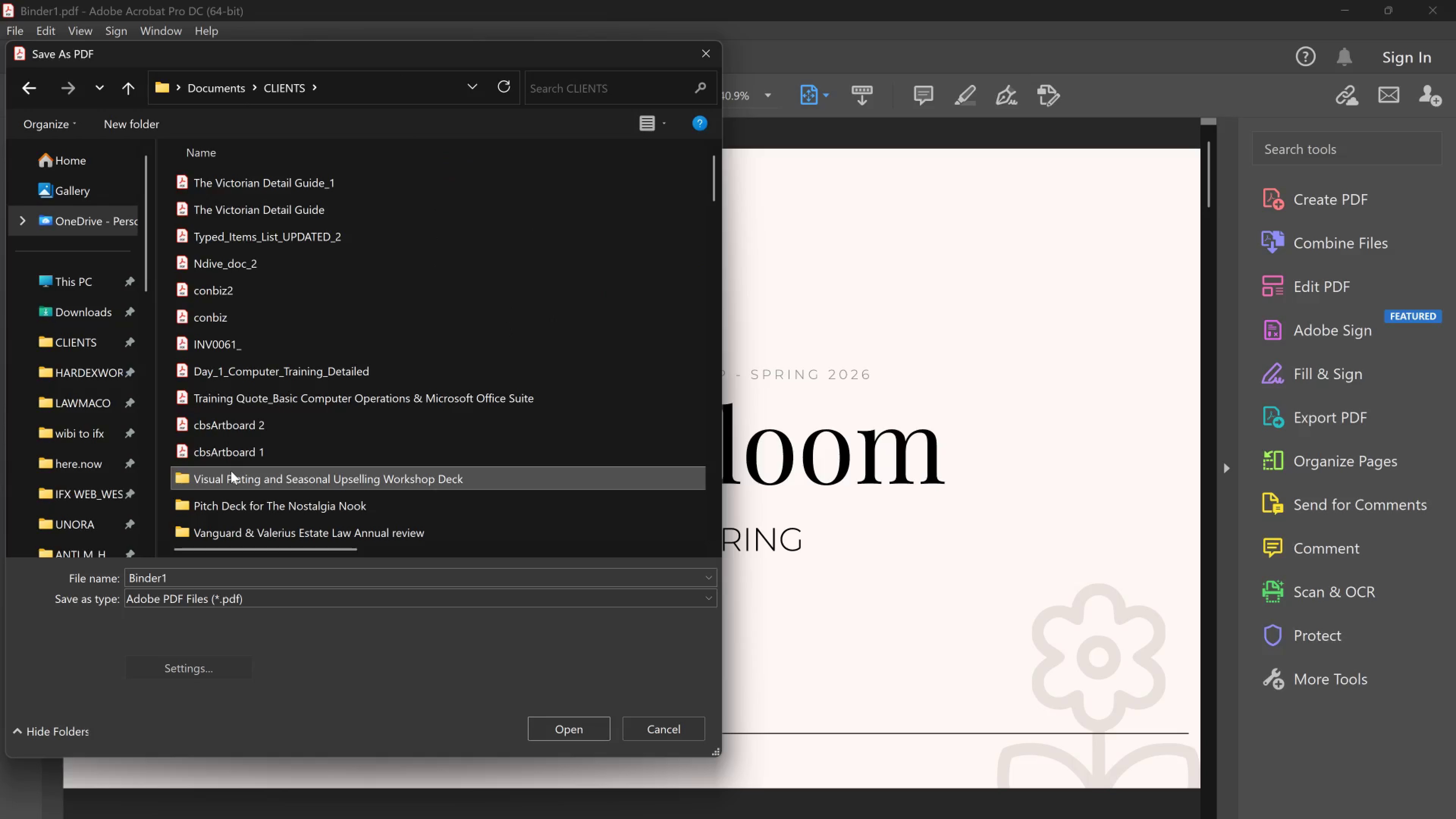 
left_click([231, 471])
 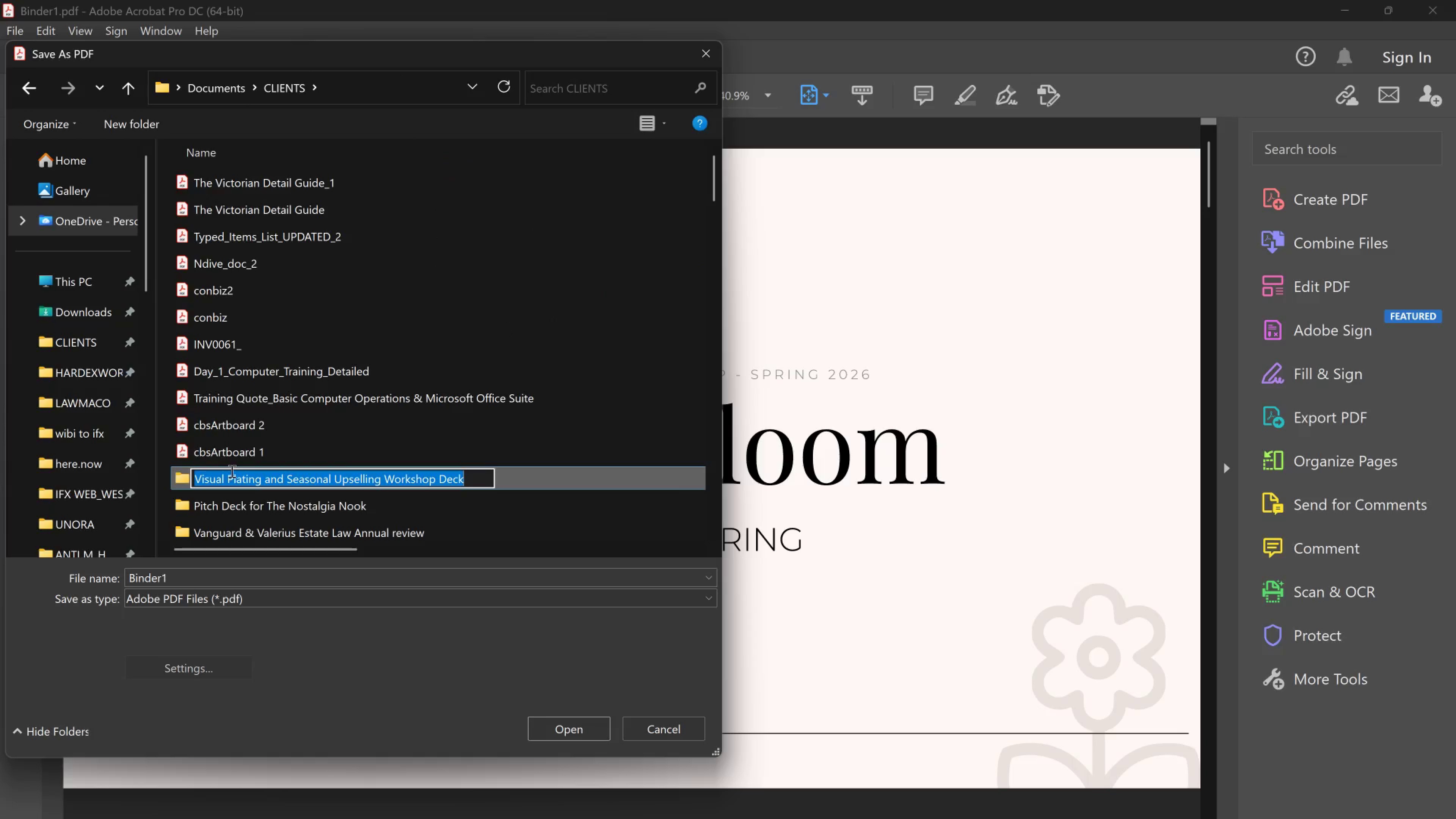 
key(Control+C)
 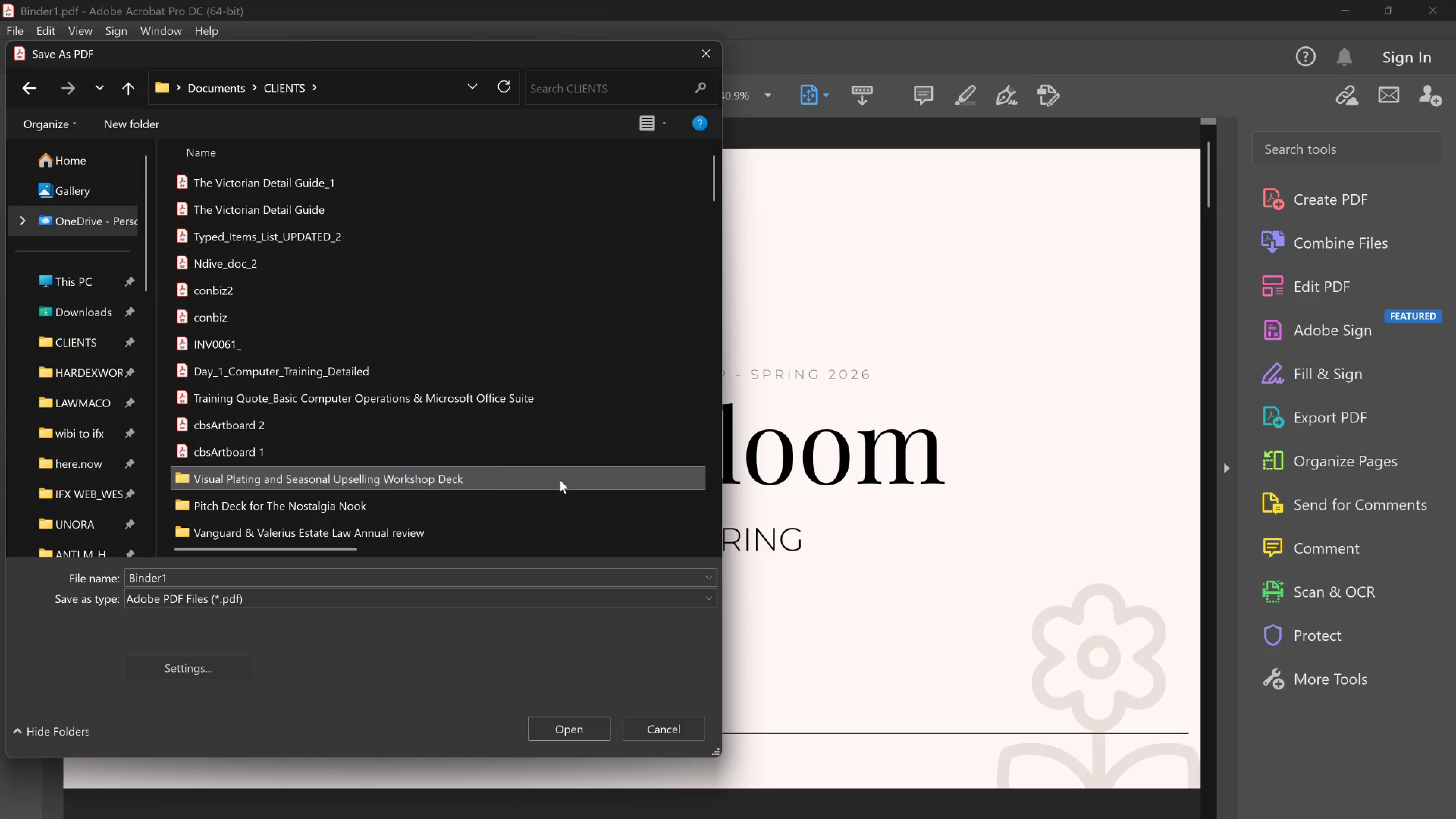 
left_click_drag(start_coordinate=[560, 480], to_coordinate=[562, 480])
 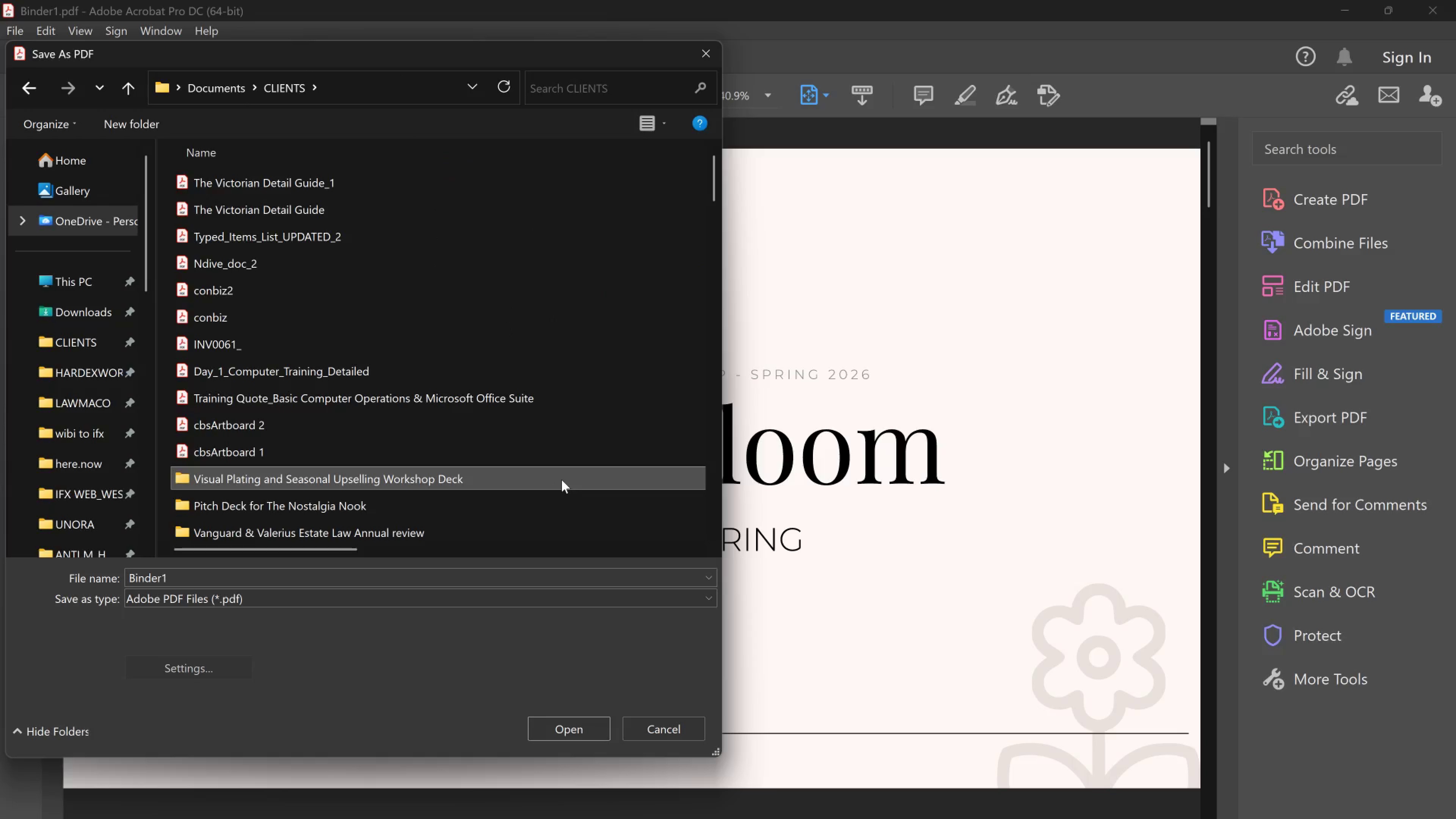 
double_click([562, 480])
 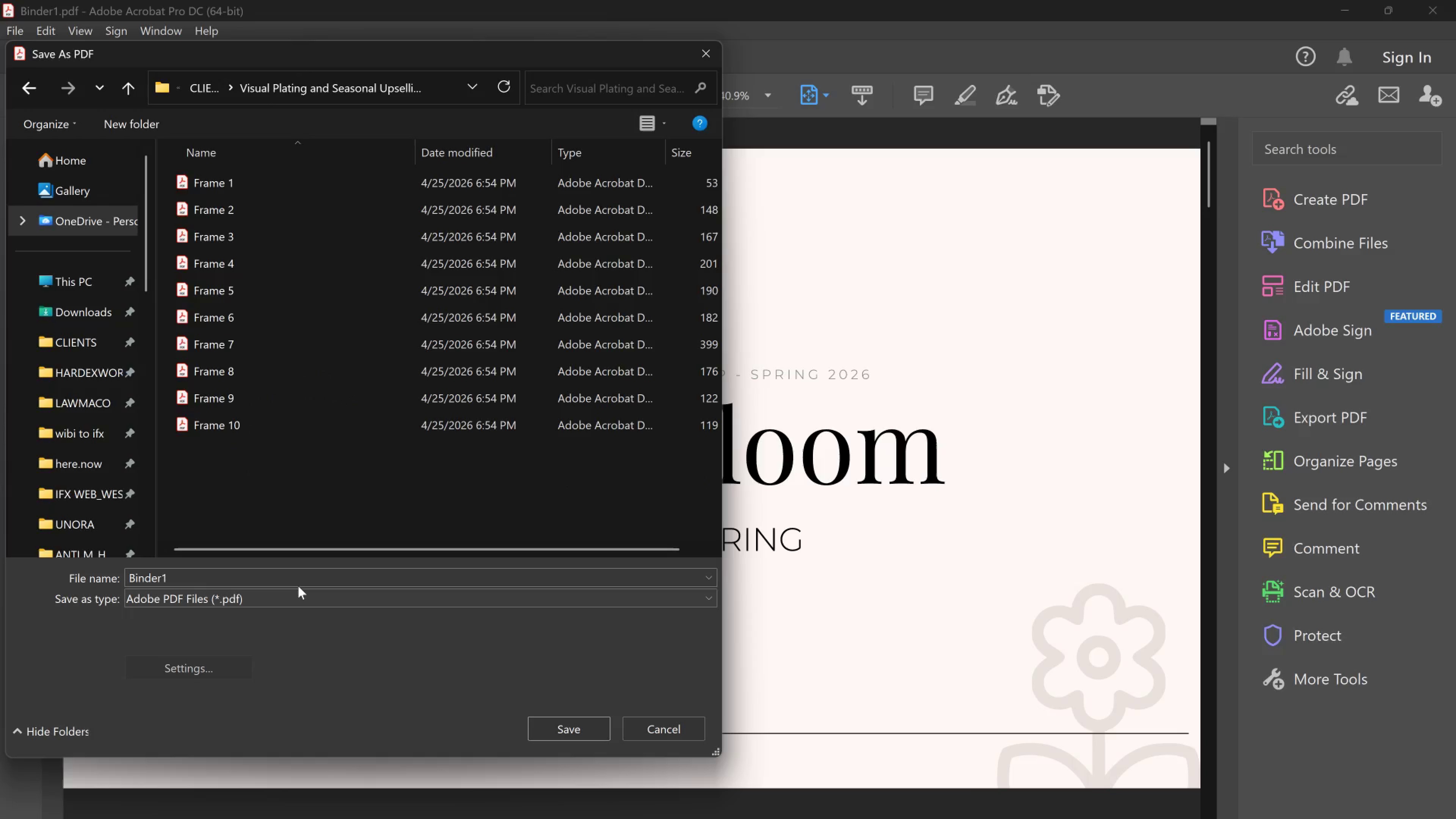 
left_click([298, 579])
 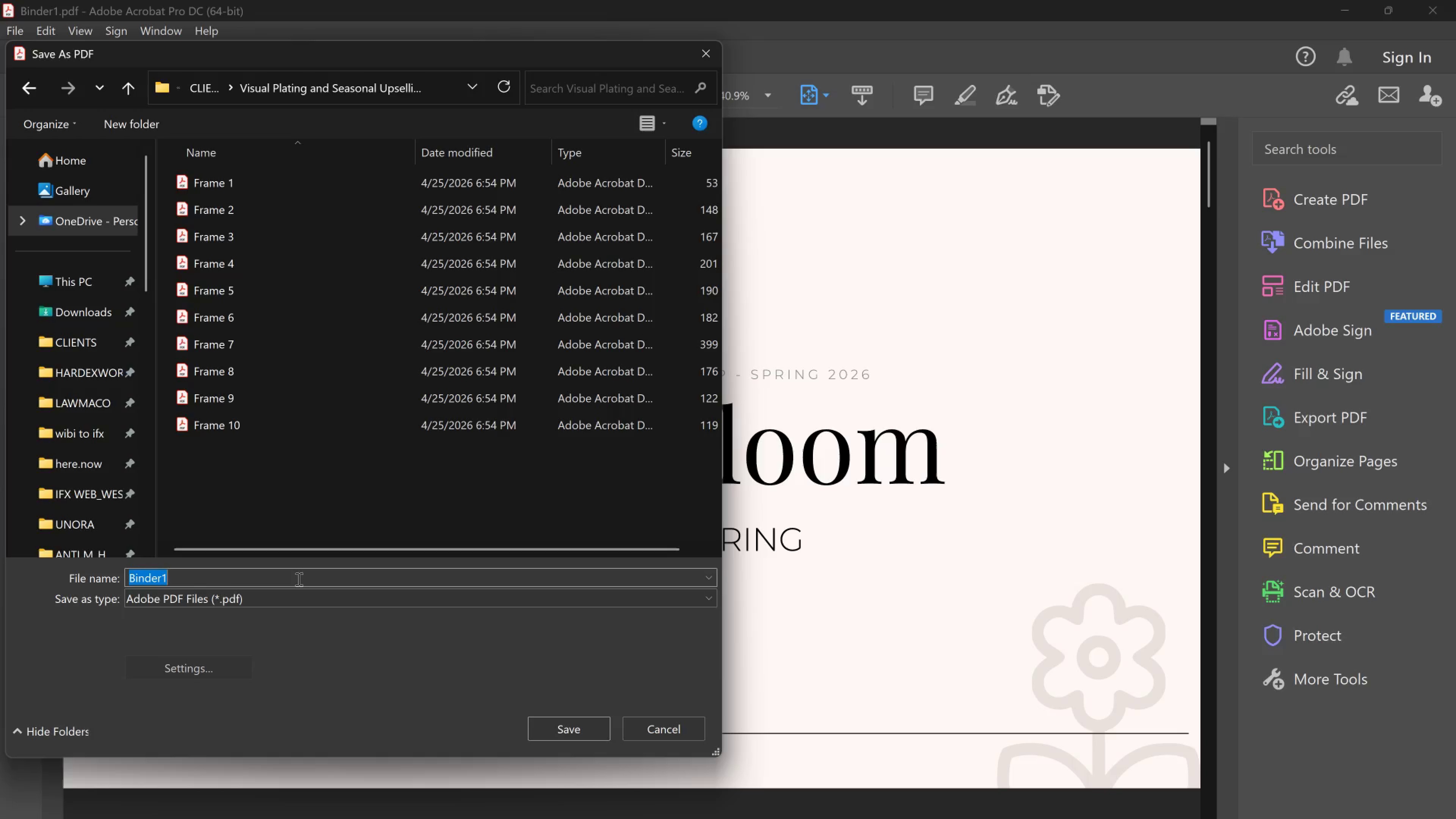 
key(Control+V)
 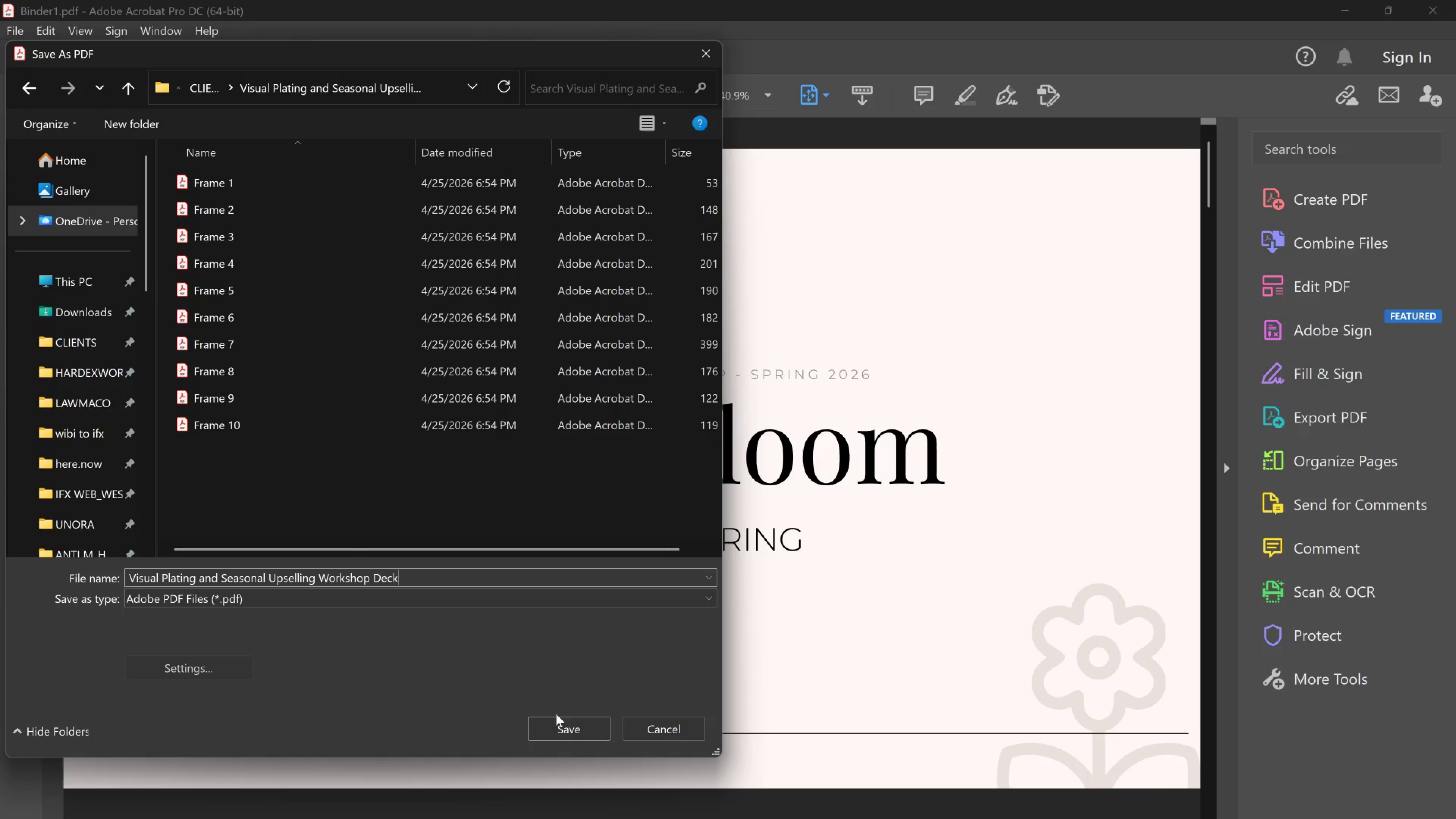 
left_click([559, 726])
 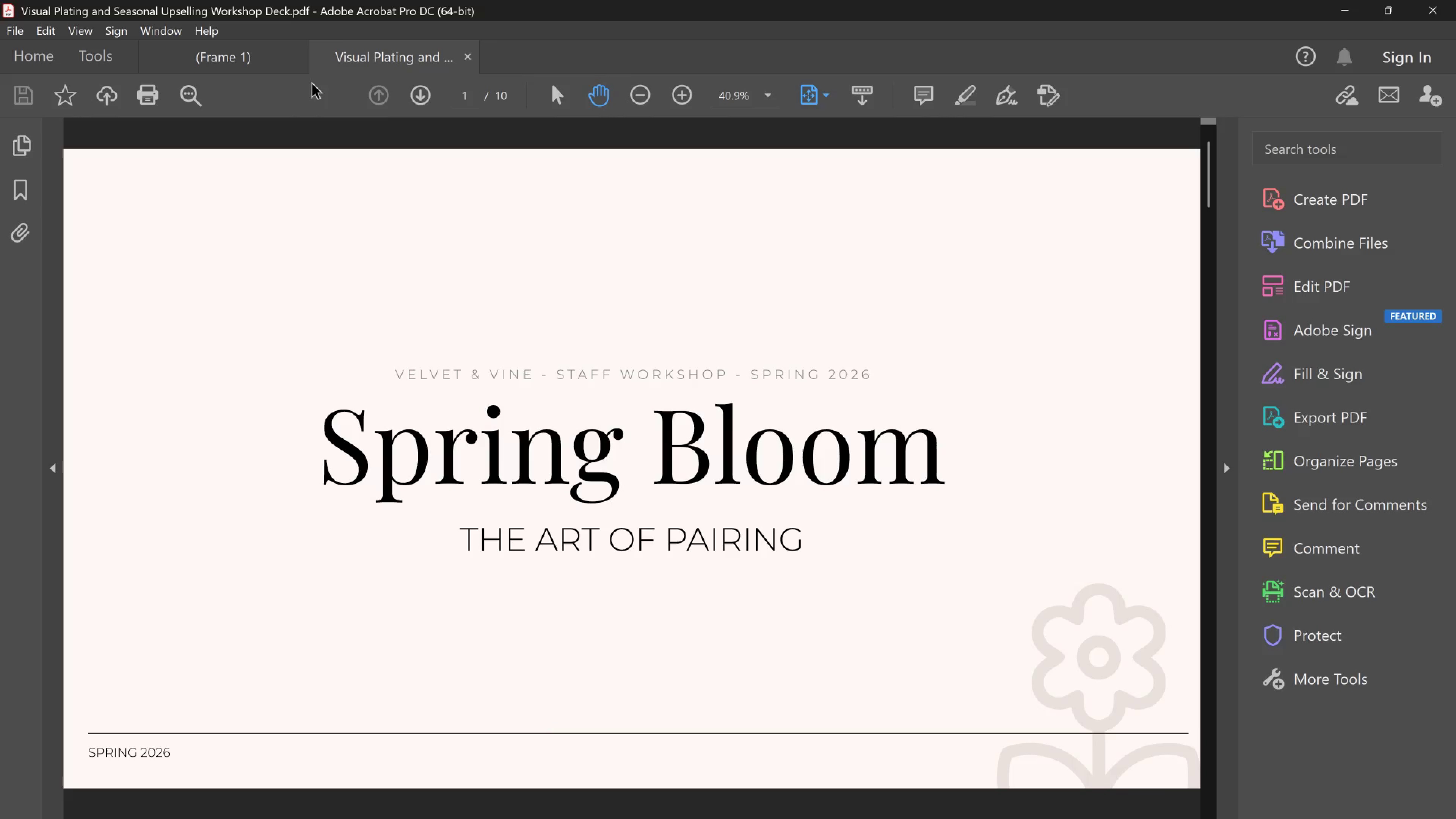 
left_click([292, 63])
 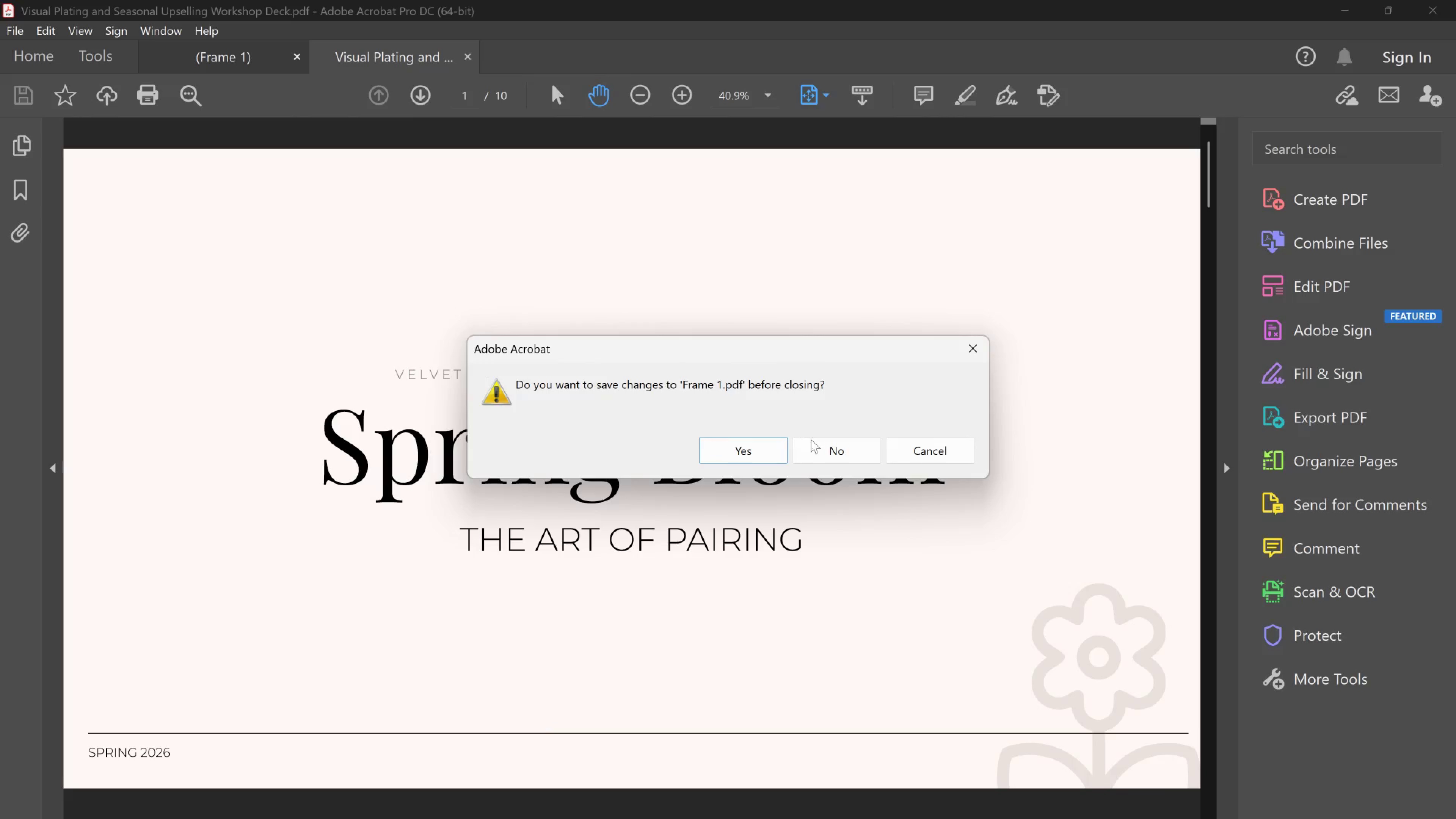 
left_click([835, 447])
 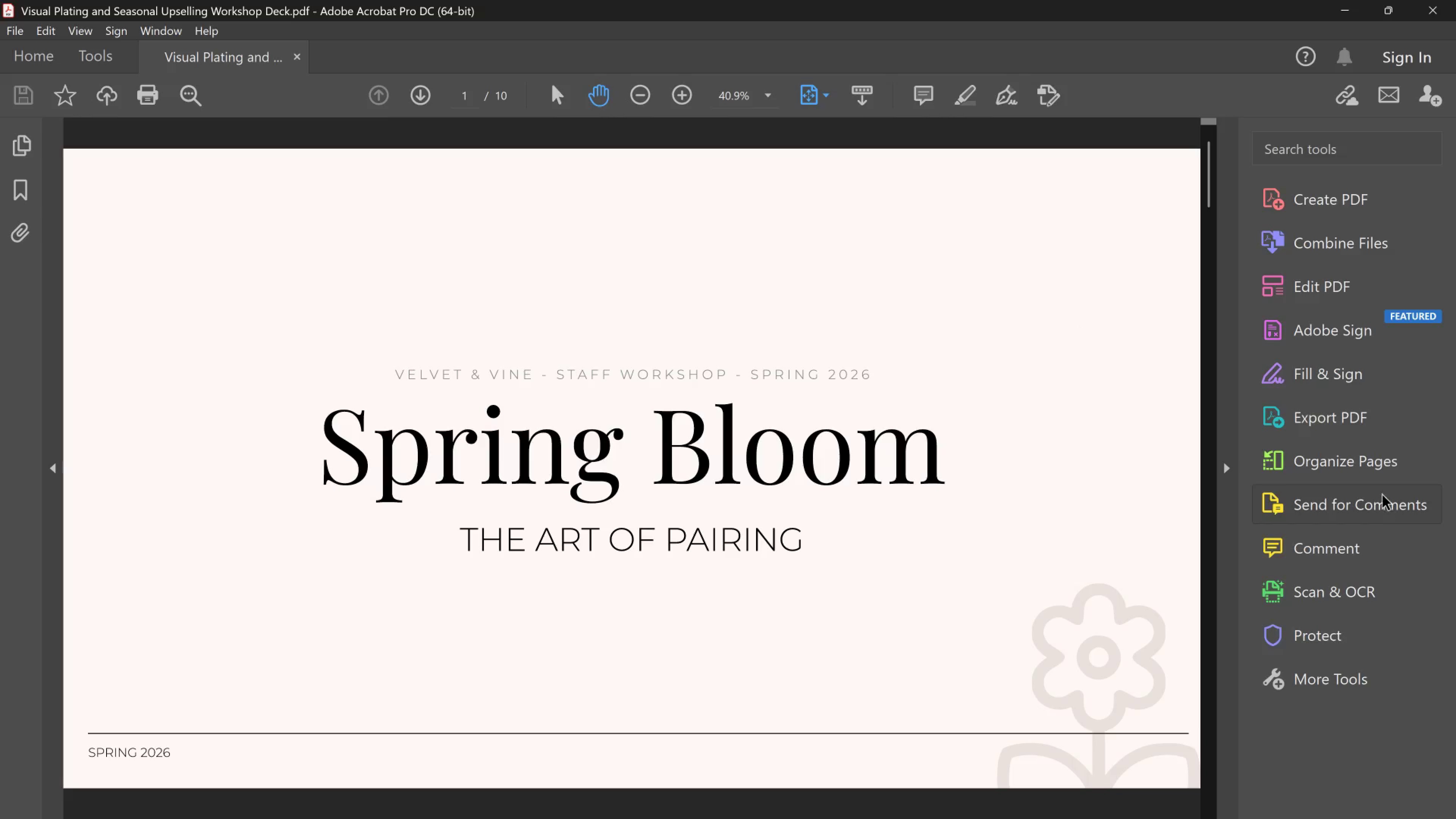 
wait(6.67)
 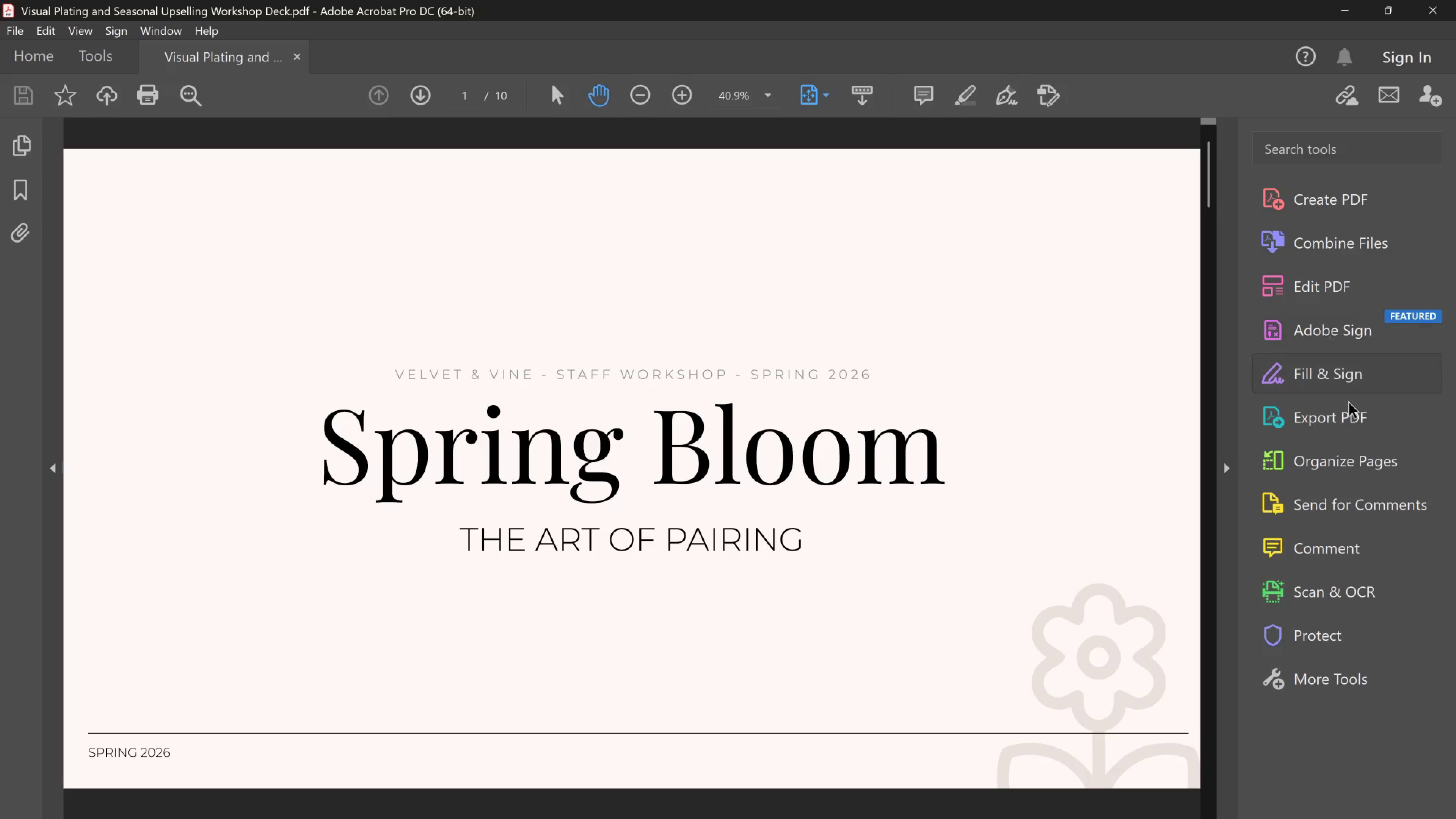 
left_click([1368, 427])
 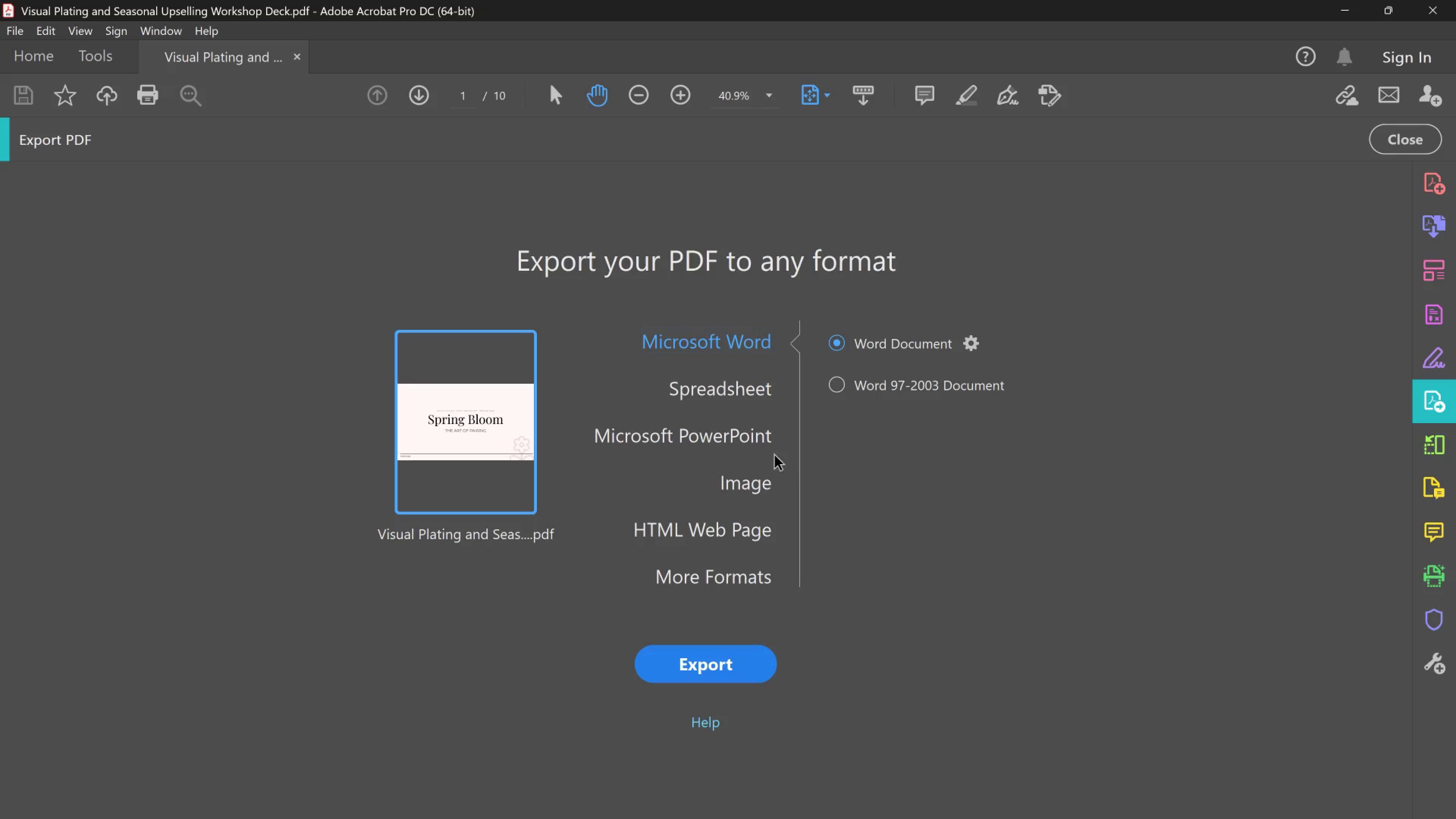 
left_click([734, 441])
 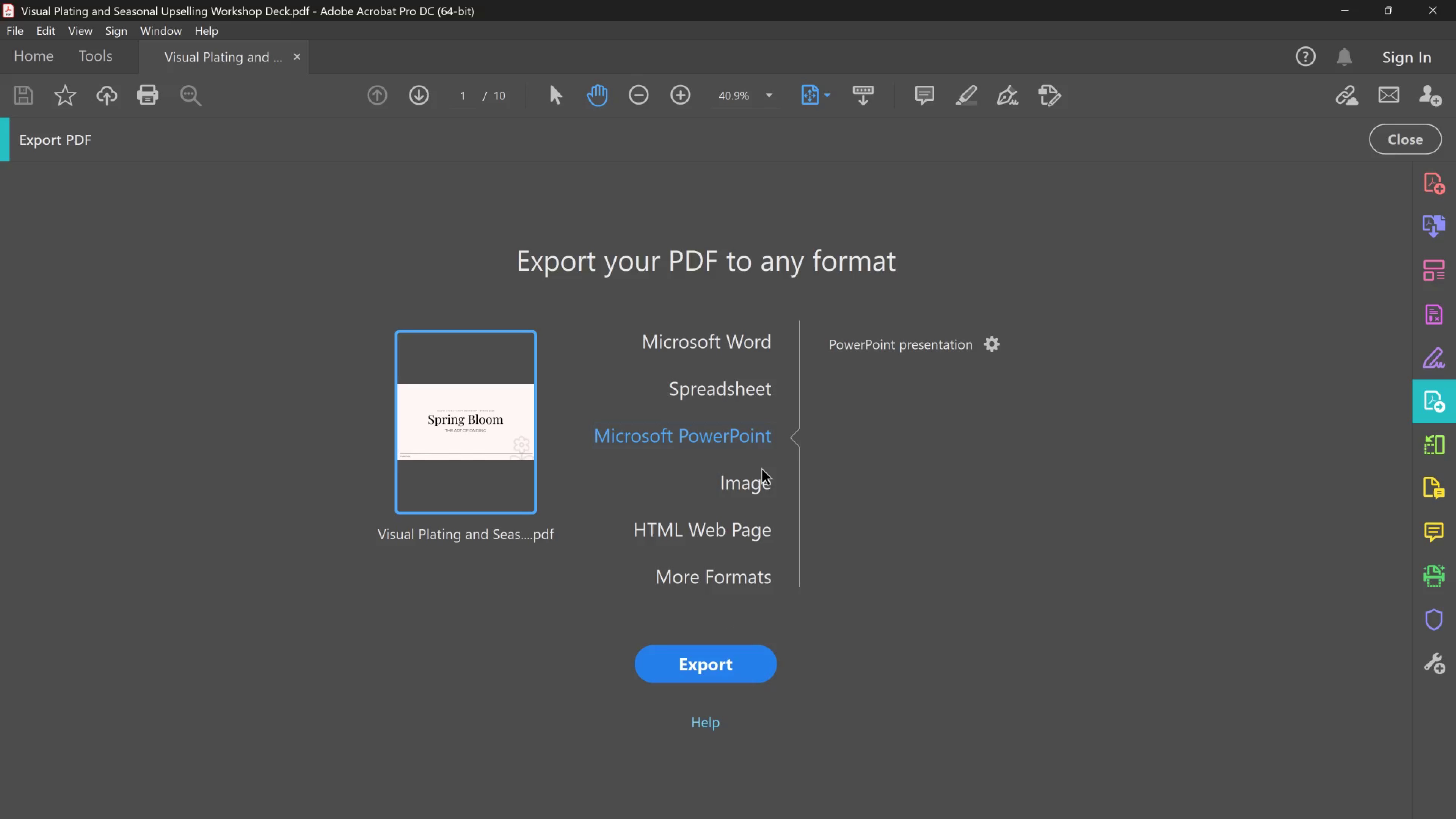 
left_click([752, 384])
 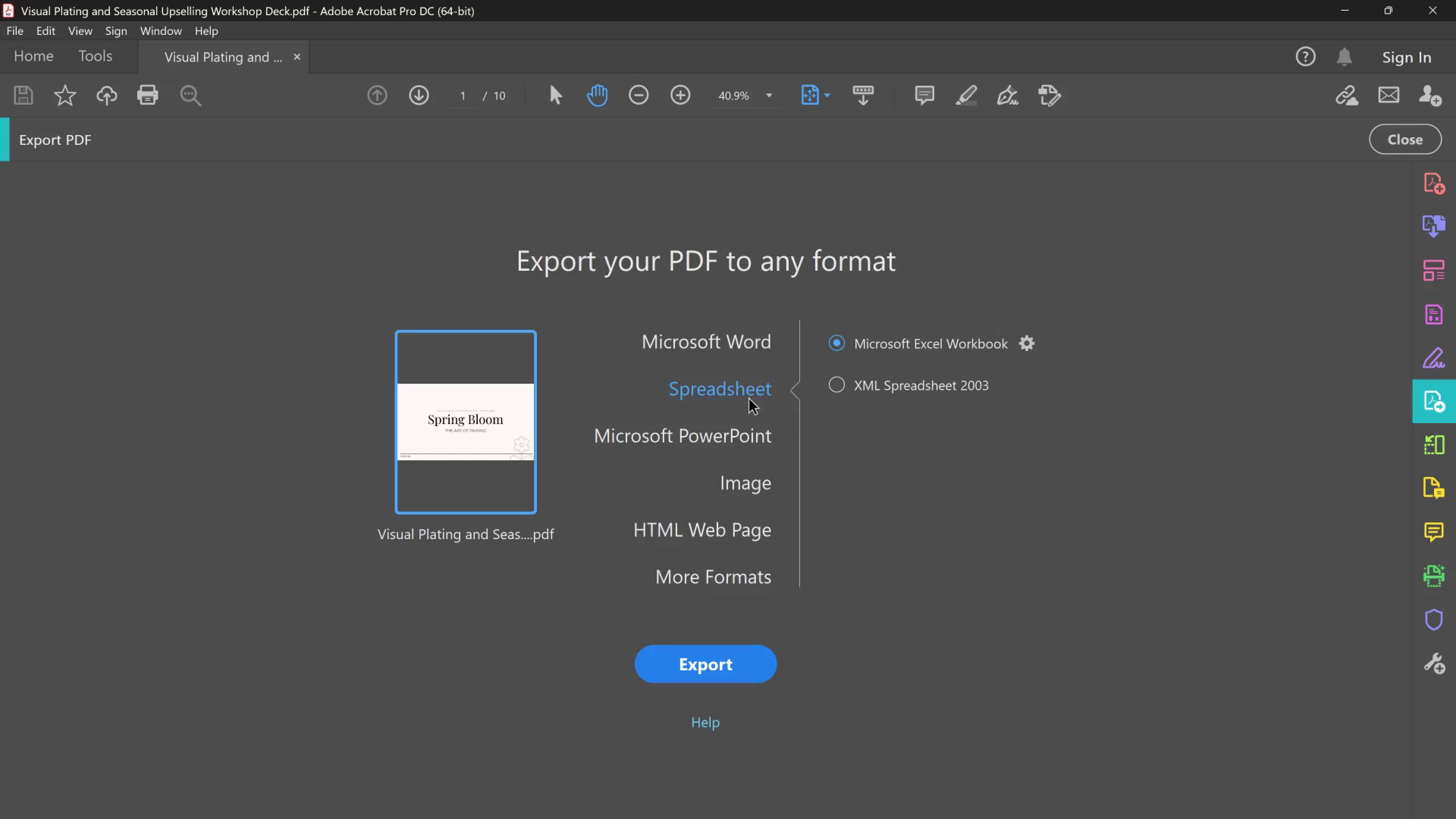 
scroll: coordinate [761, 544], scroll_direction: down, amount: 4.0
 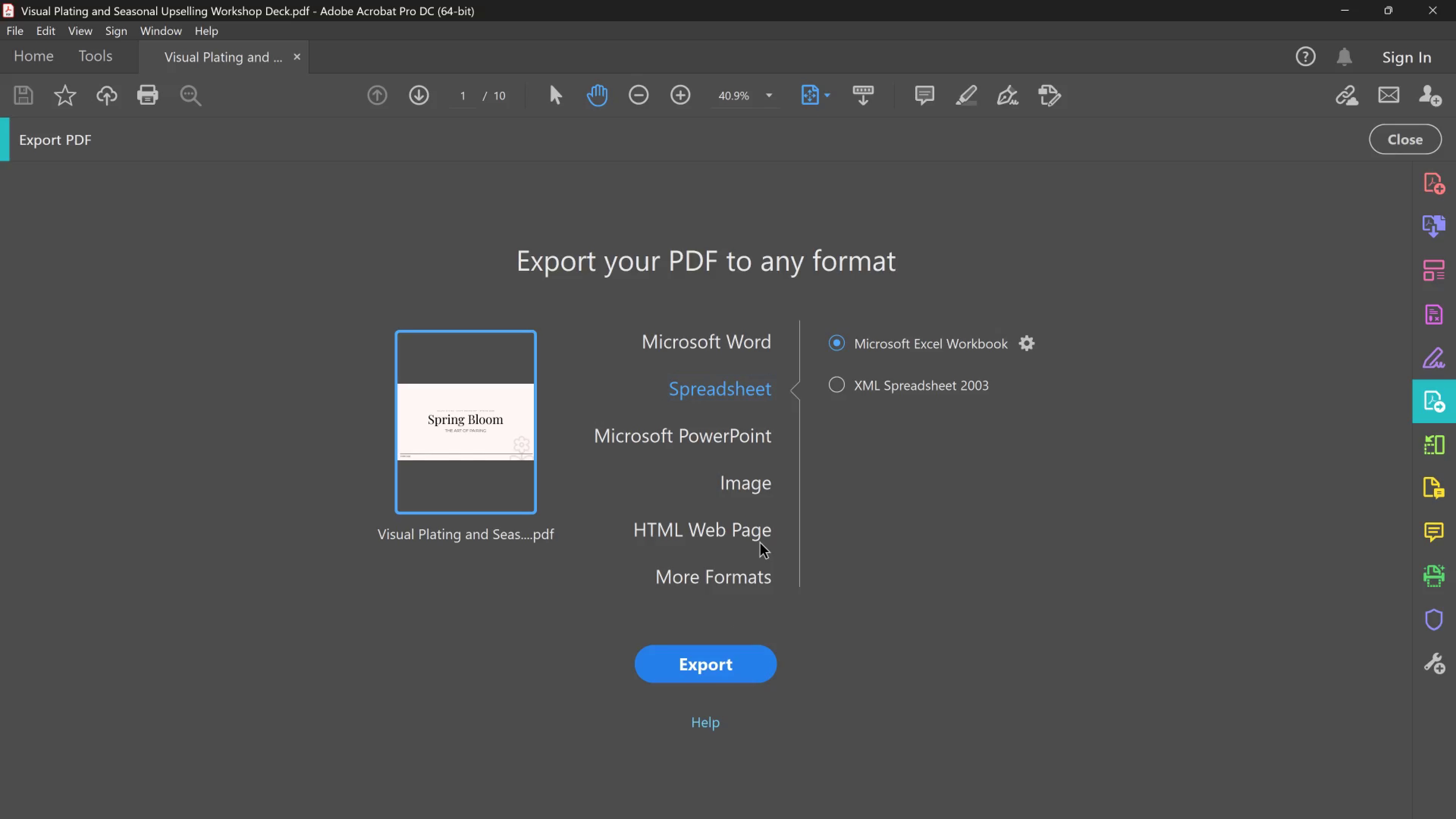 
left_click([761, 544])
 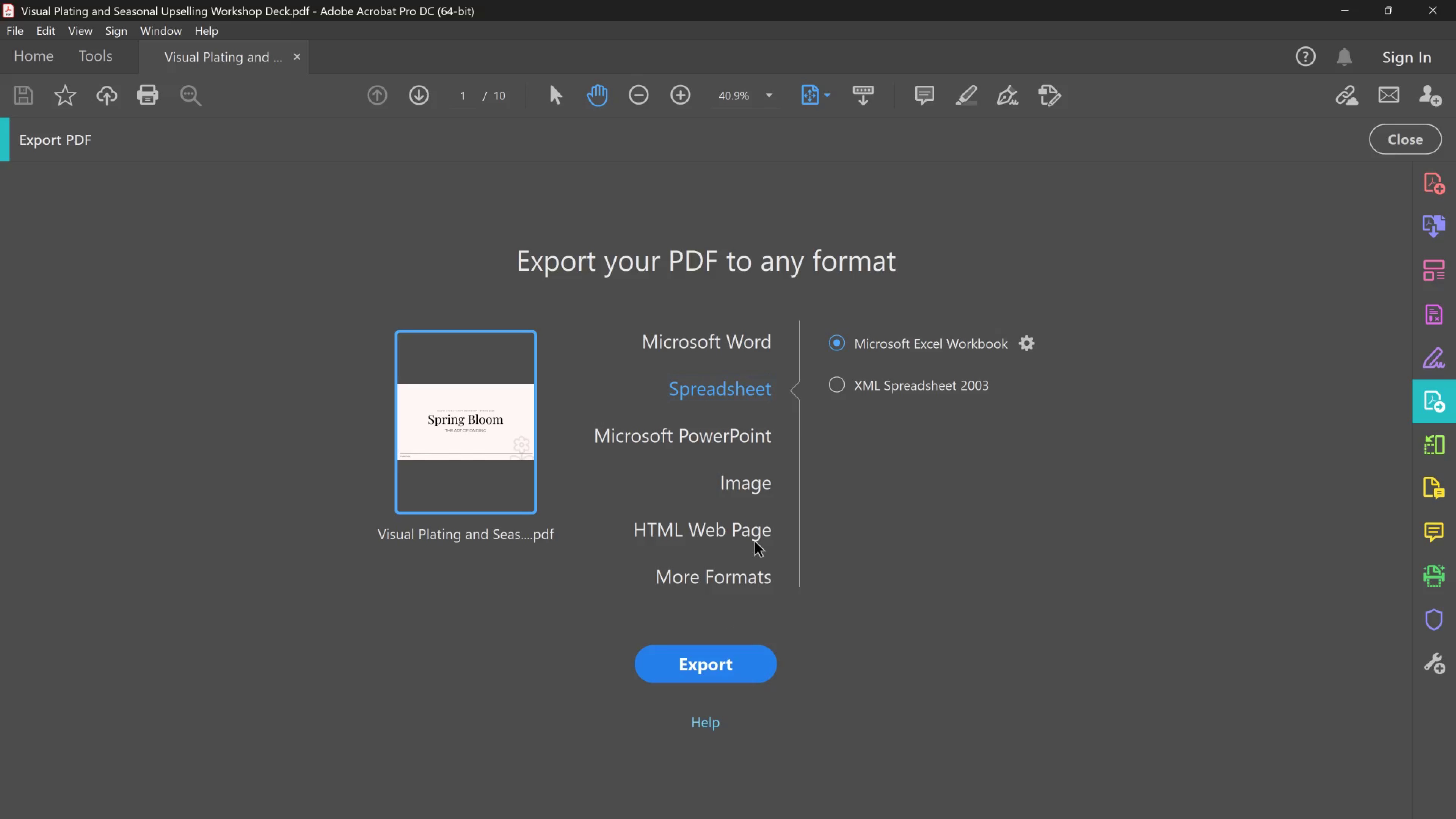 
left_click([750, 542])
 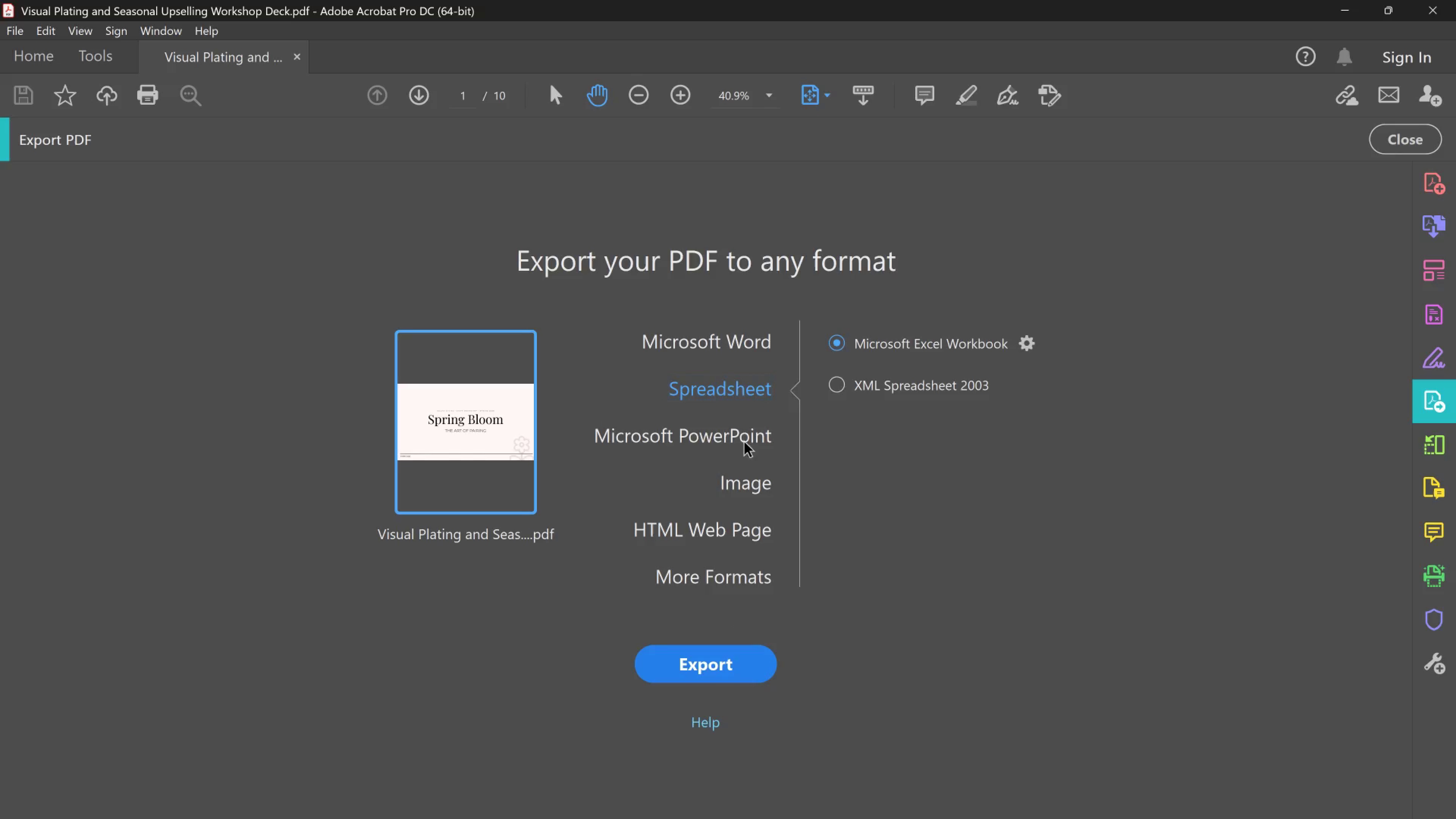 
left_click([745, 439])
 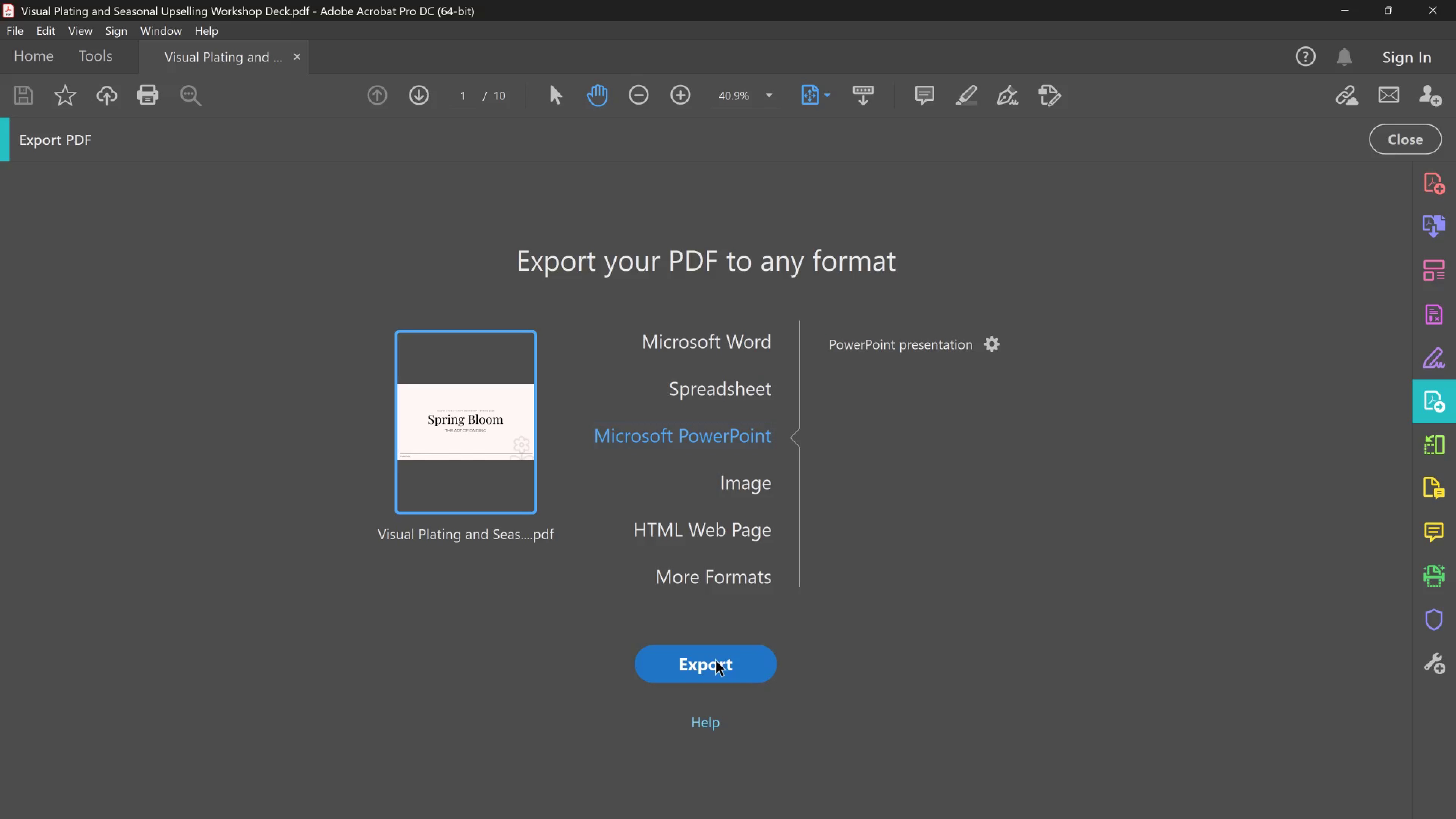 
left_click([716, 661])
 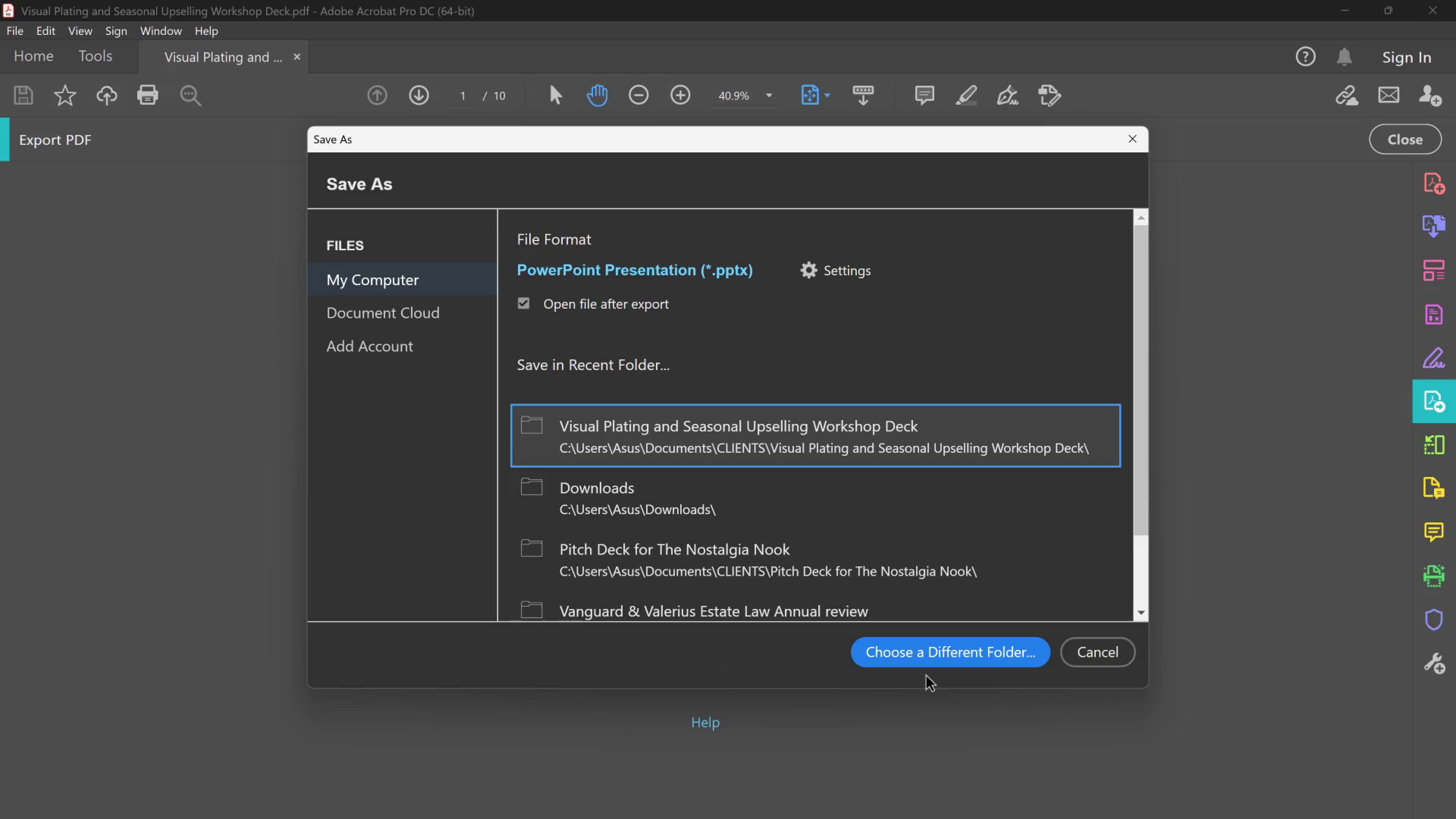 
left_click([972, 657])
 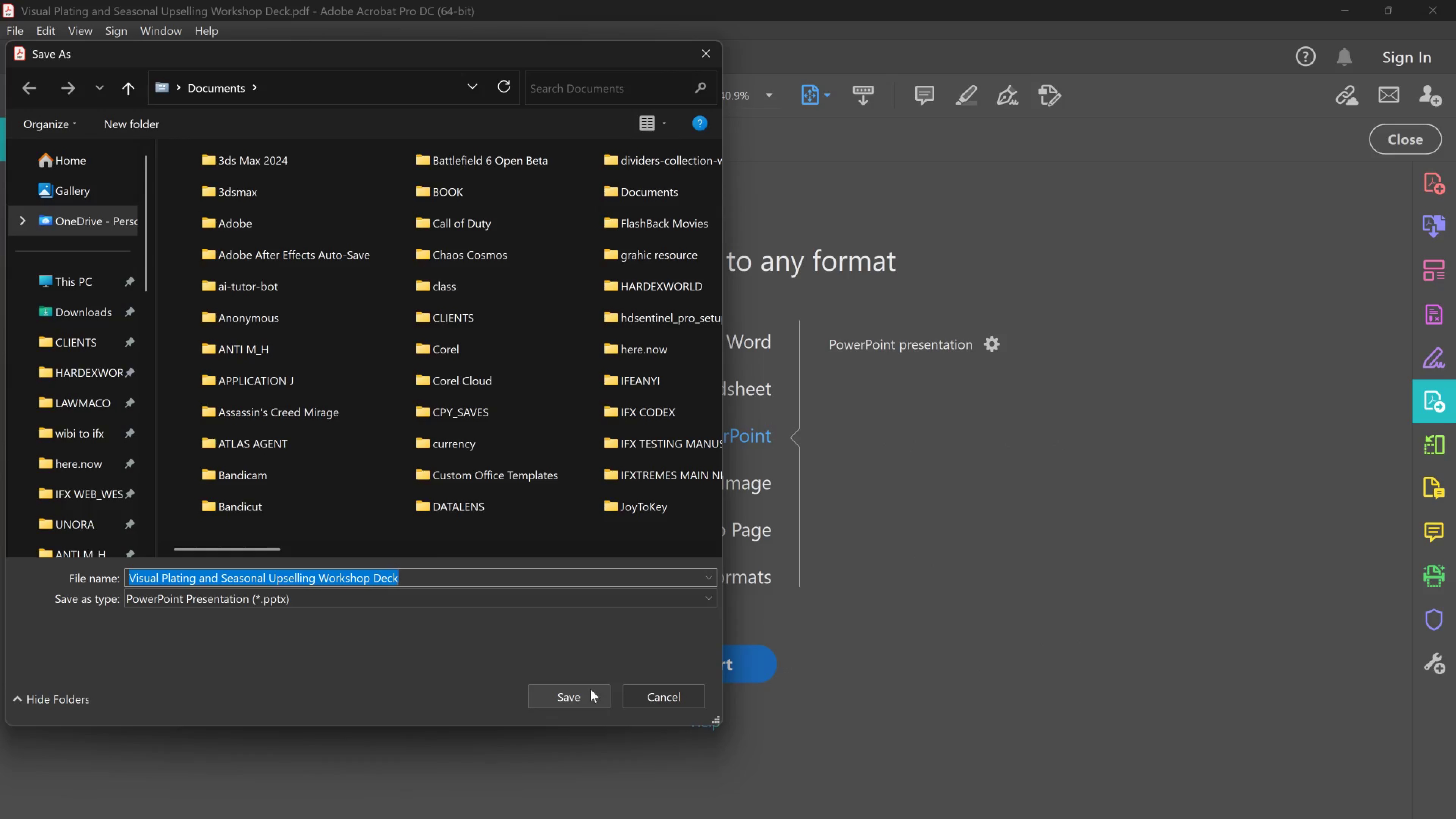 
left_click([590, 689])
 